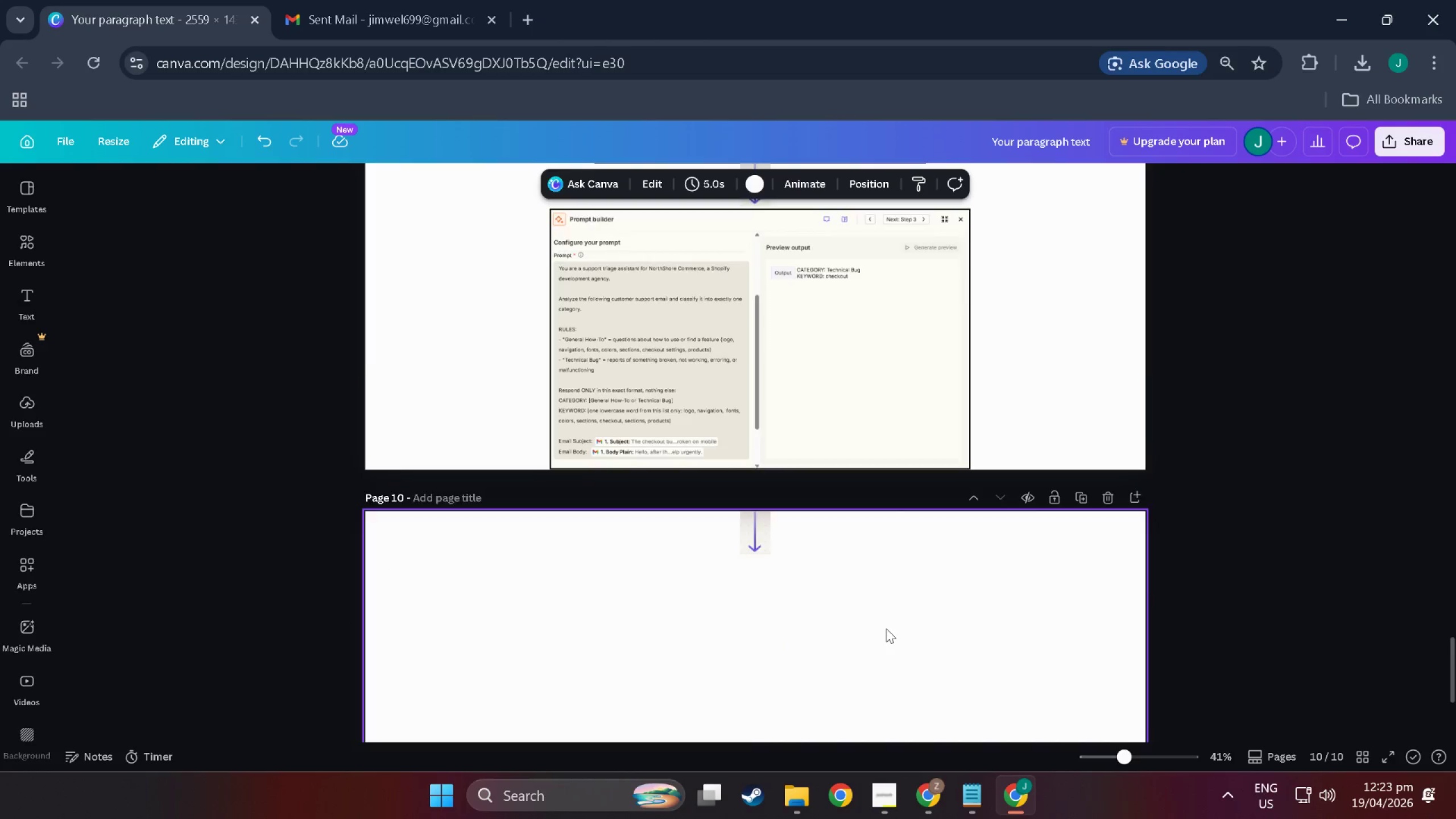 
key(Alt+AltLeft)
 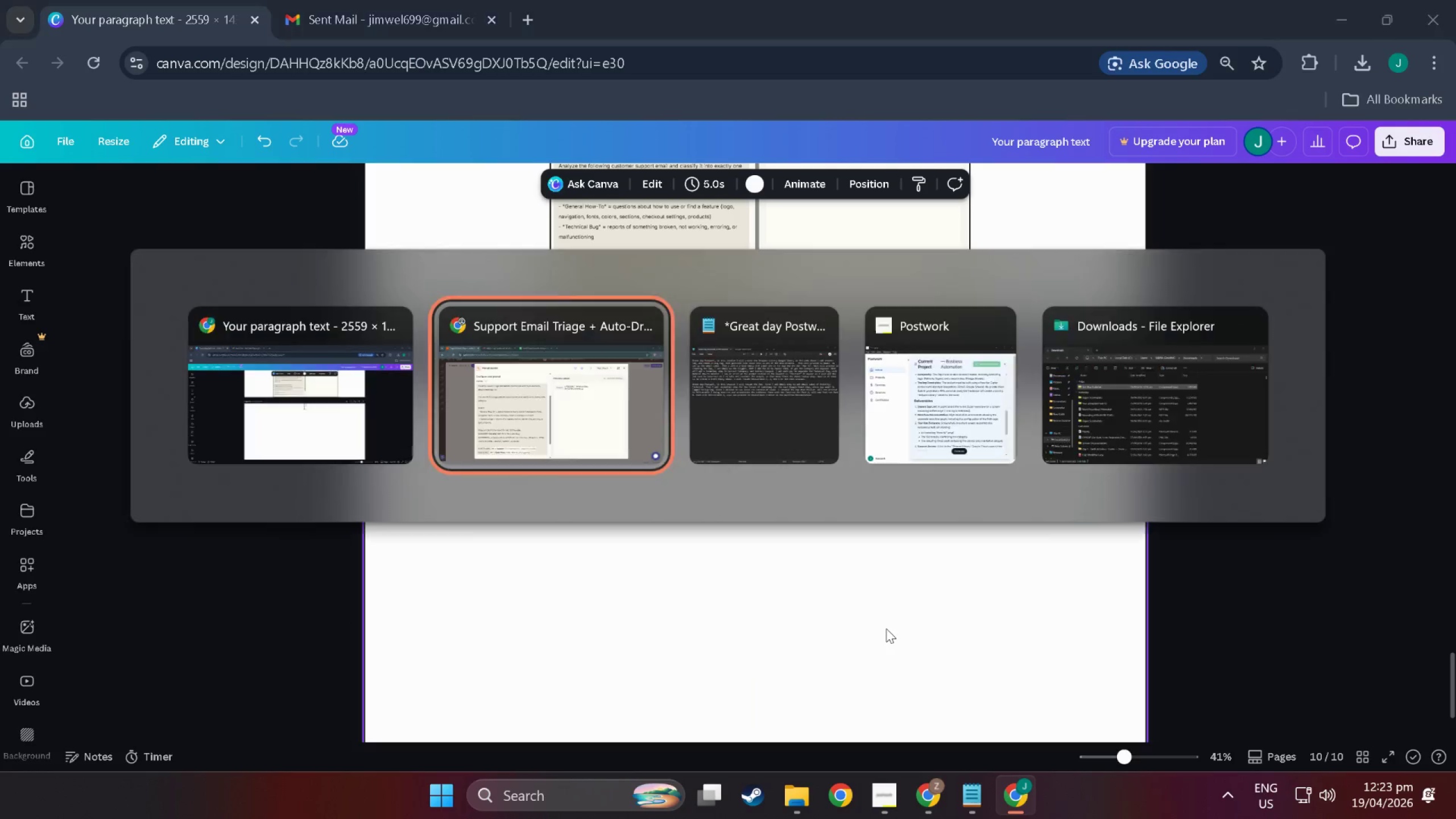 
key(Alt+Tab)
 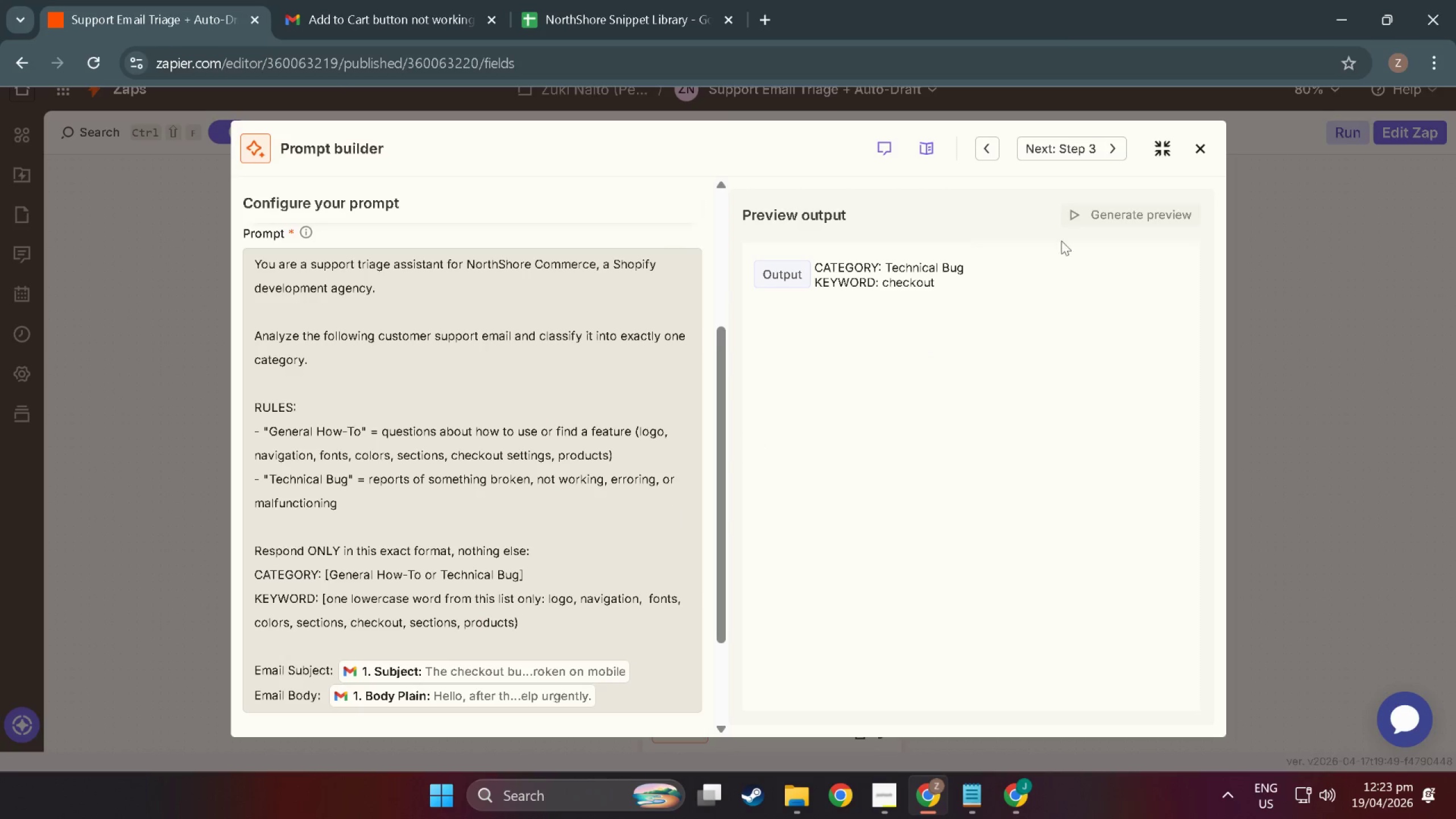 
scroll: coordinate [680, 457], scroll_direction: down, amount: 16.0
 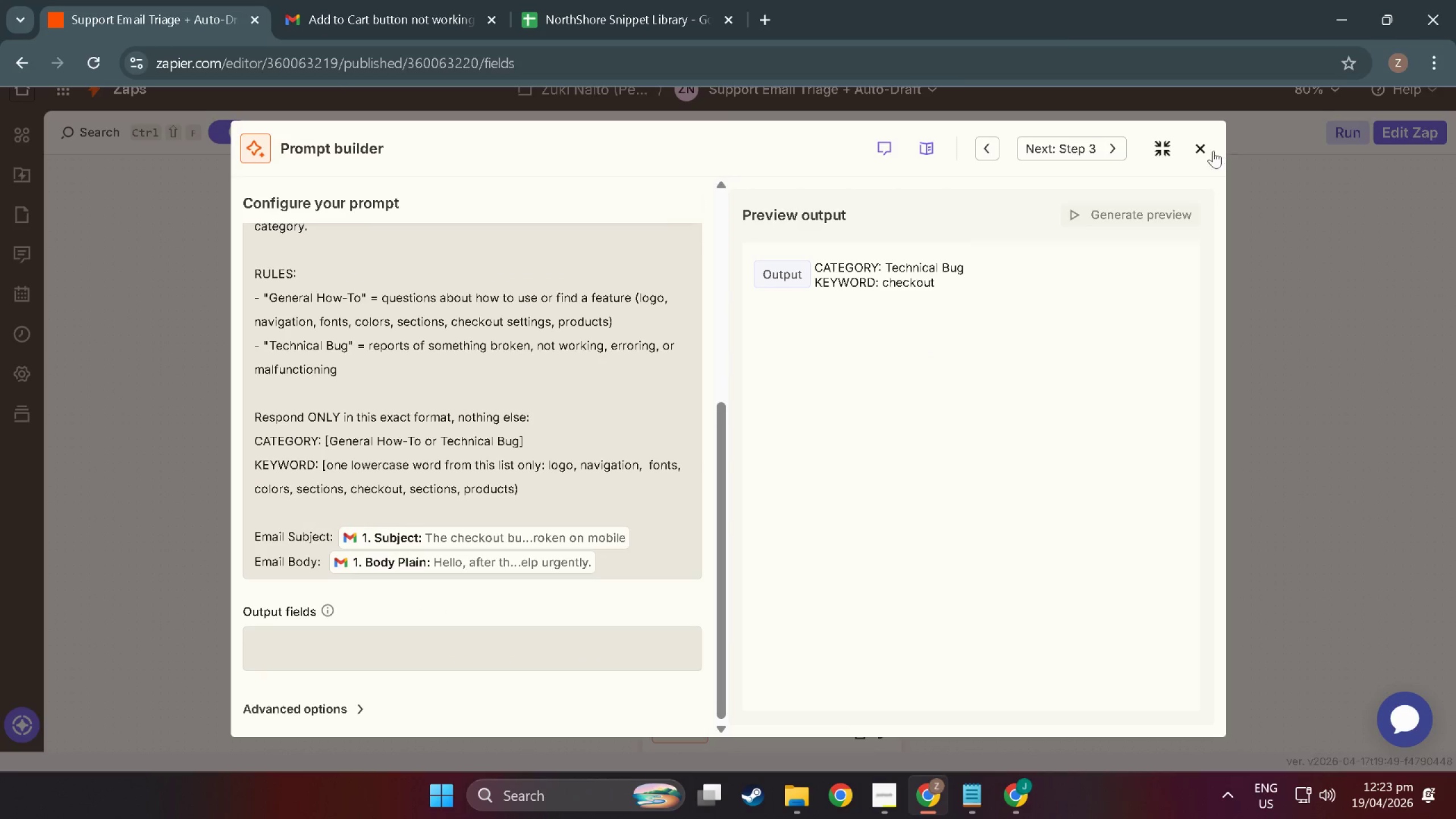 
left_click([1210, 151])
 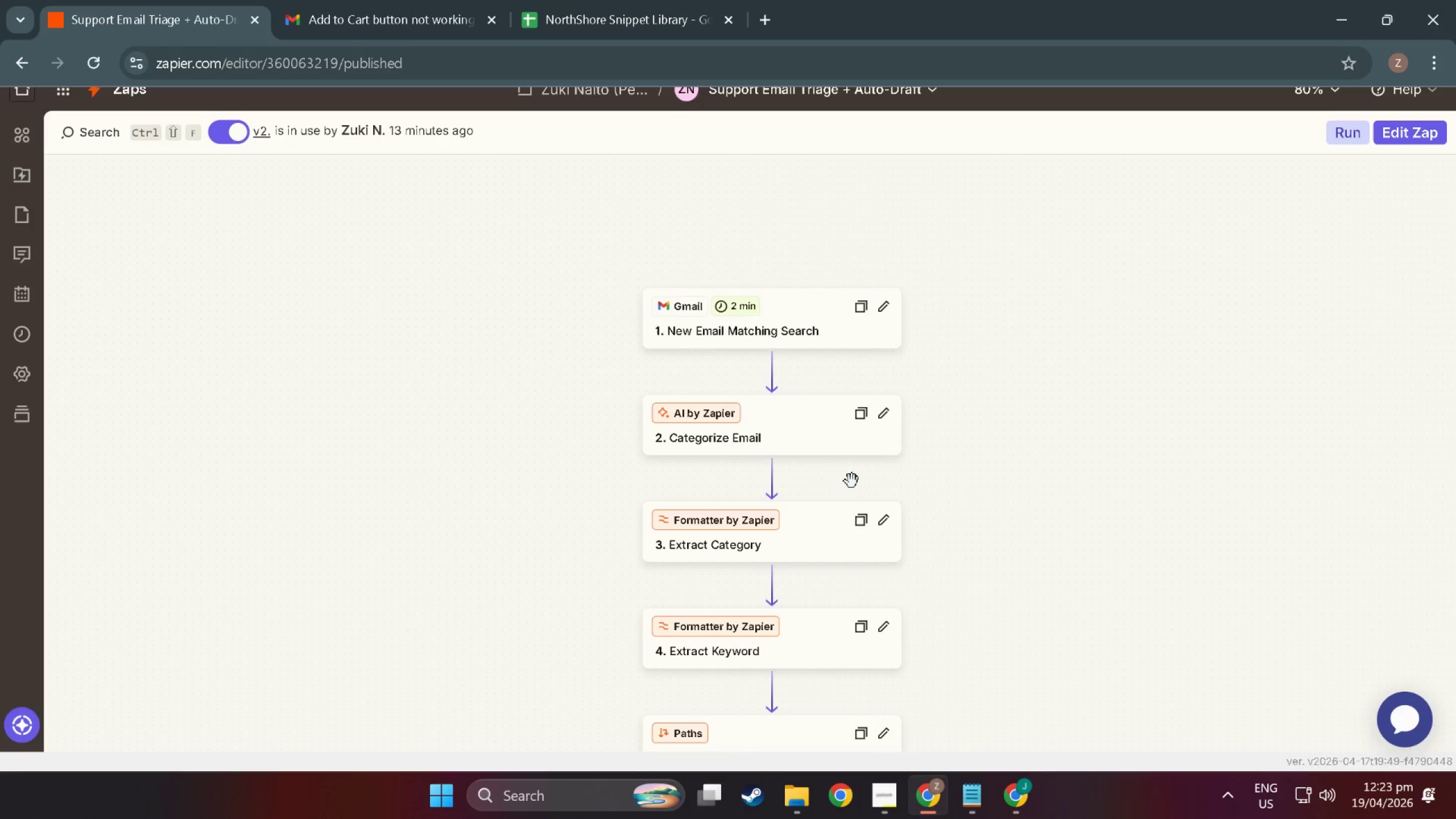 
scroll: coordinate [799, 519], scroll_direction: down, amount: 4.0
 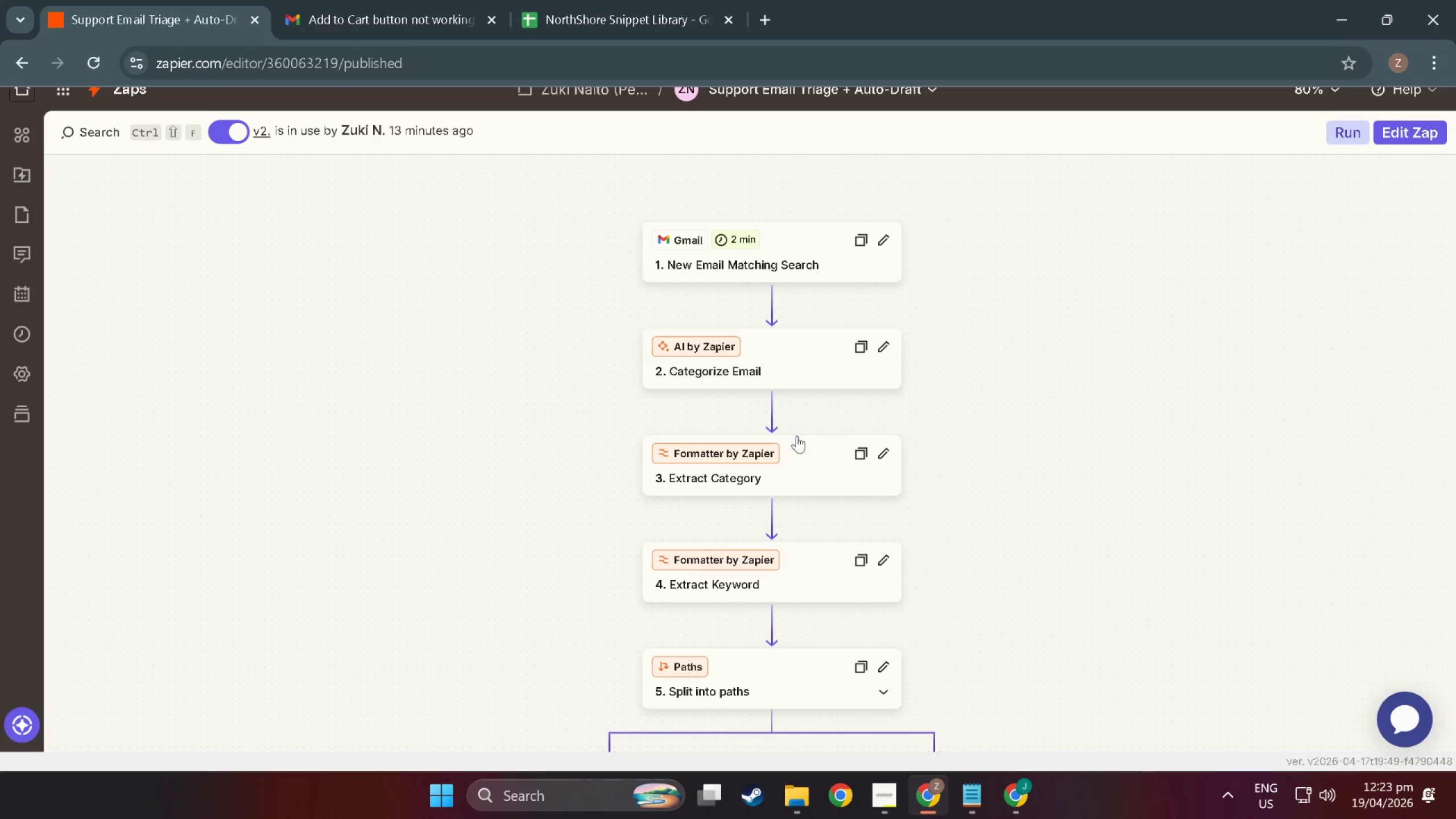 
left_click([812, 480])
 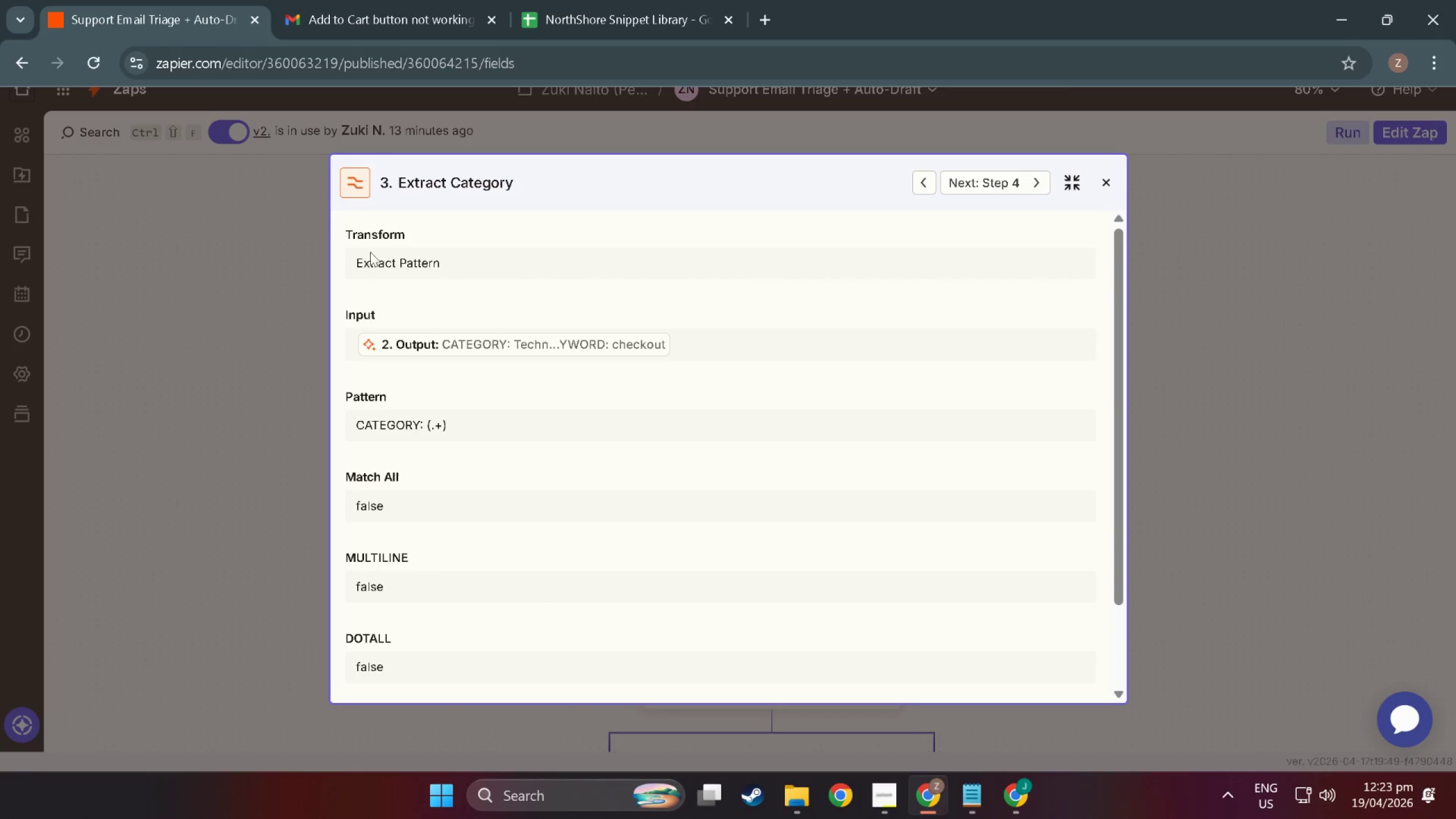 
key(Meta+MetaLeft)
 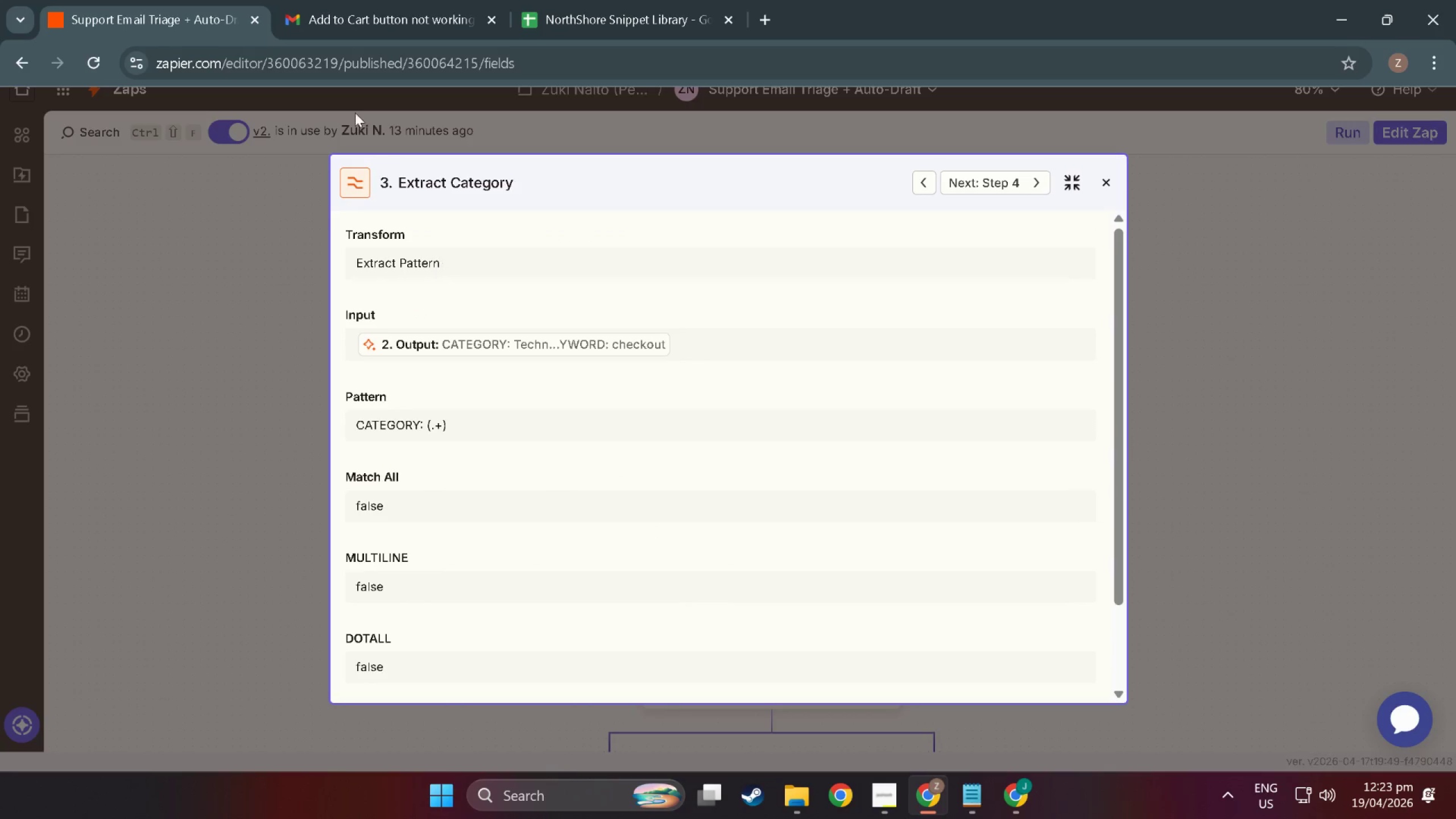 
key(Meta+Shift+ShiftLeft)
 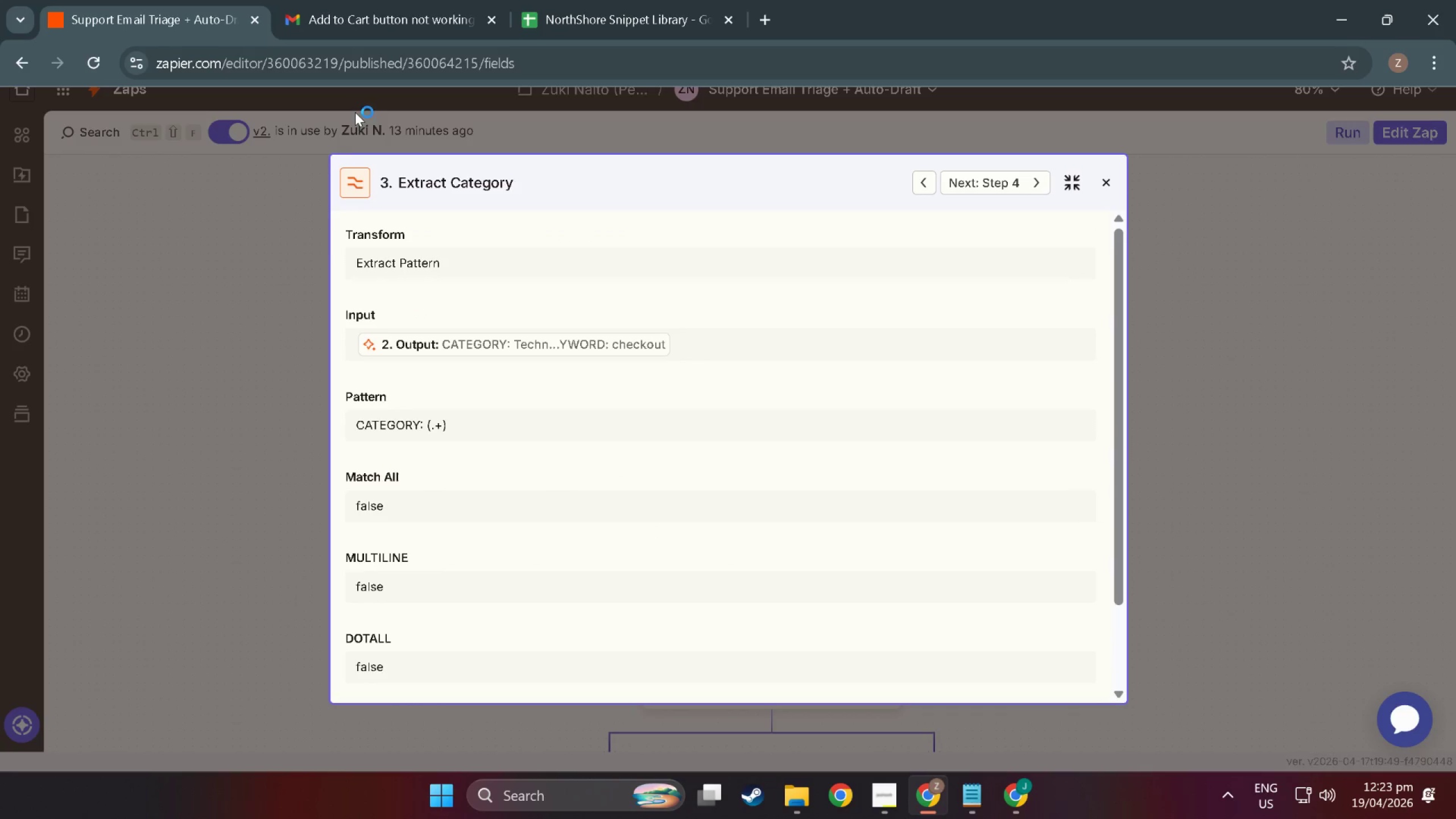 
key(Meta+Shift+S)
 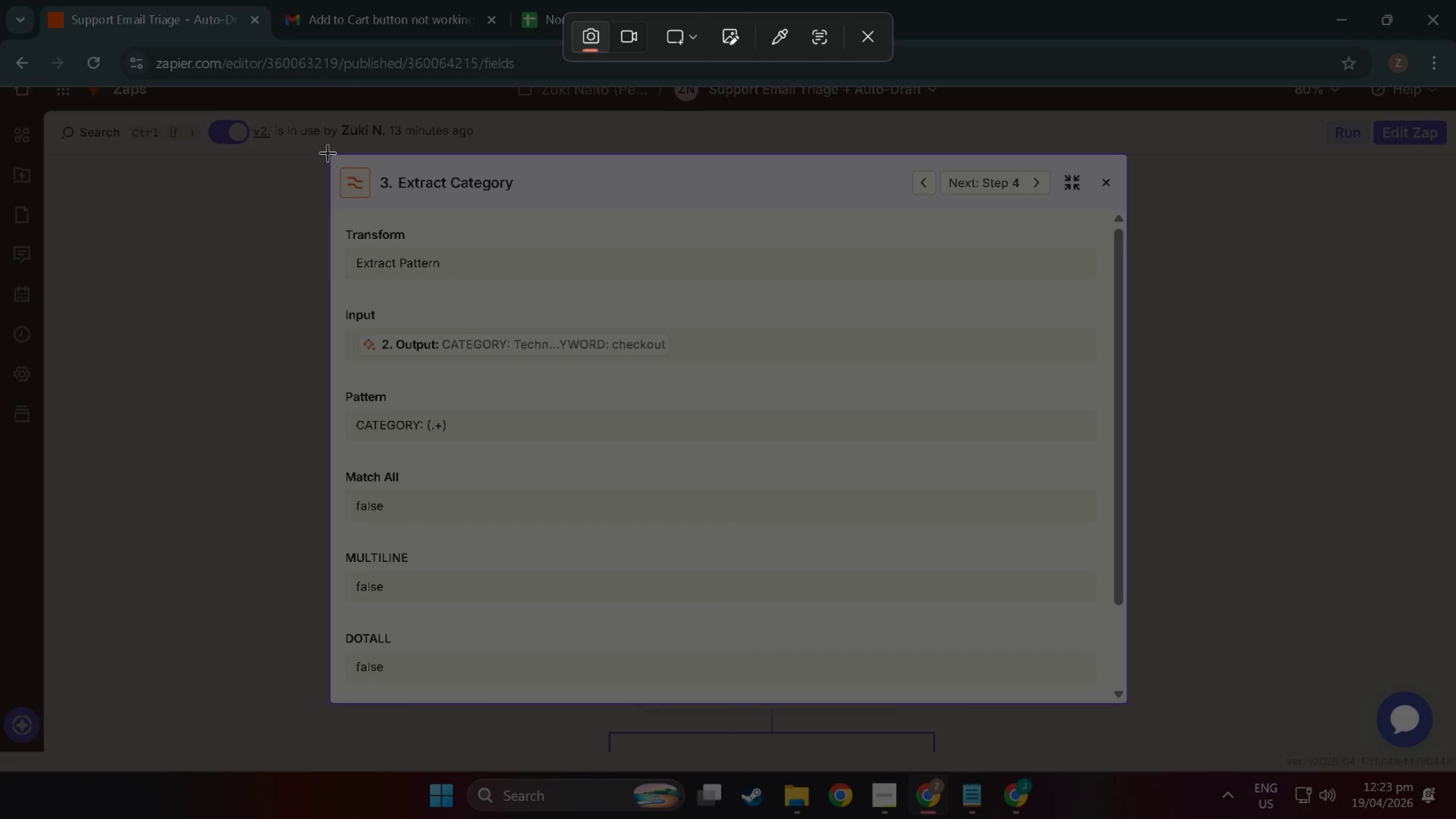 
scroll: coordinate [653, 526], scroll_direction: up, amount: 4.0
 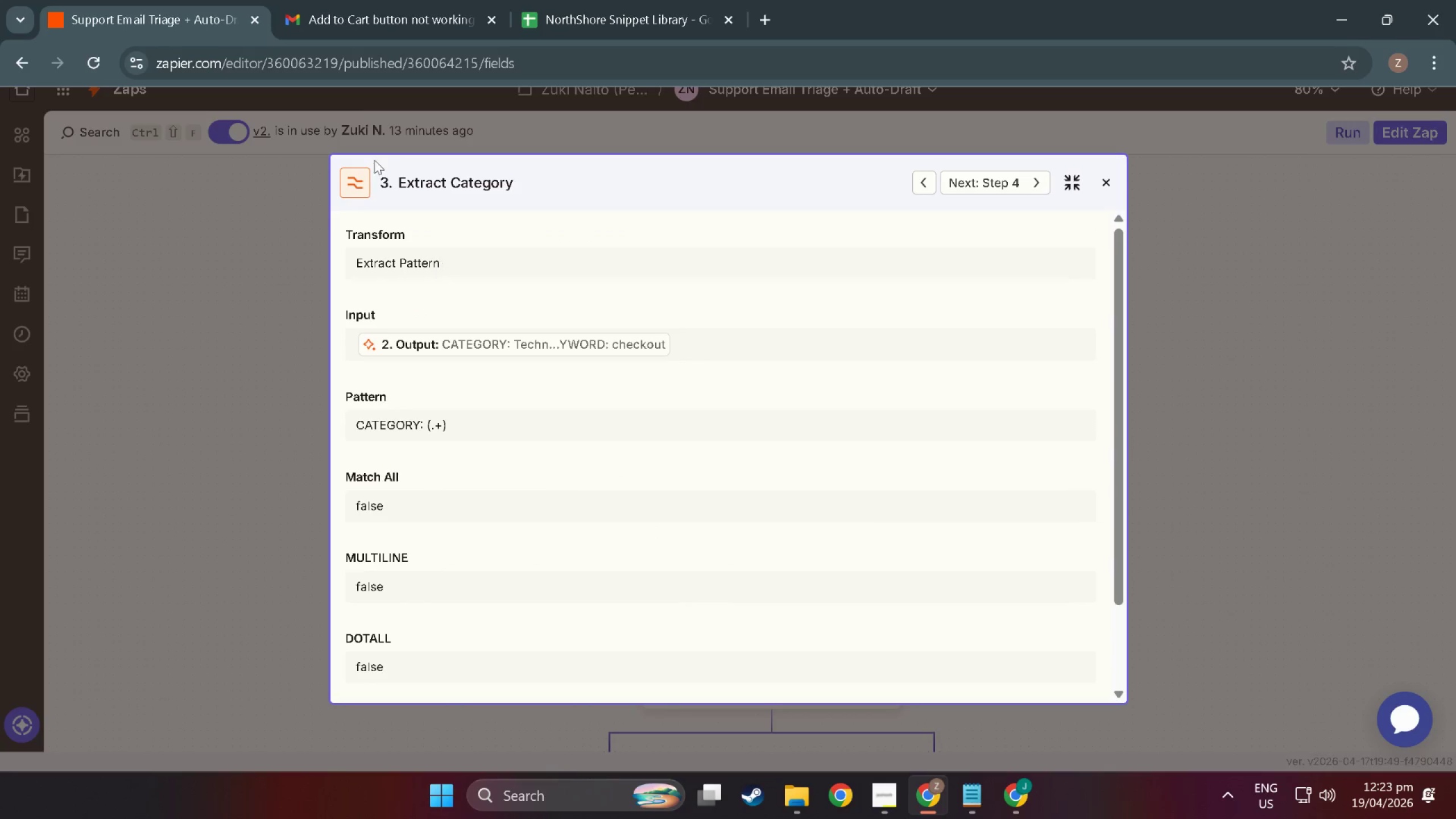 
left_click_drag(start_coordinate=[328, 152], to_coordinate=[1124, 700])
 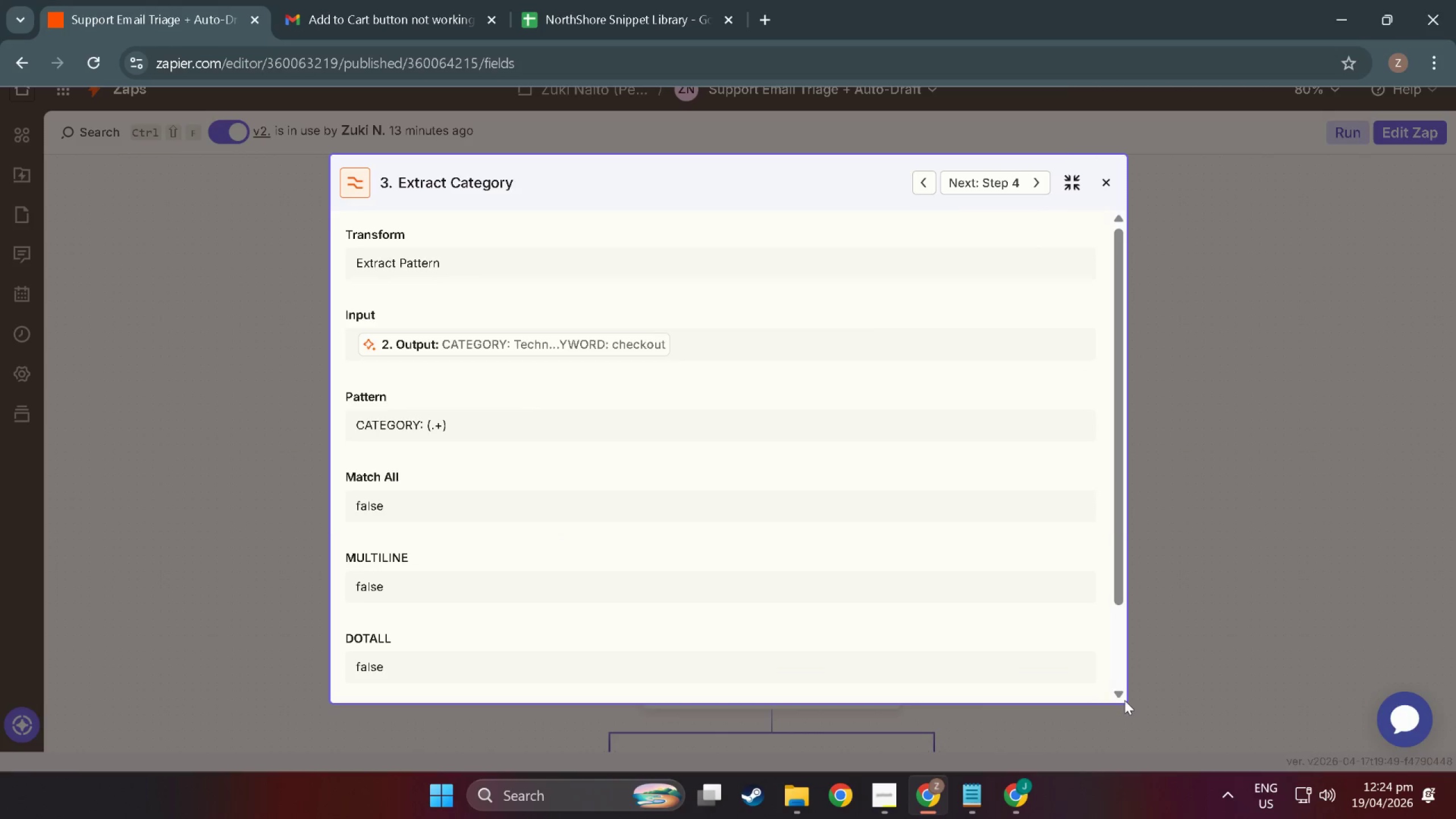 
key(Alt+Tab)
 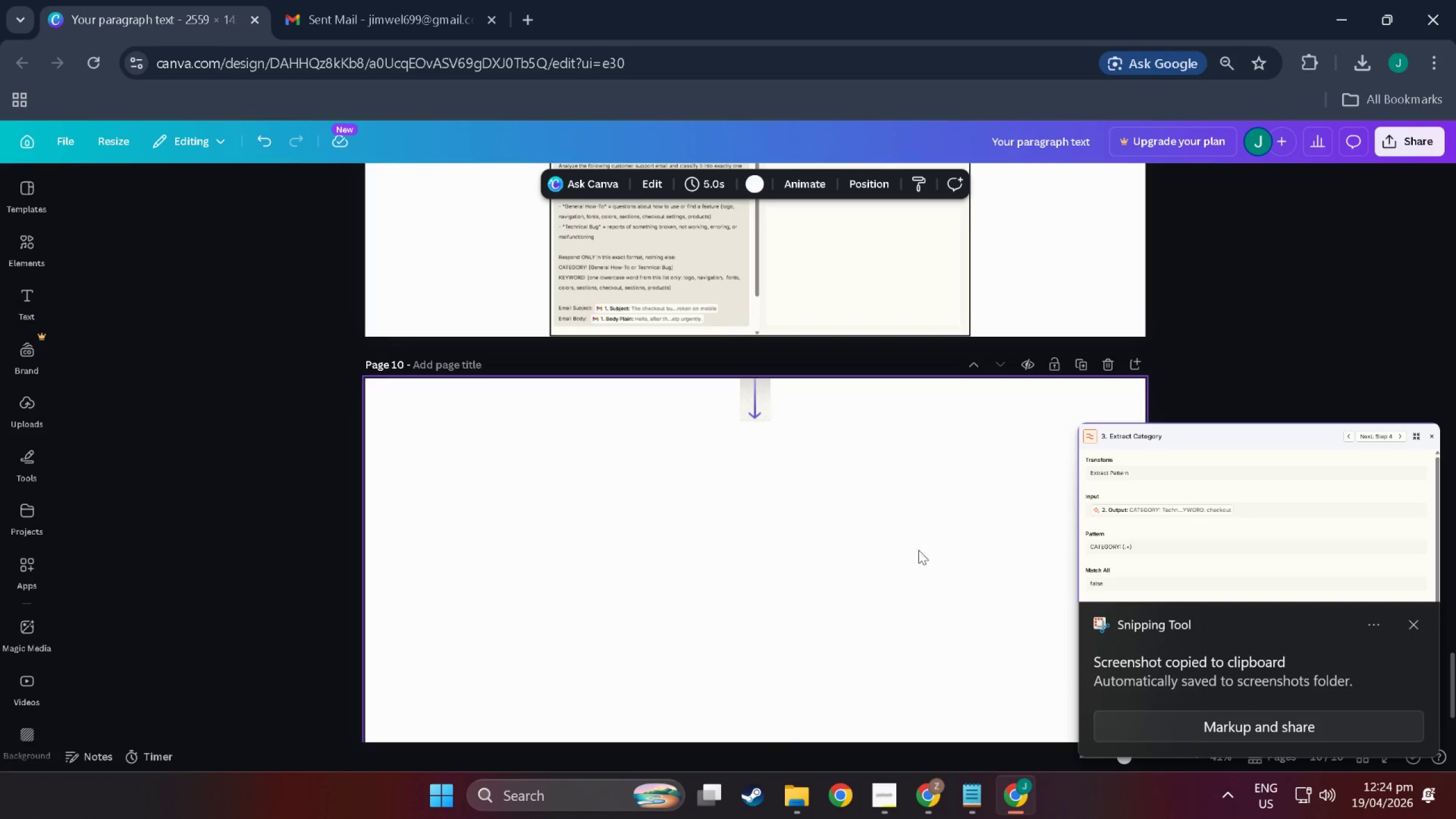 
left_click([843, 541])
 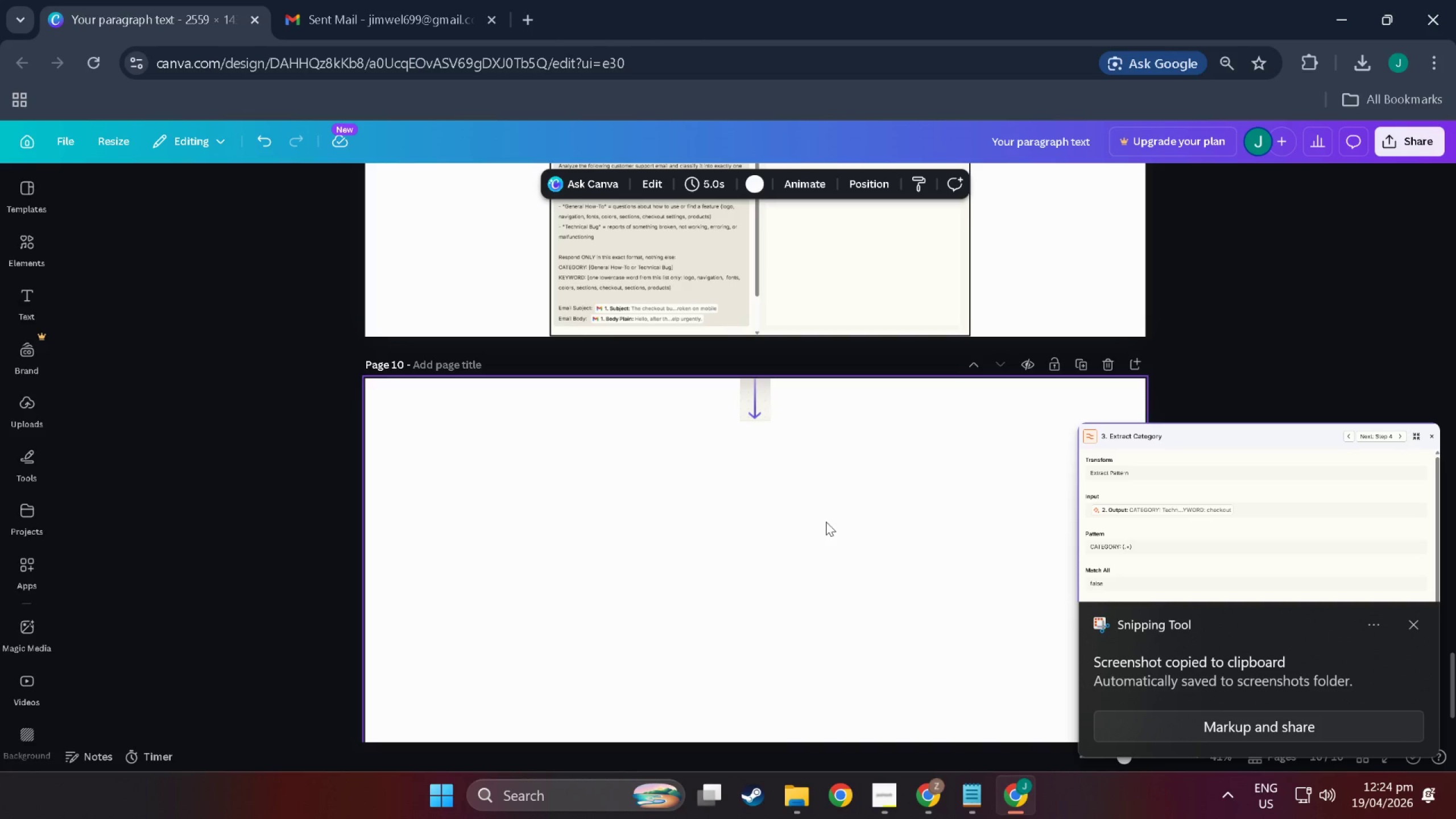 
key(Control+V)
 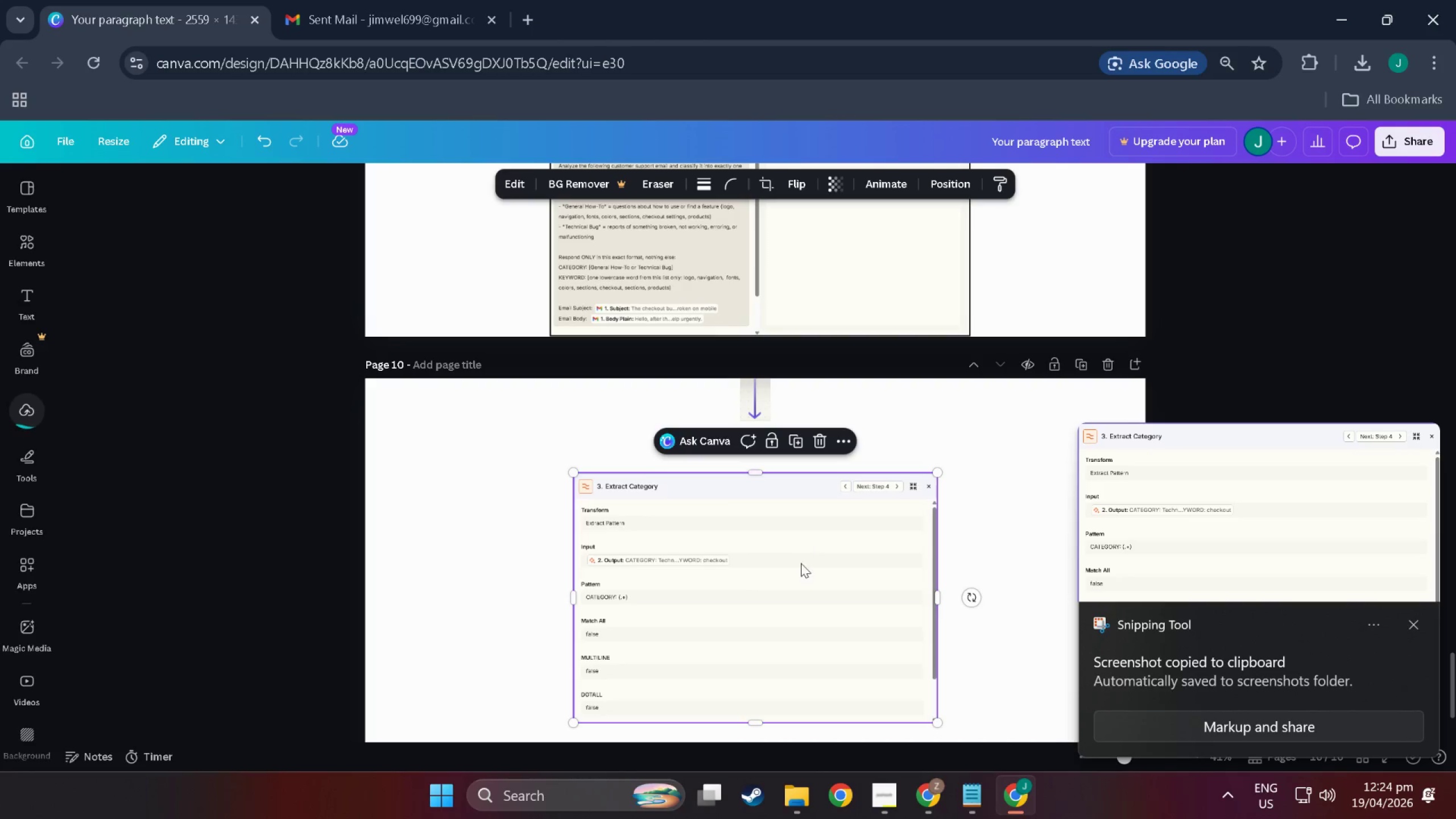 
left_click_drag(start_coordinate=[801, 567], to_coordinate=[787, 519])
 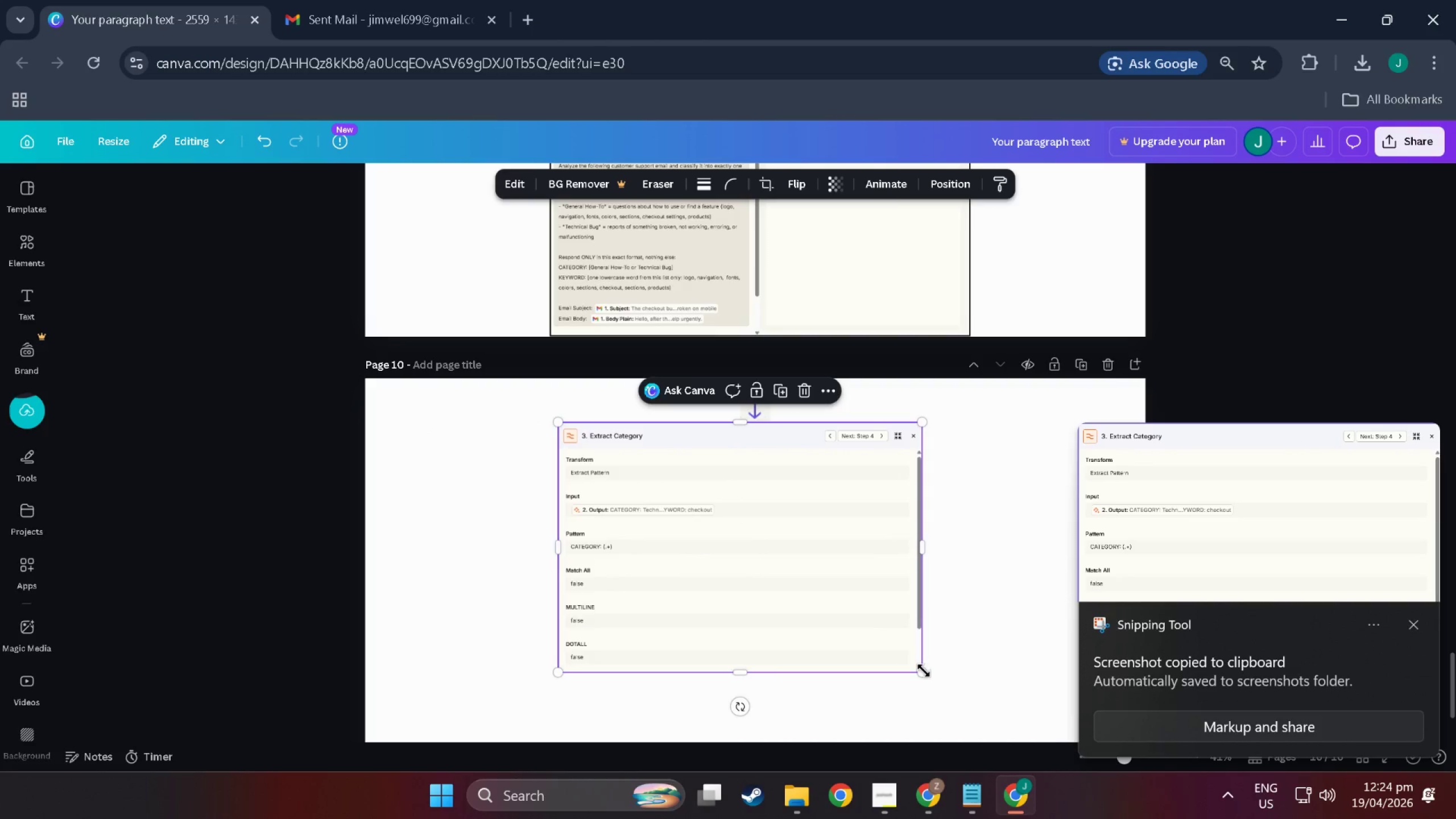 
left_click_drag(start_coordinate=[924, 671], to_coordinate=[976, 701])
 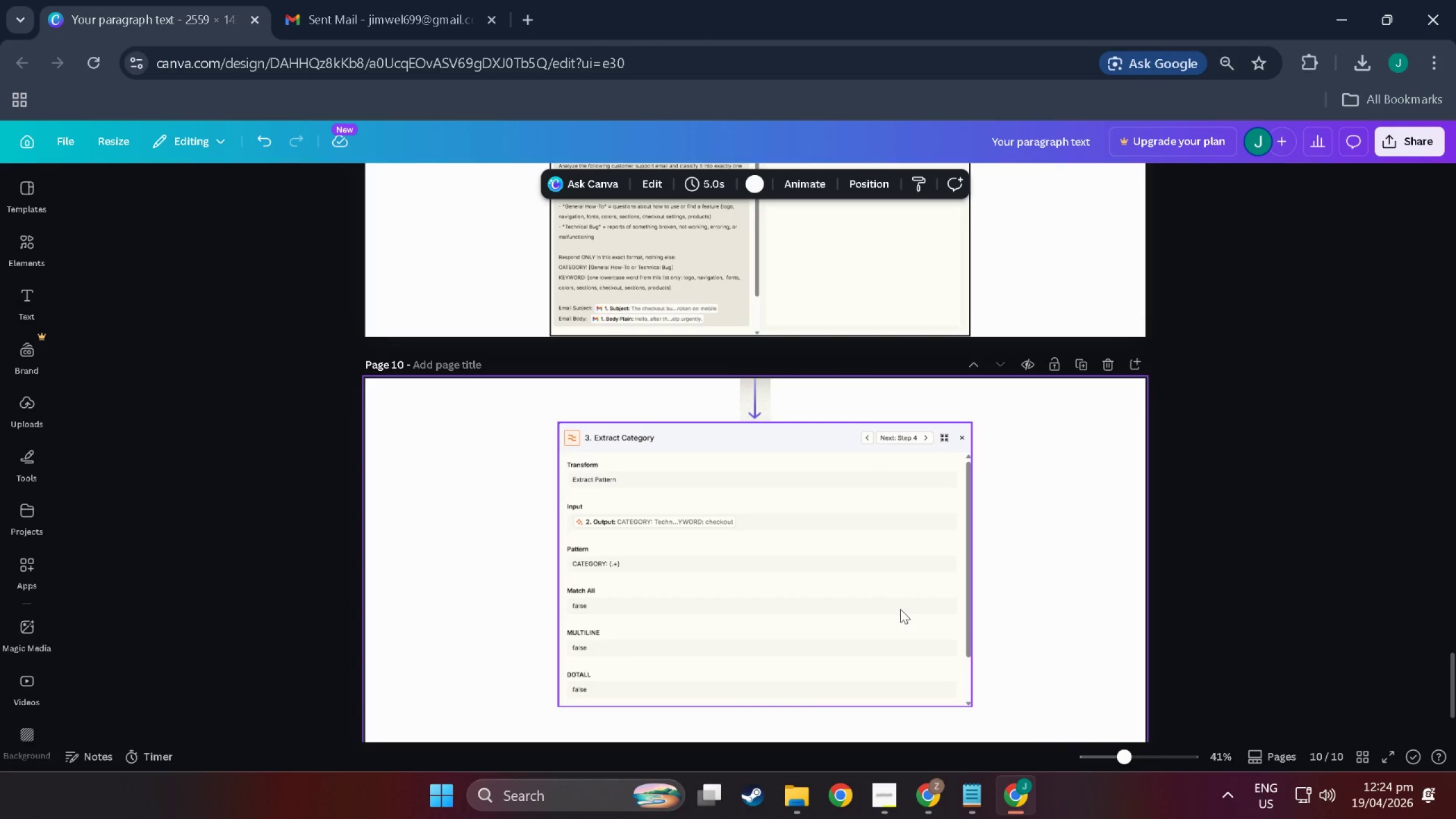 
wait(13.05)
 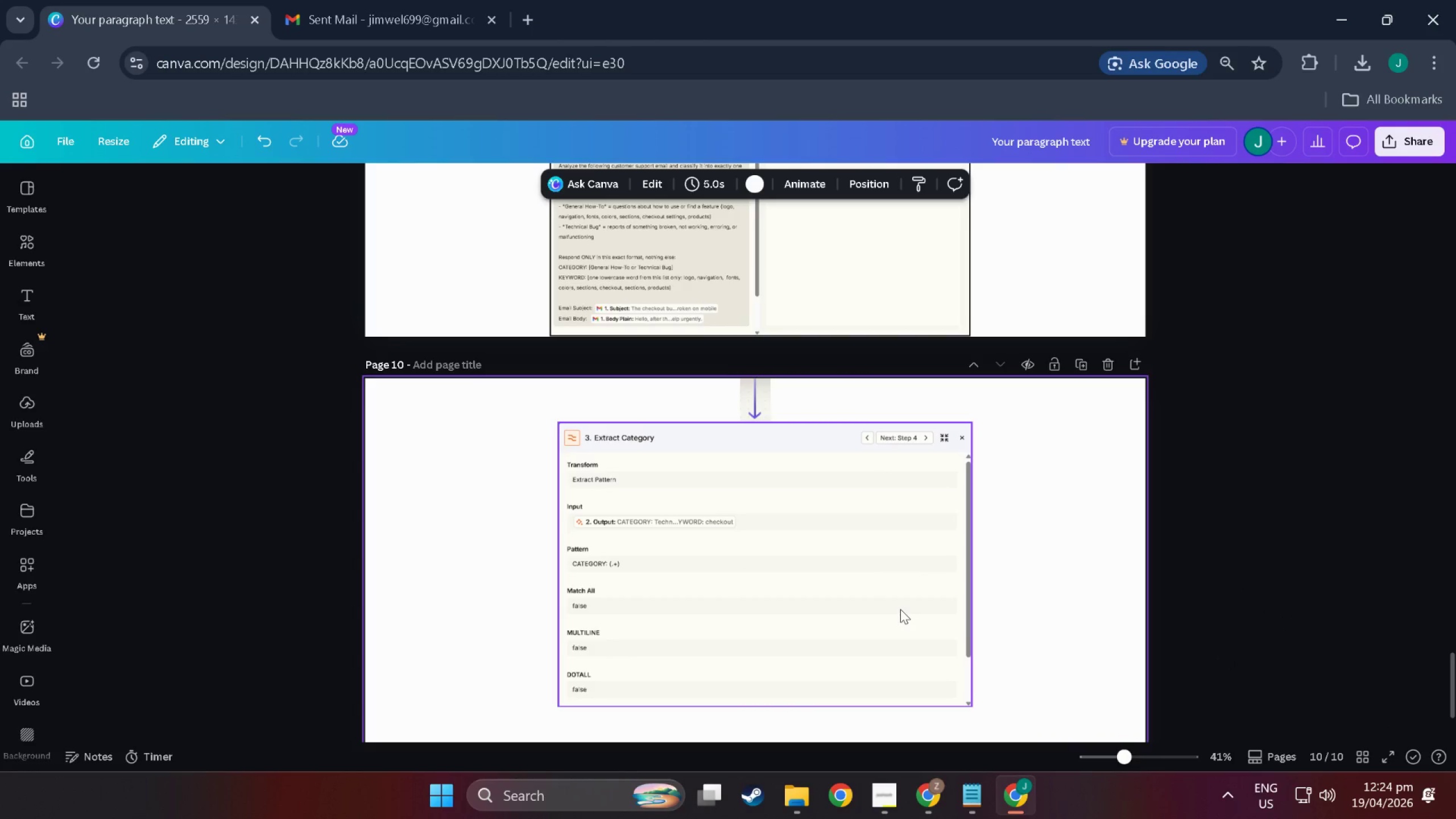 
left_click([748, 404])
 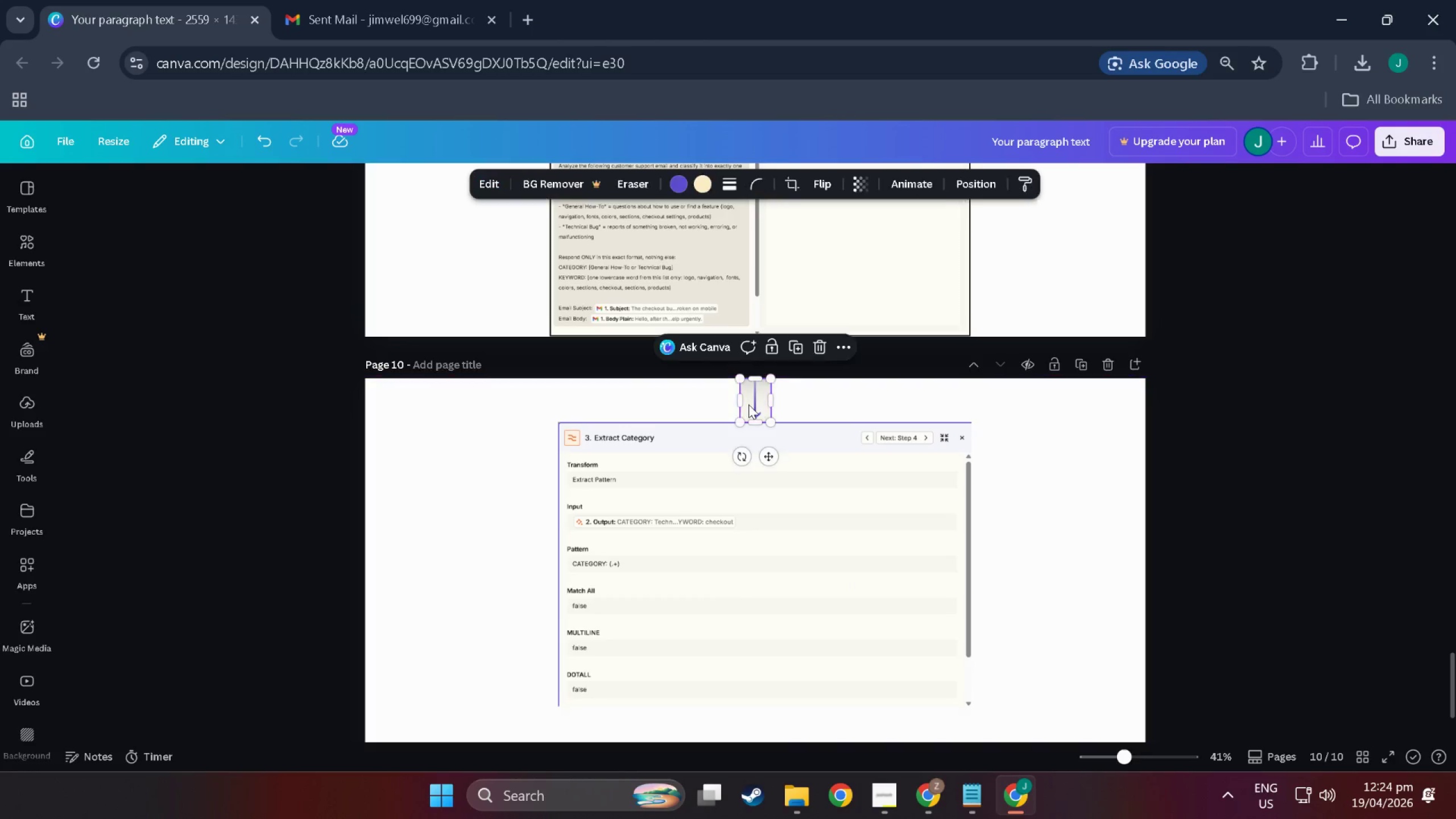 
key(Control+C)
 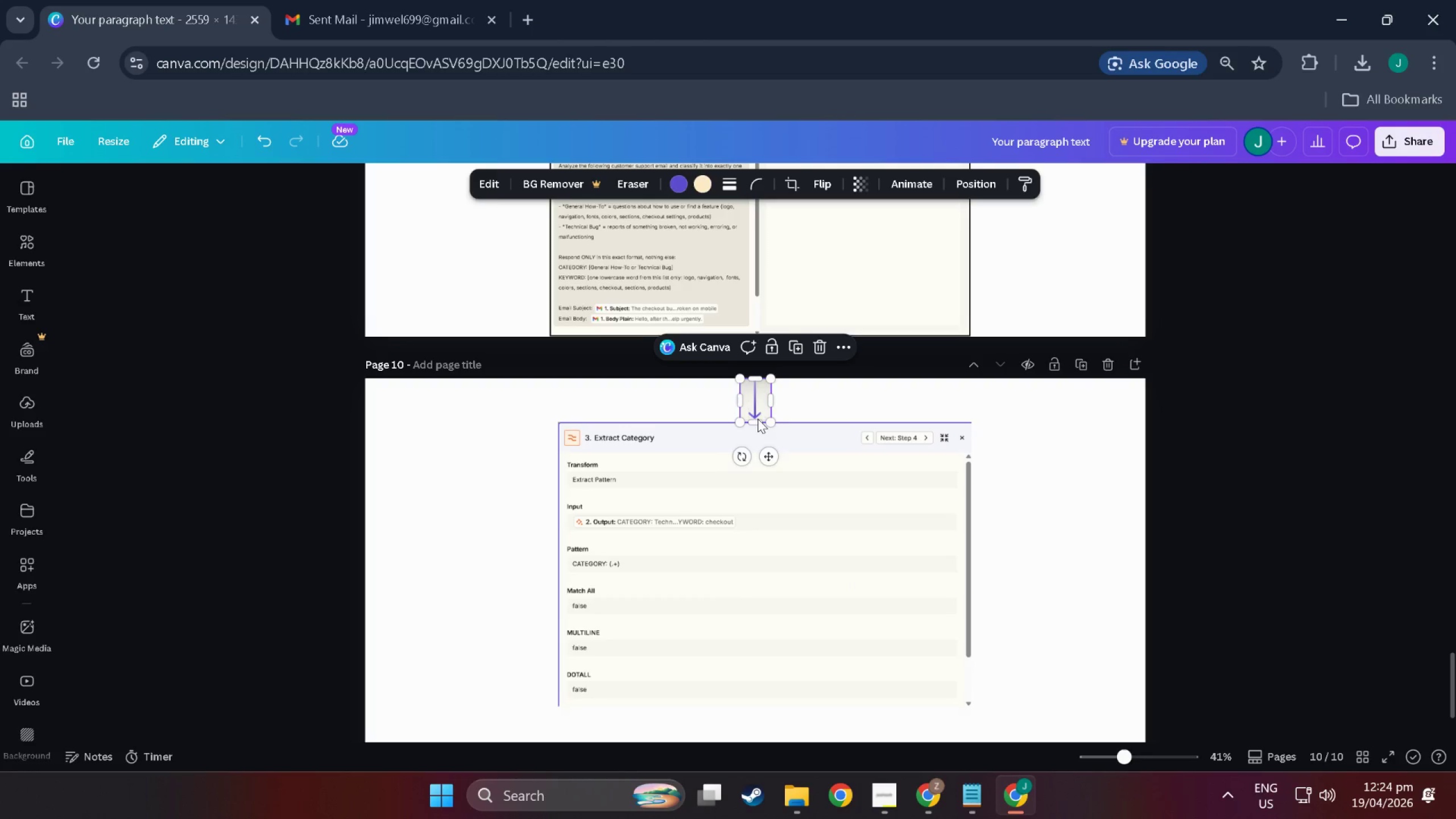 
key(Control+V)
 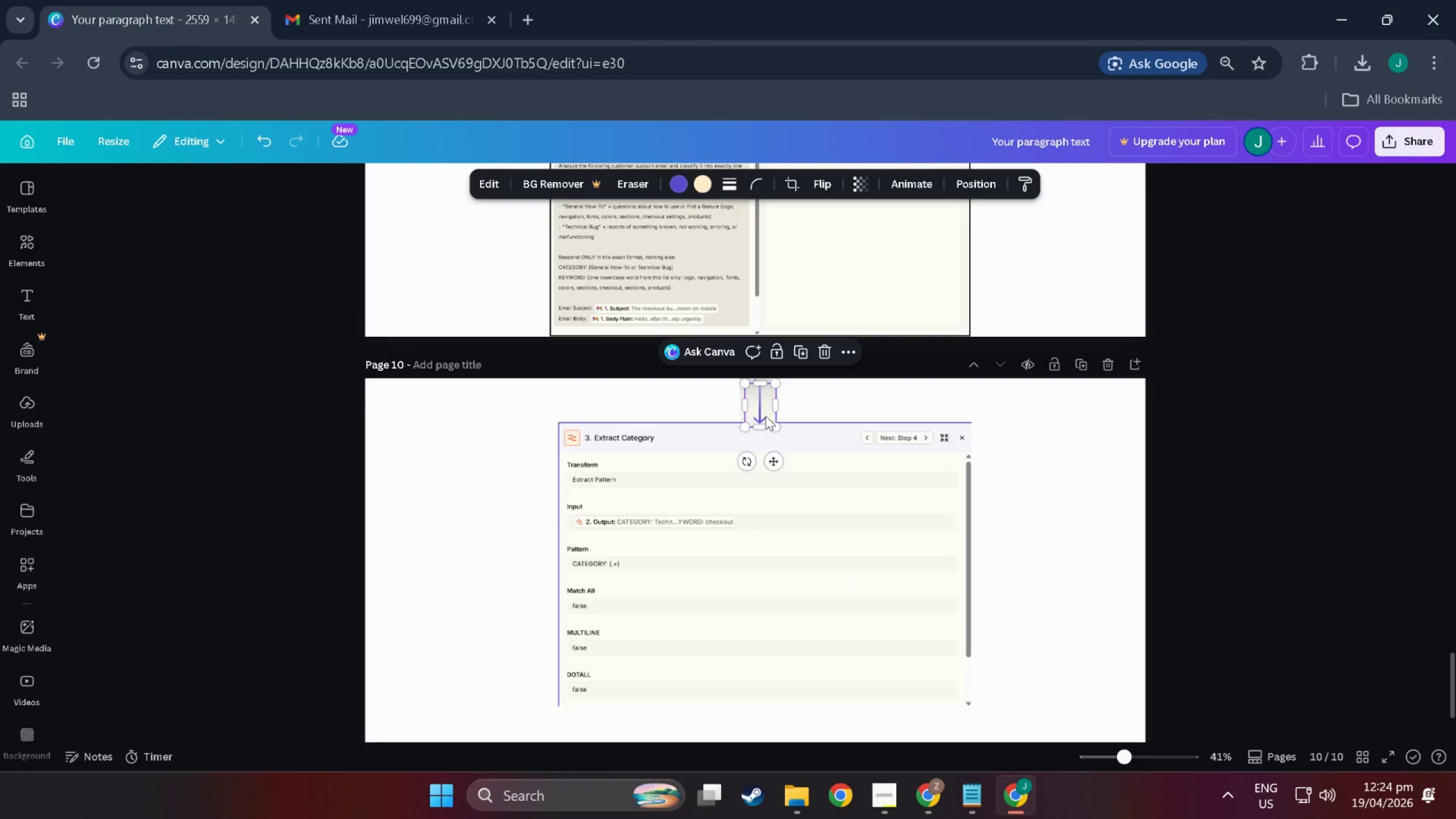 
left_click_drag(start_coordinate=[766, 416], to_coordinate=[765, 610])
 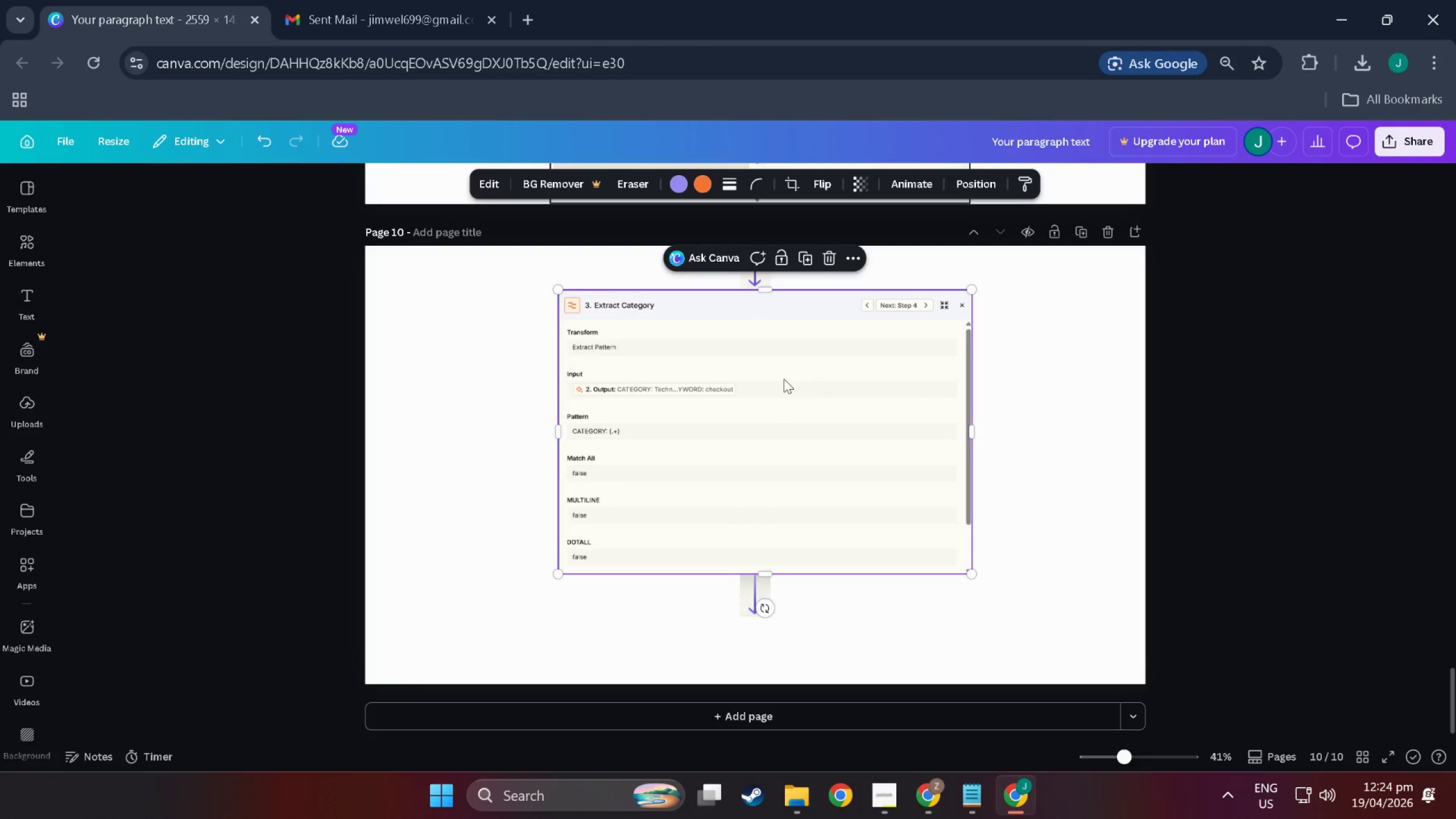 
scroll: coordinate [779, 562], scroll_direction: down, amount: 6.0
 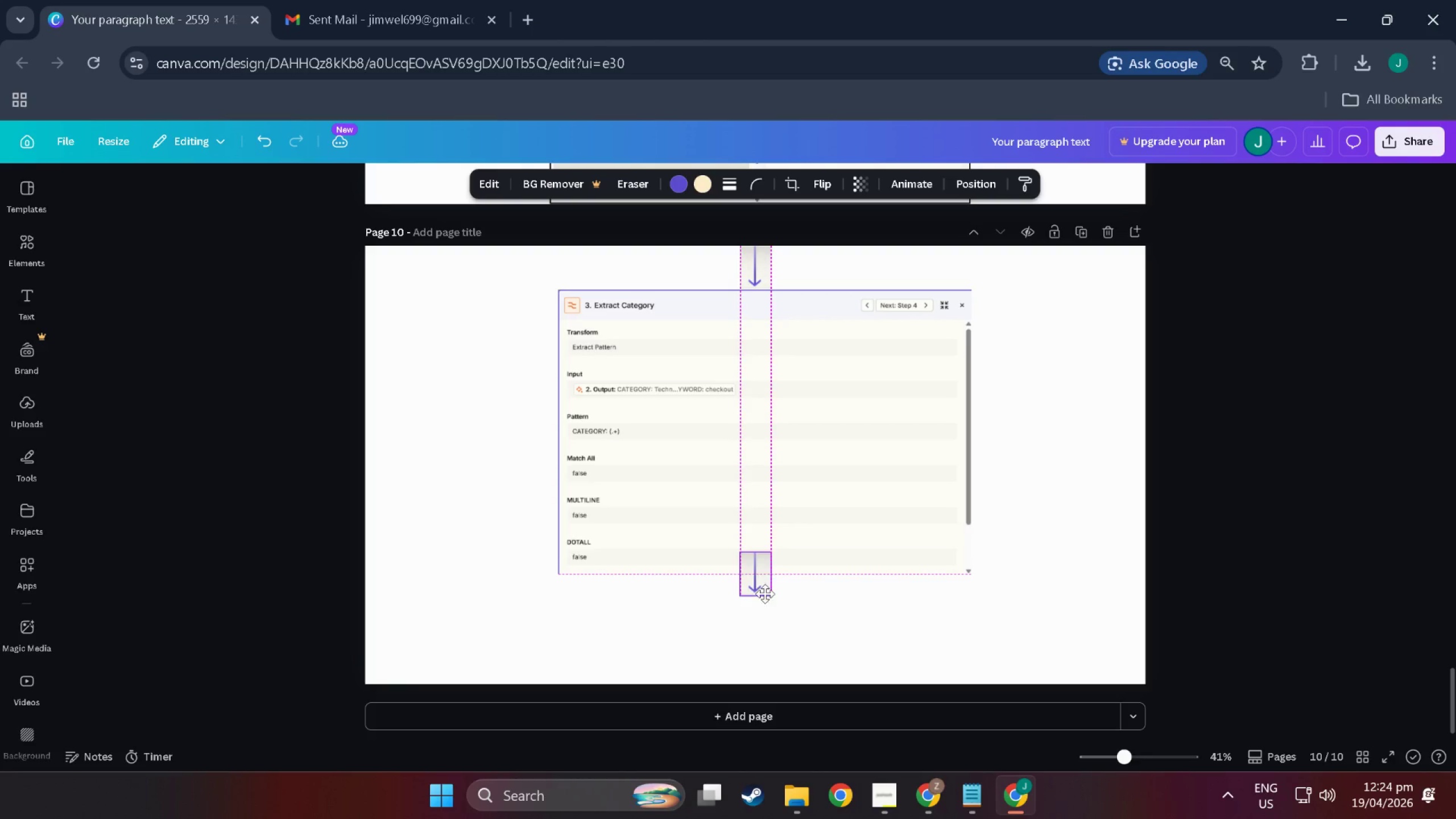 
left_click([832, 490])
 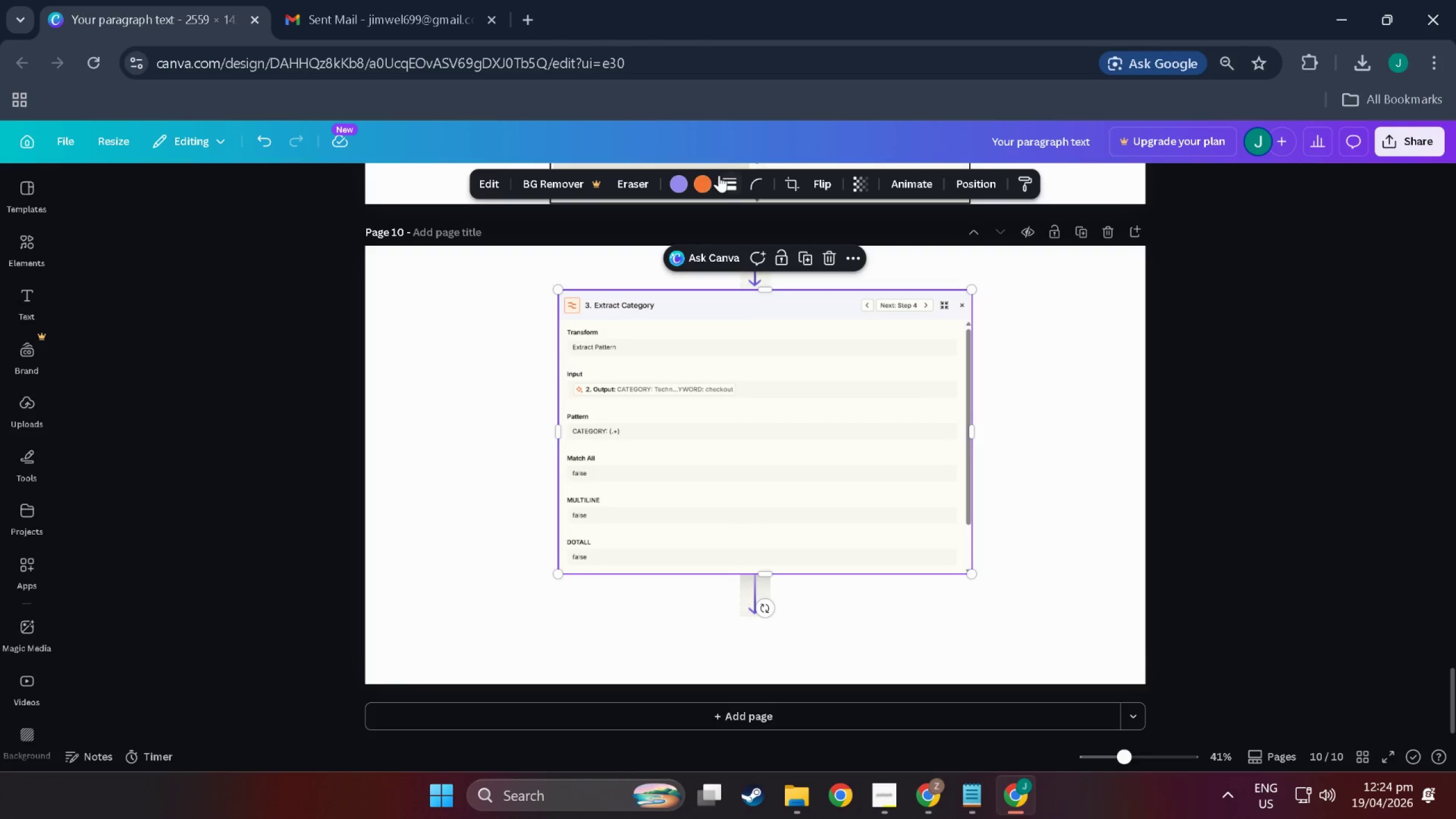 
left_click([733, 177])
 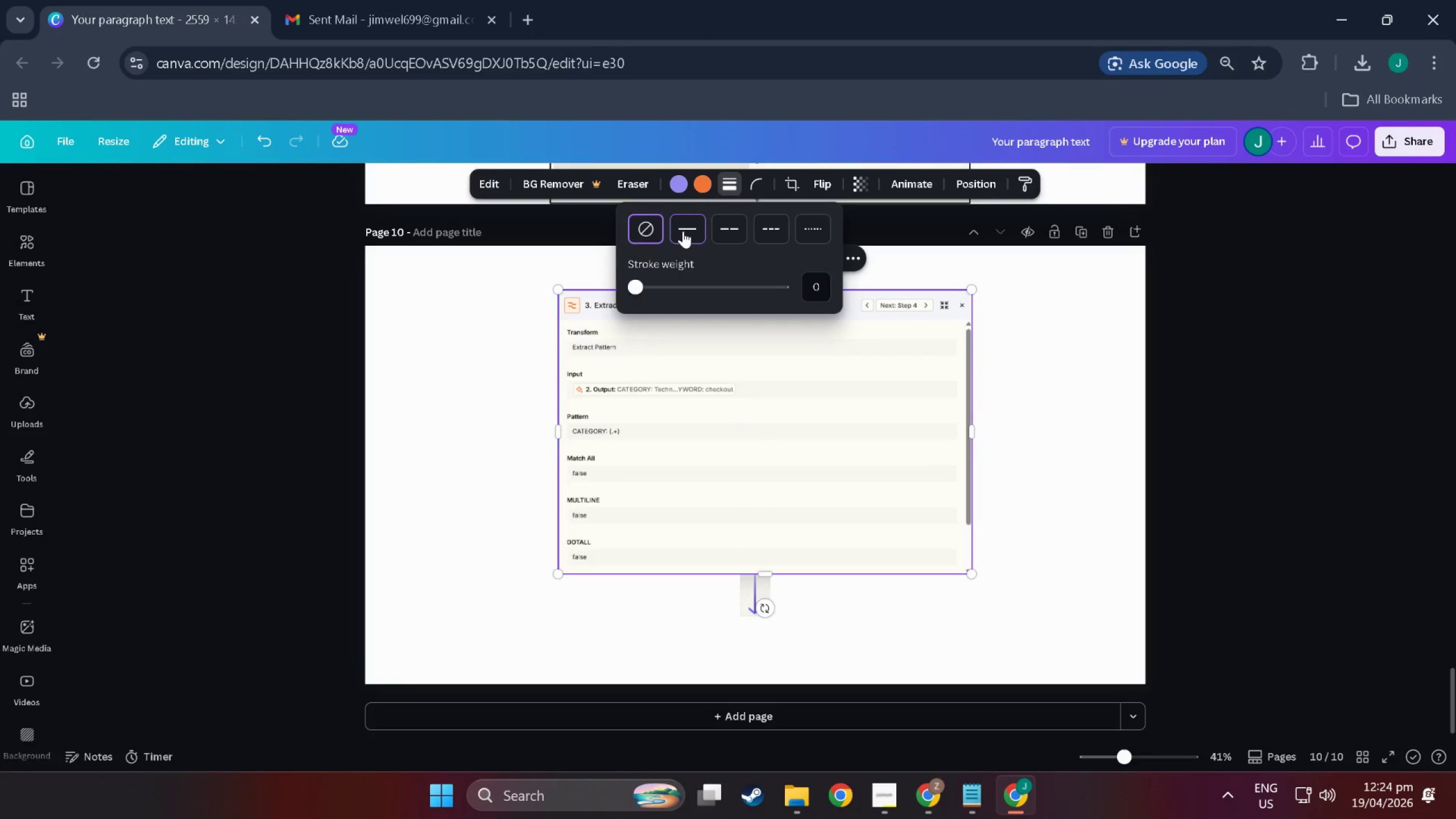 
double_click([1174, 511])
 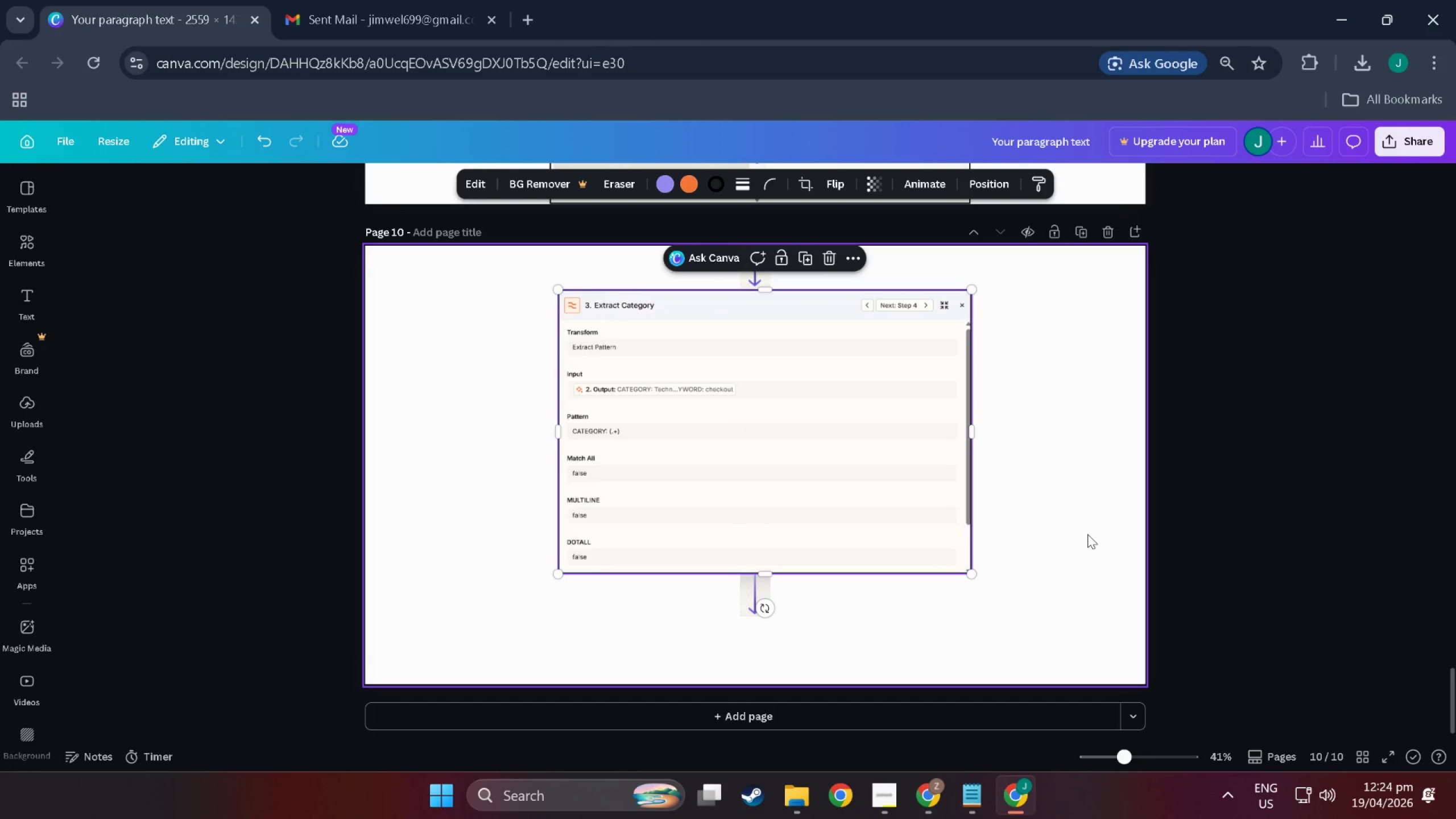 
left_click([1083, 535])
 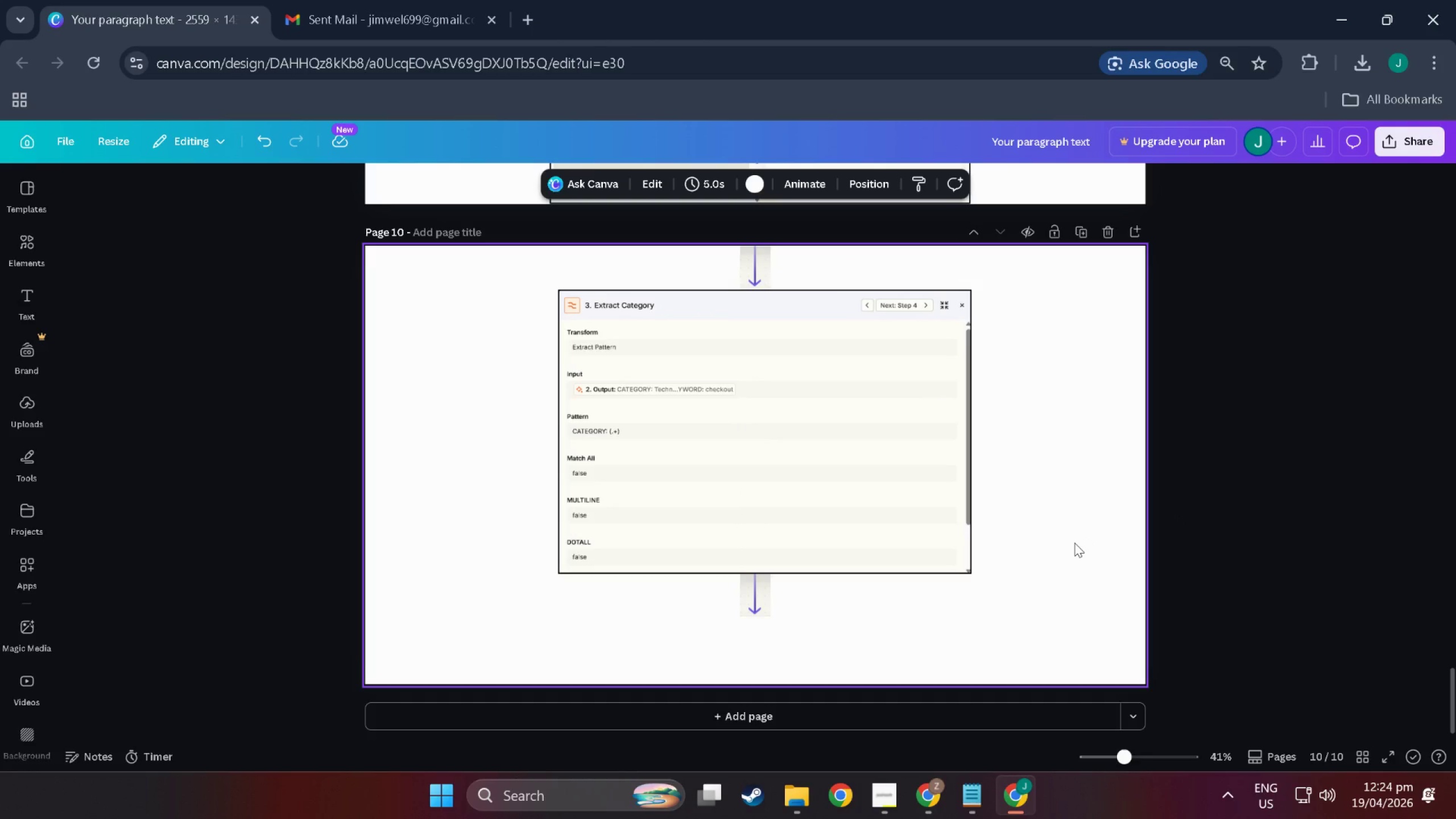 
scroll: coordinate [901, 663], scroll_direction: down, amount: 10.0
 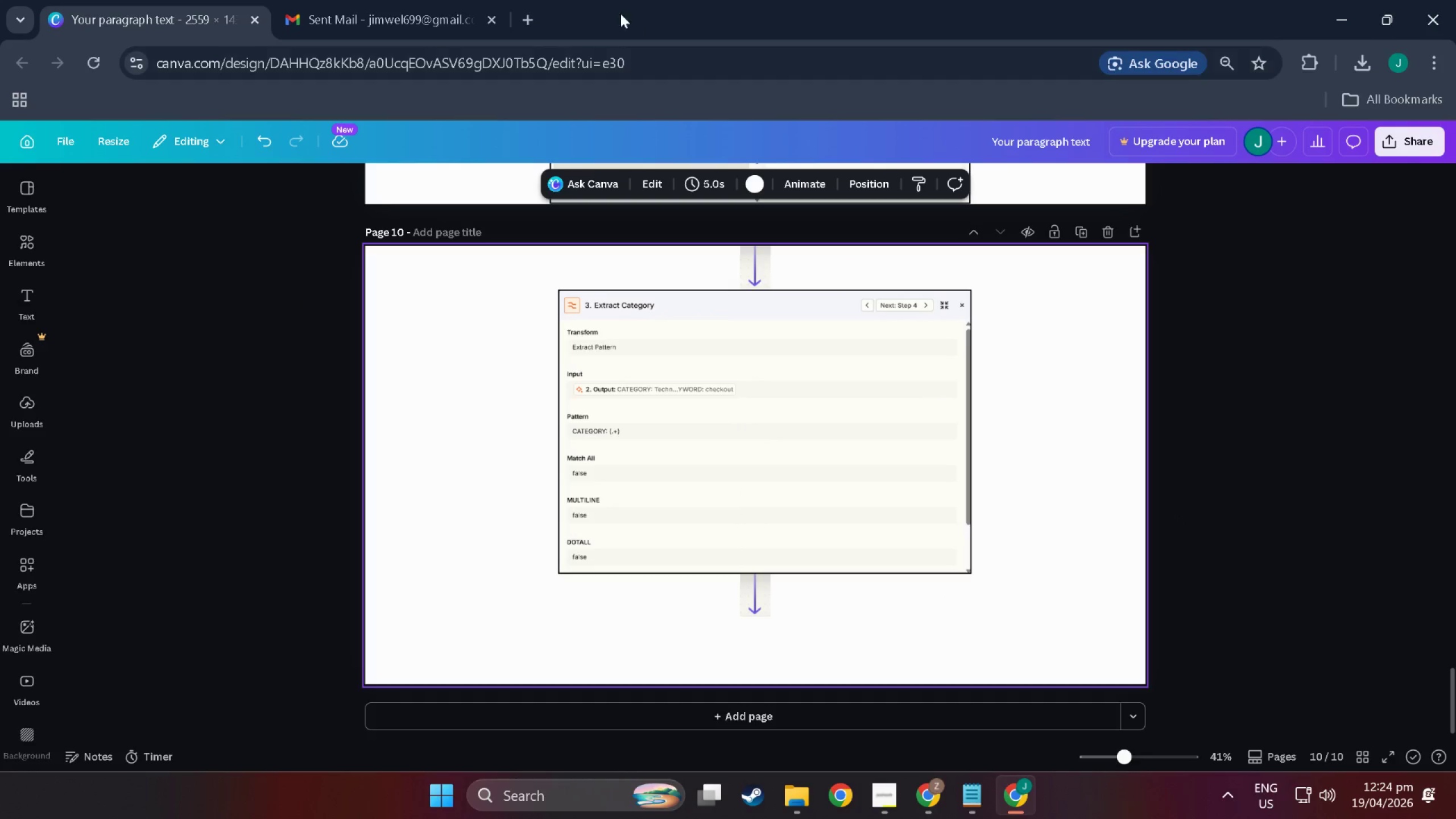 
left_click([351, 5])
 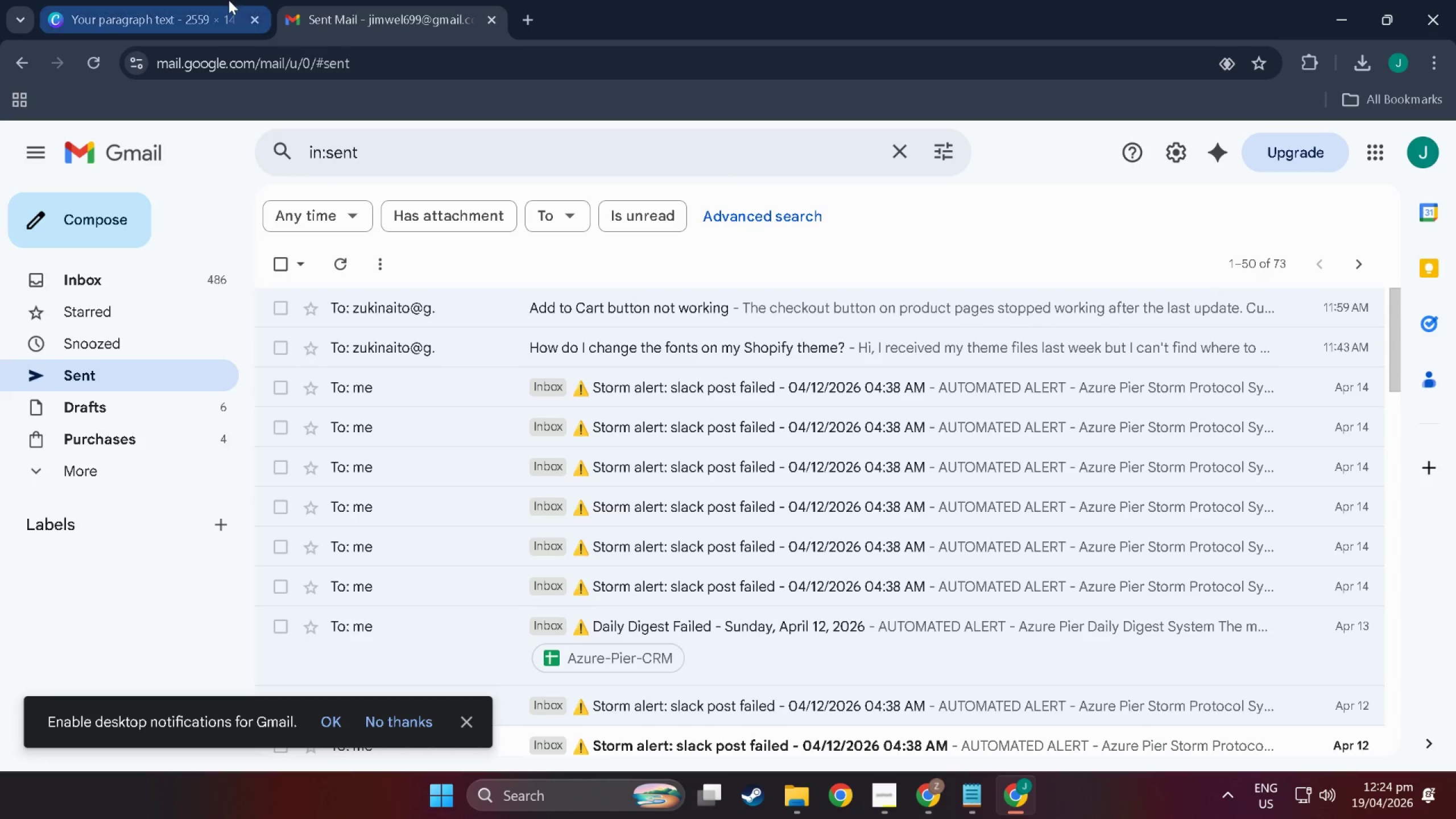 
left_click([188, 0])
 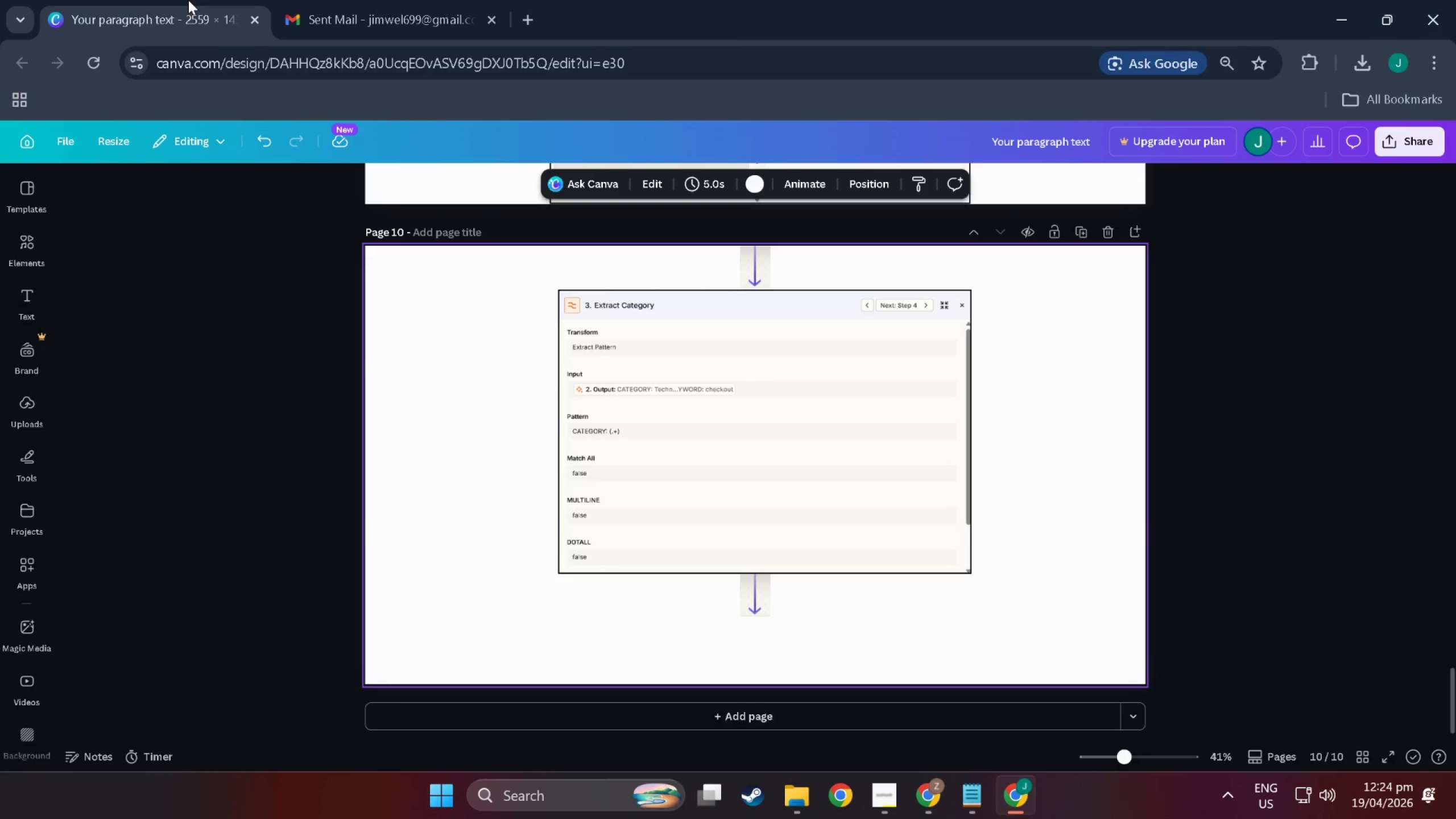 
key(Alt+AltLeft)
 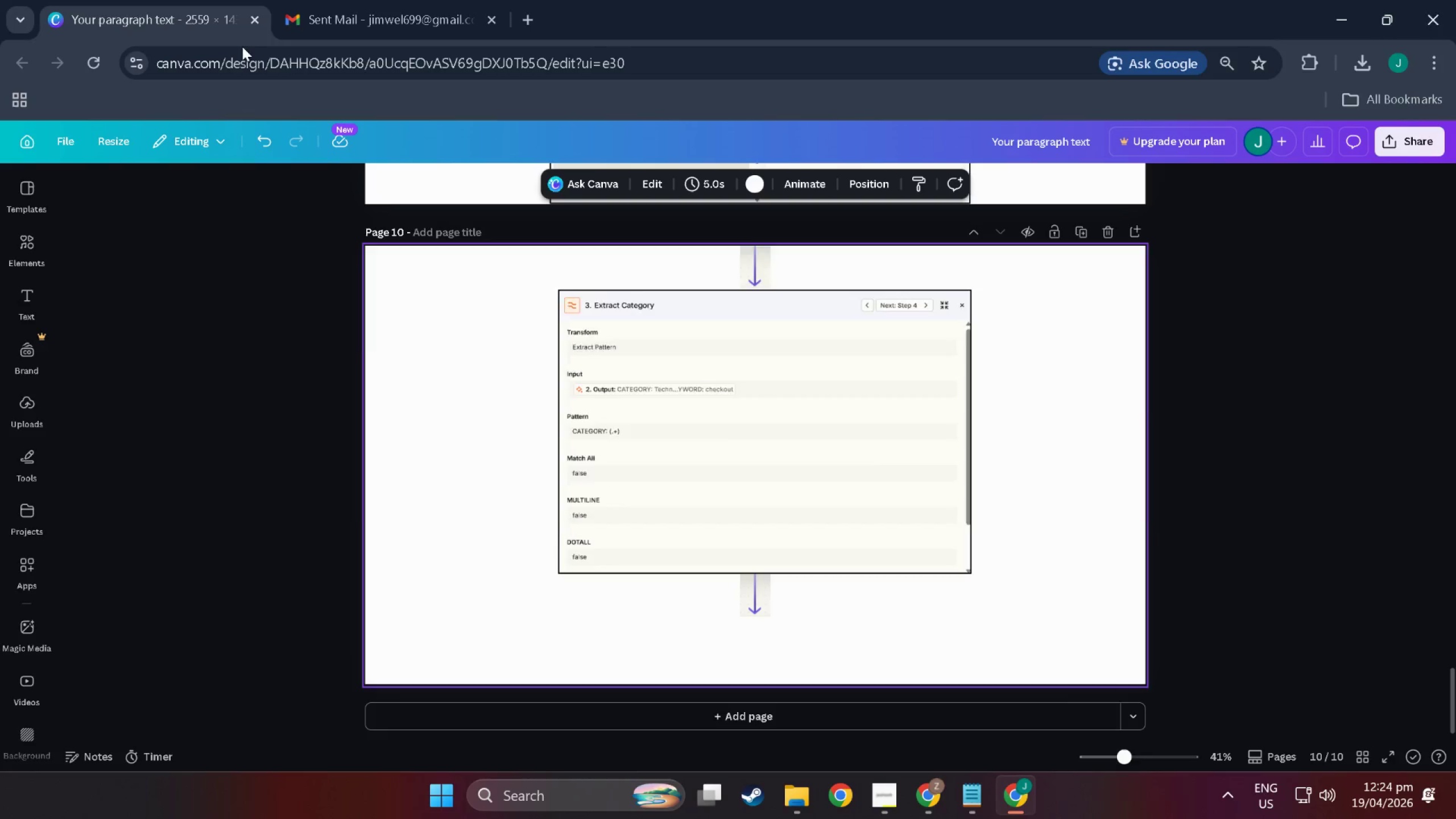 
key(Alt+Tab)
 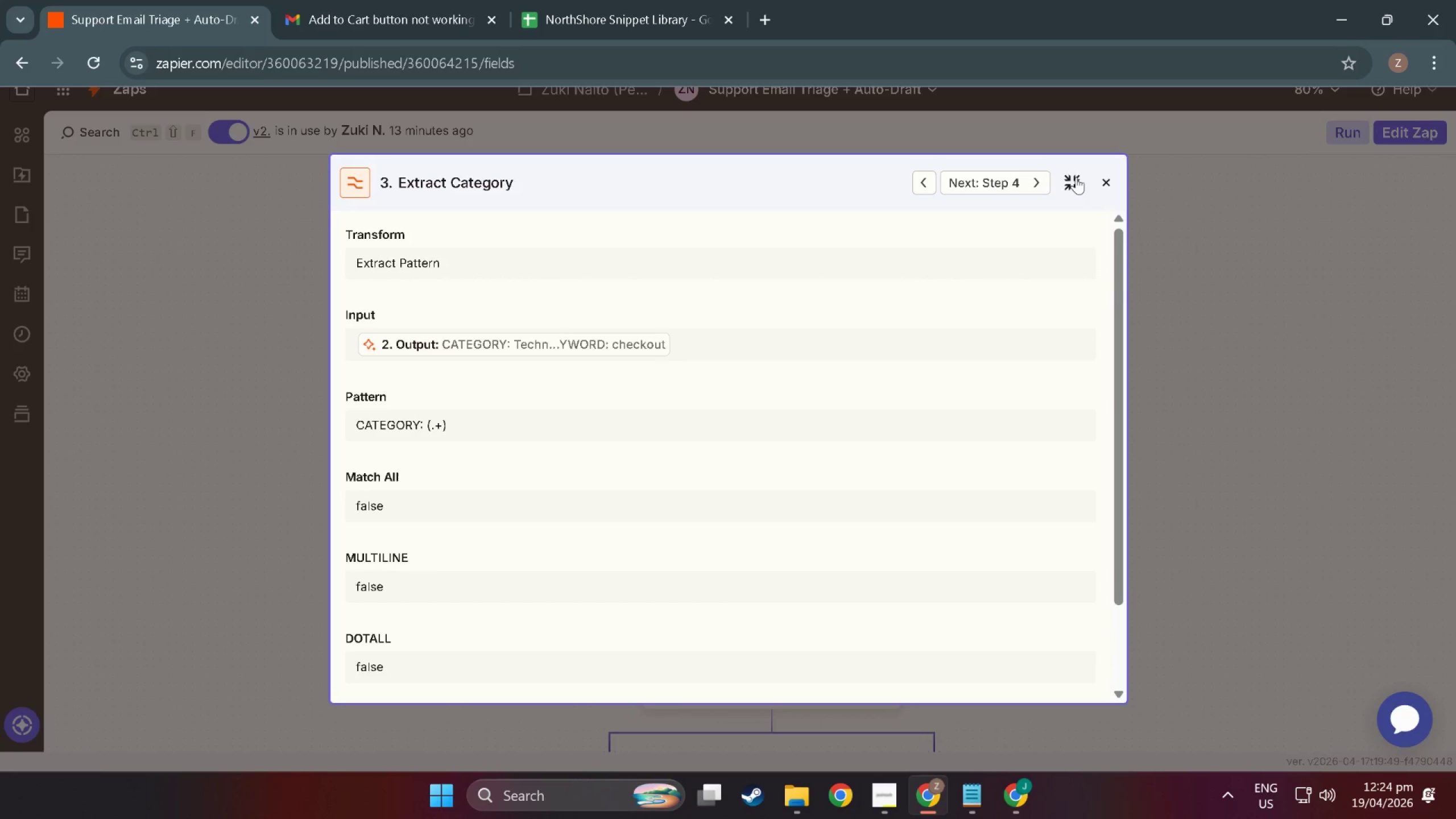 
left_click([1035, 180])
 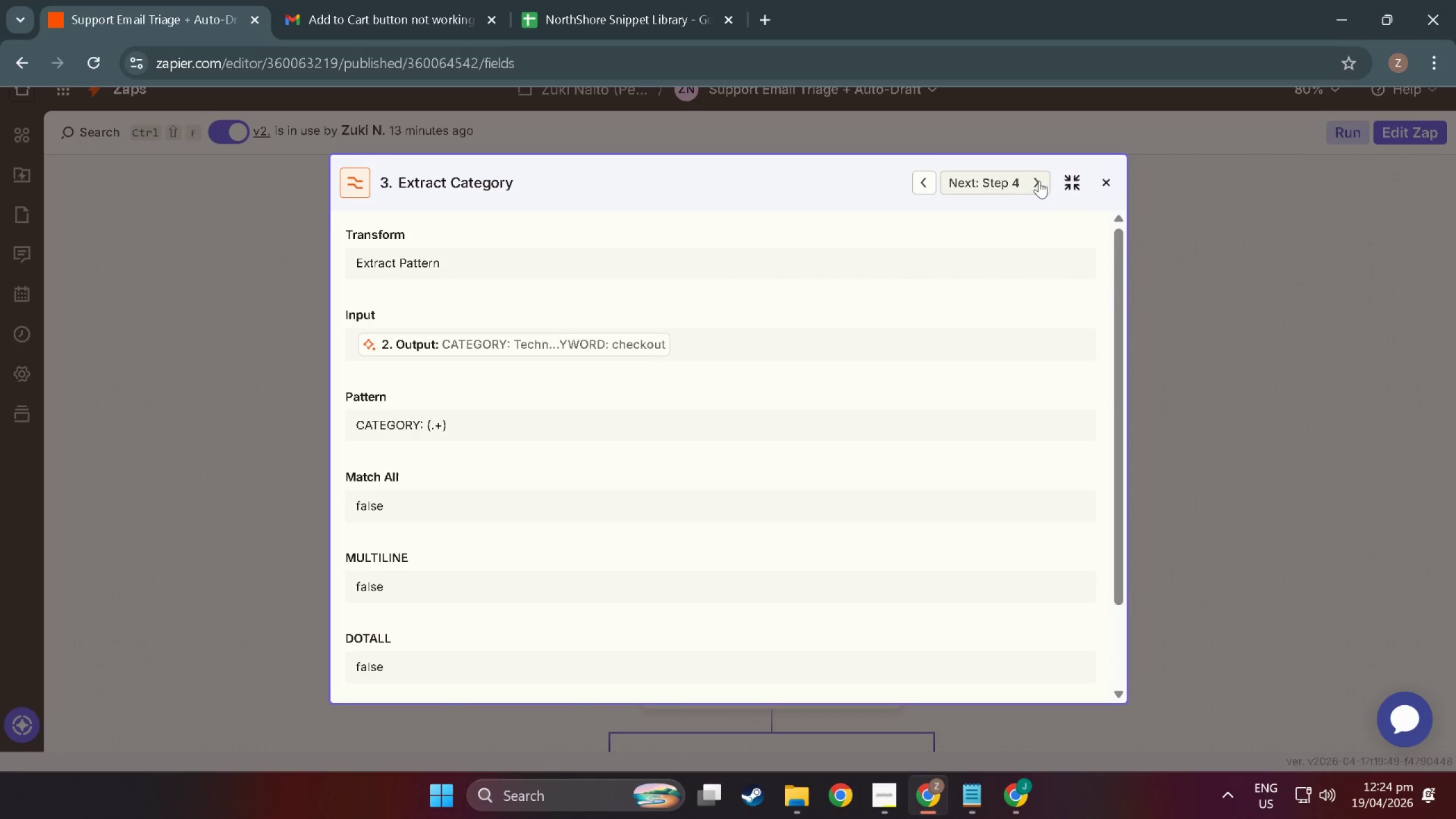 
left_click([1039, 181])
 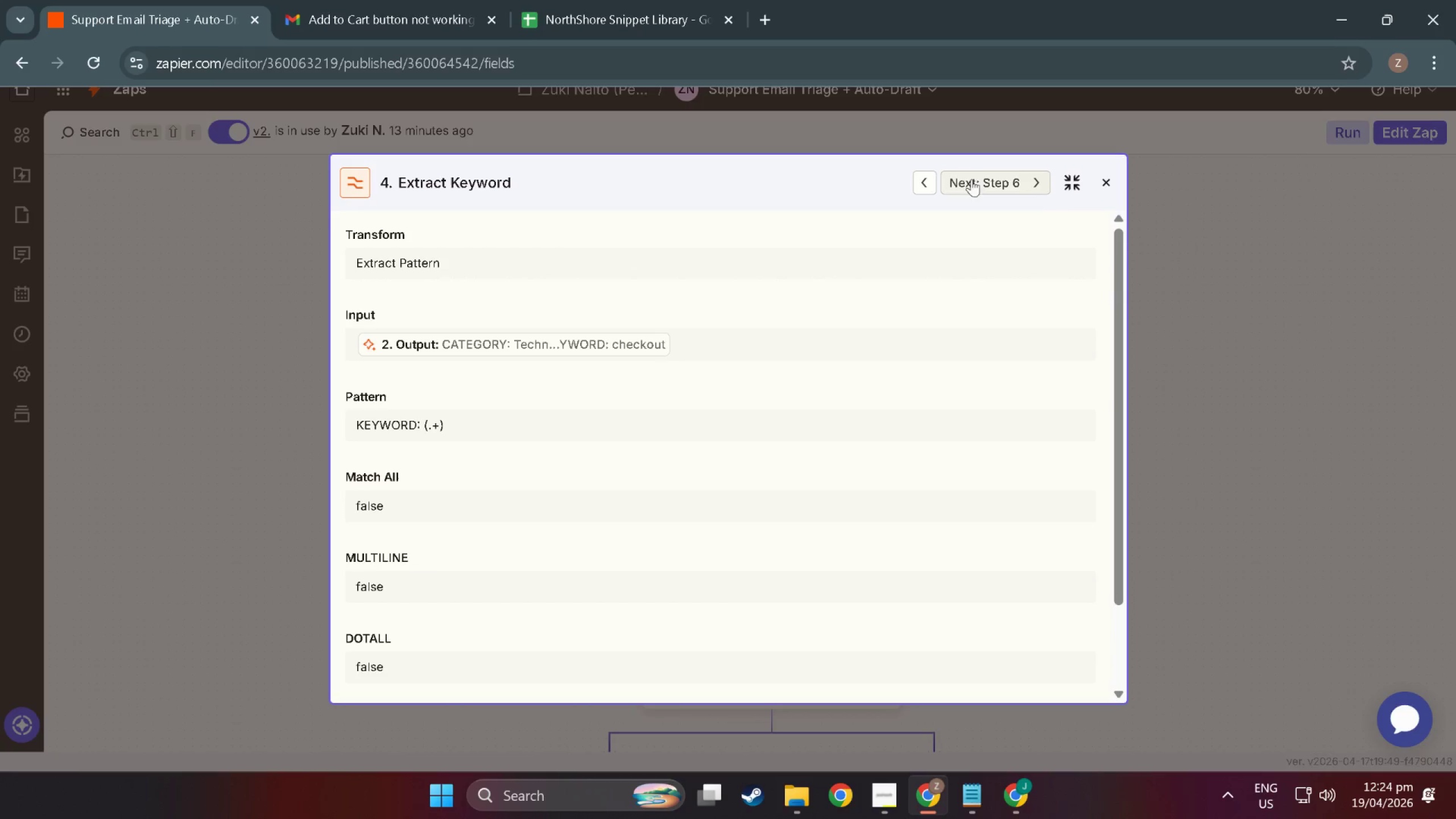 
left_click([921, 180])
 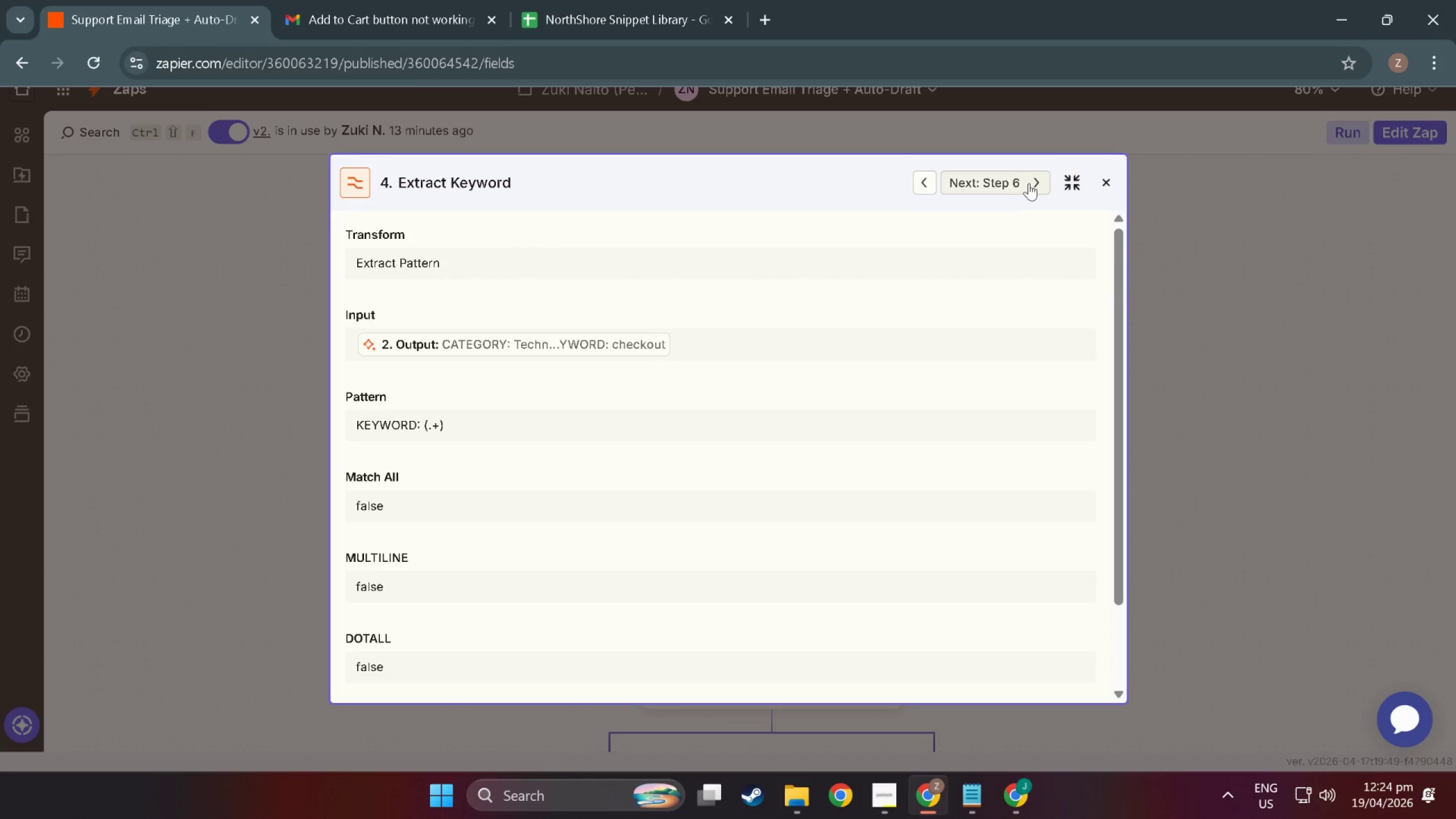 
left_click([918, 181])
 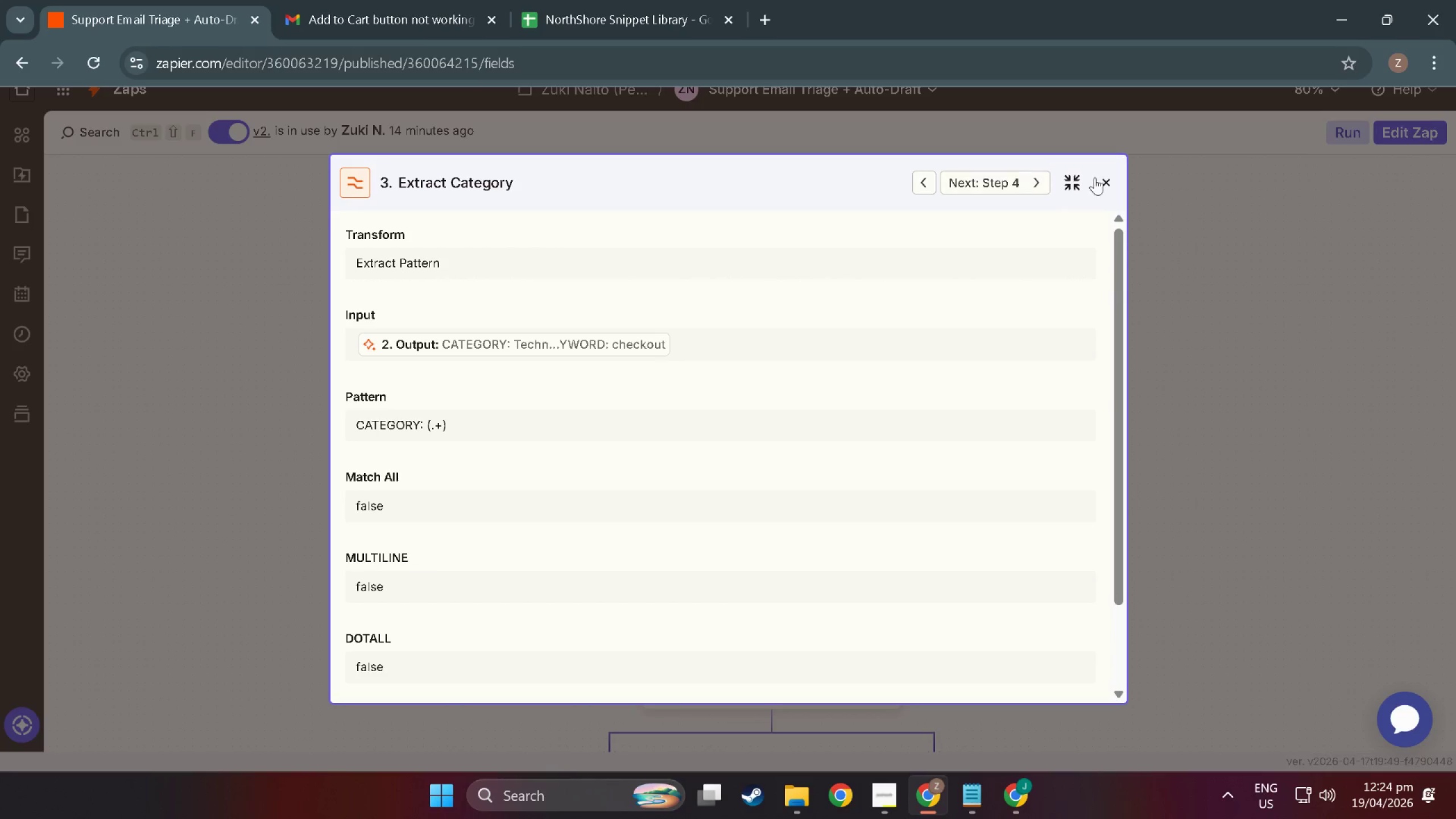 
left_click([1101, 177])
 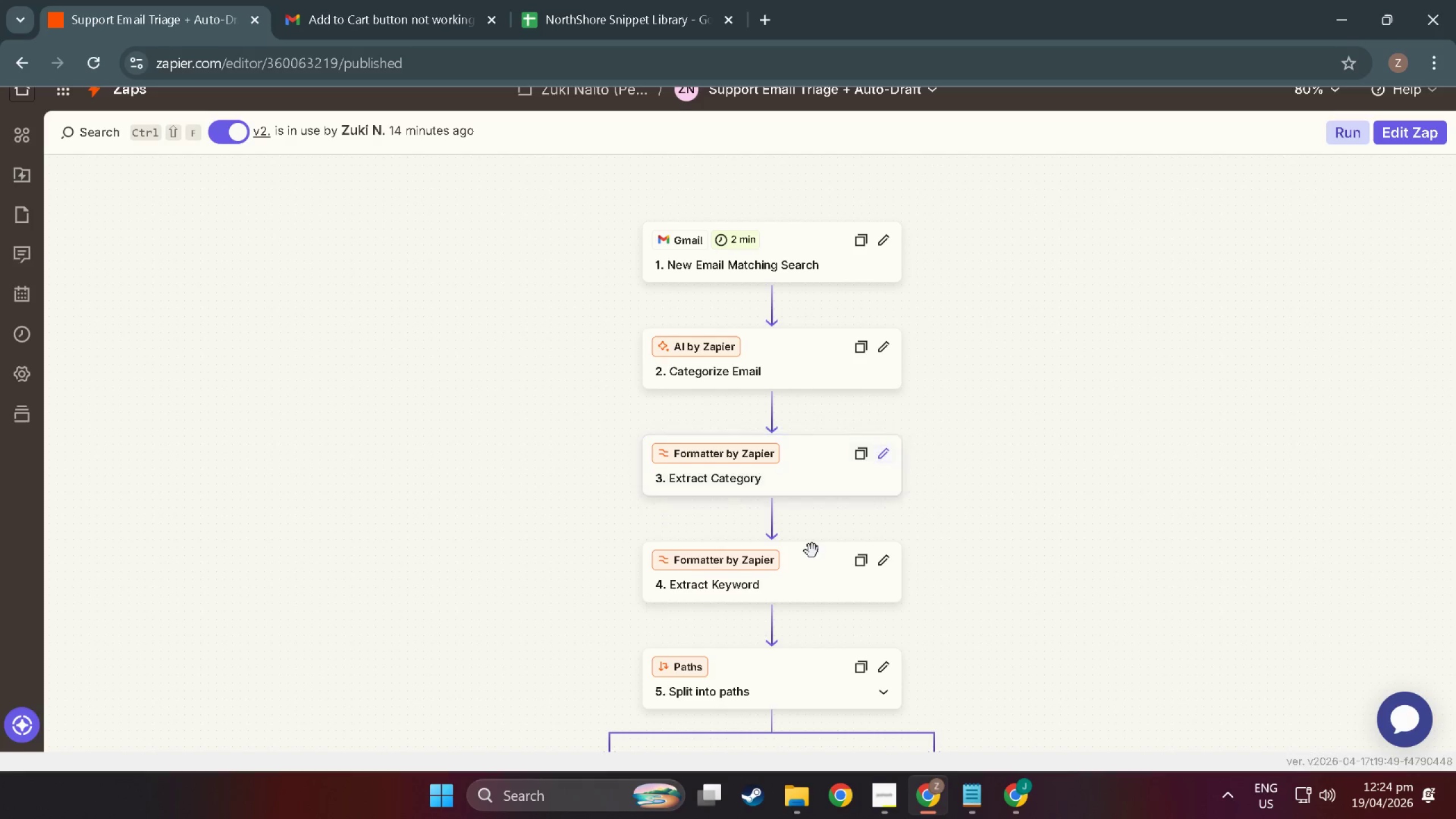 
scroll: coordinate [795, 588], scroll_direction: down, amount: 4.0
 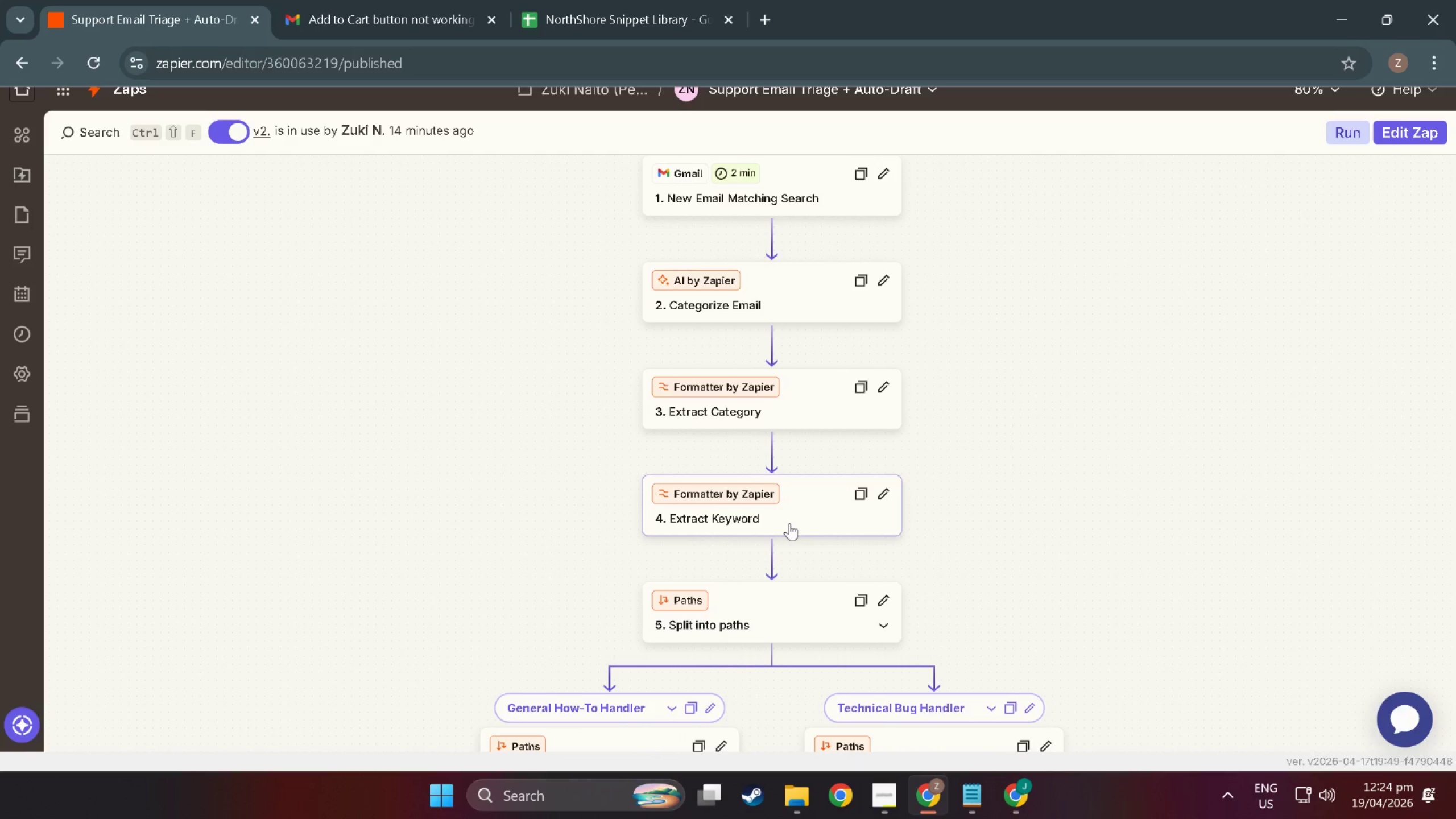 
left_click([784, 511])
 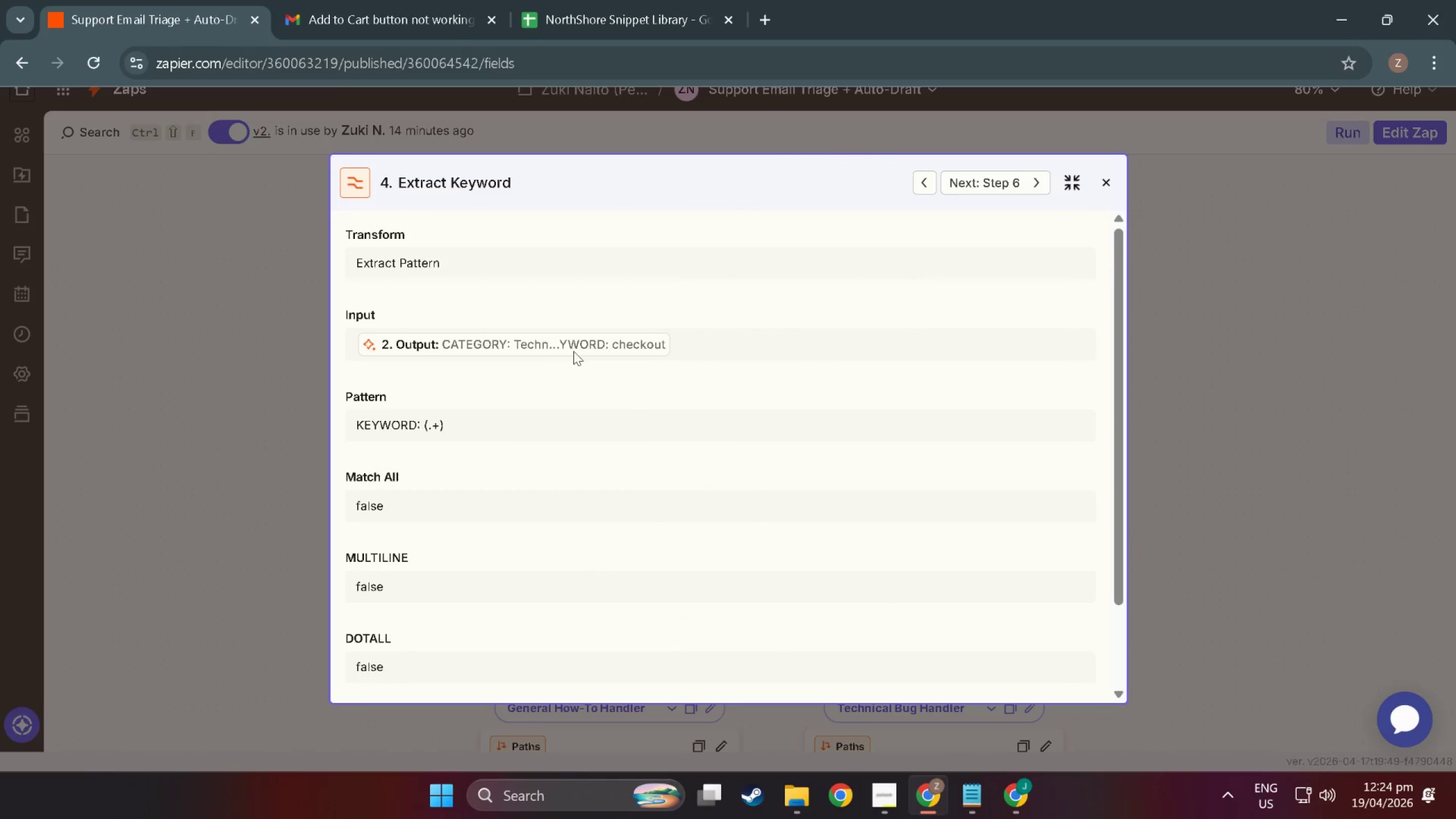 
key(Meta+Shift+MetaLeft)
 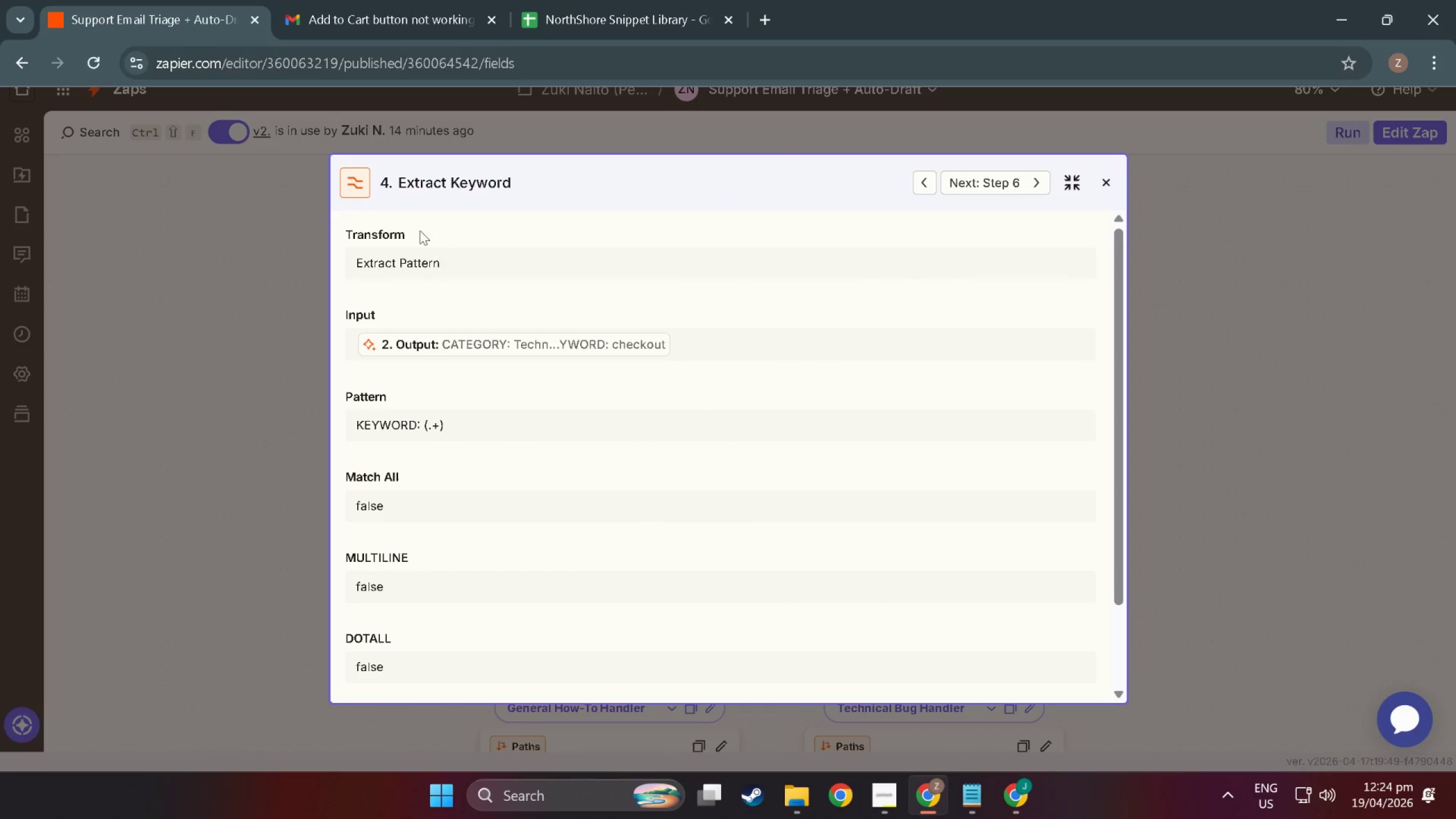 
key(Shift+ShiftLeft)
 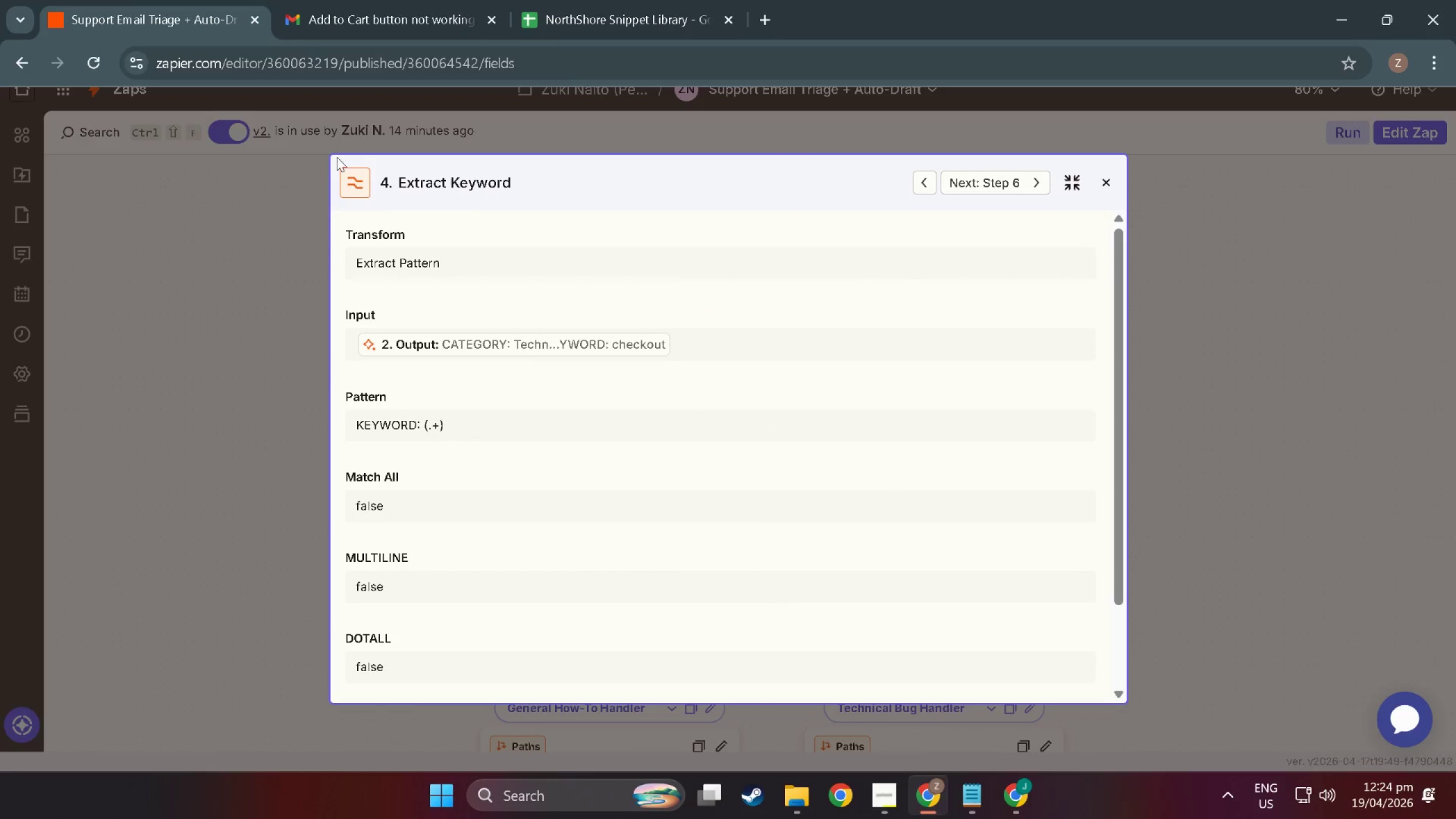 
key(Meta+Shift+S)
 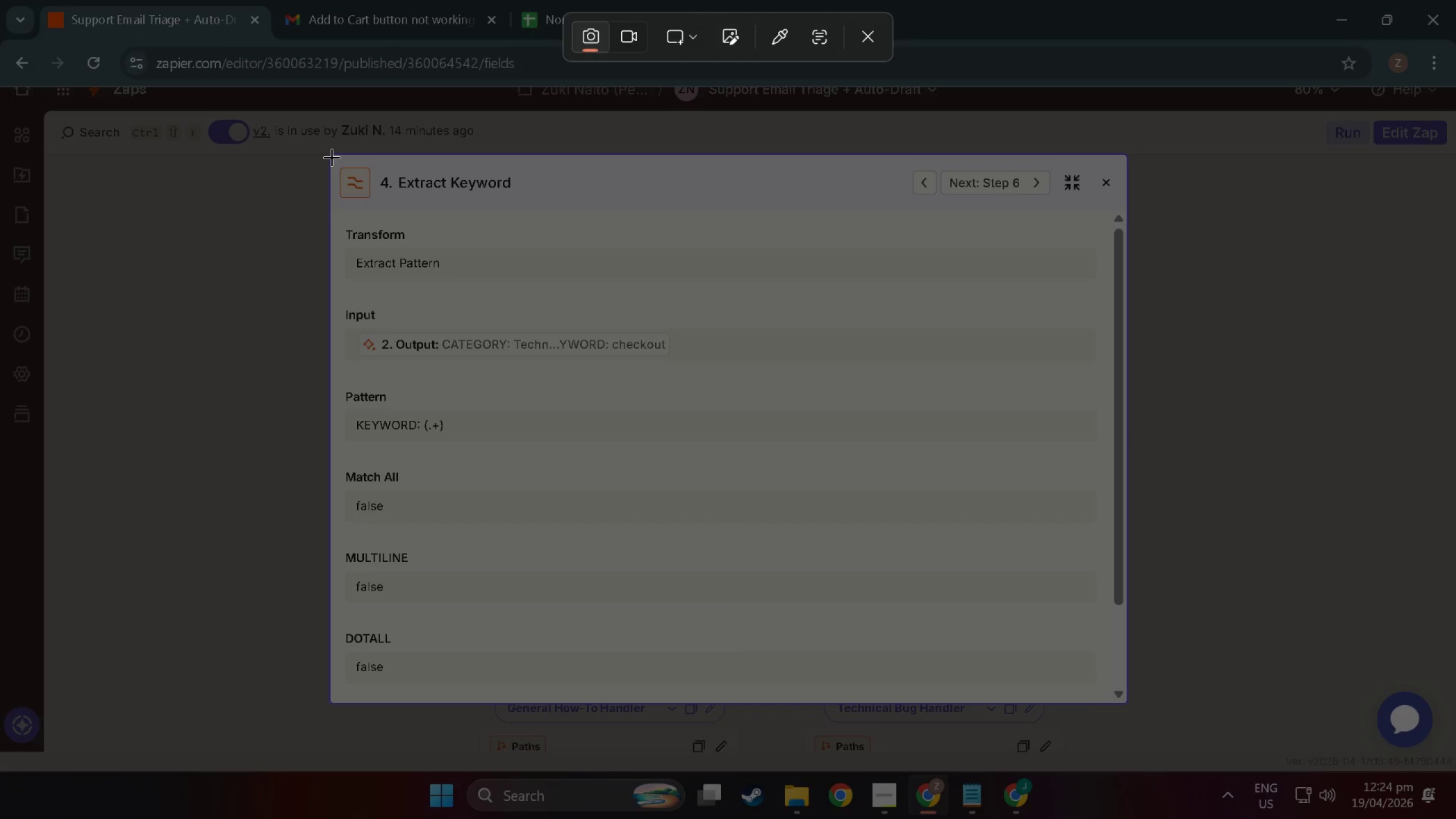 
left_click_drag(start_coordinate=[332, 157], to_coordinate=[1121, 696])
 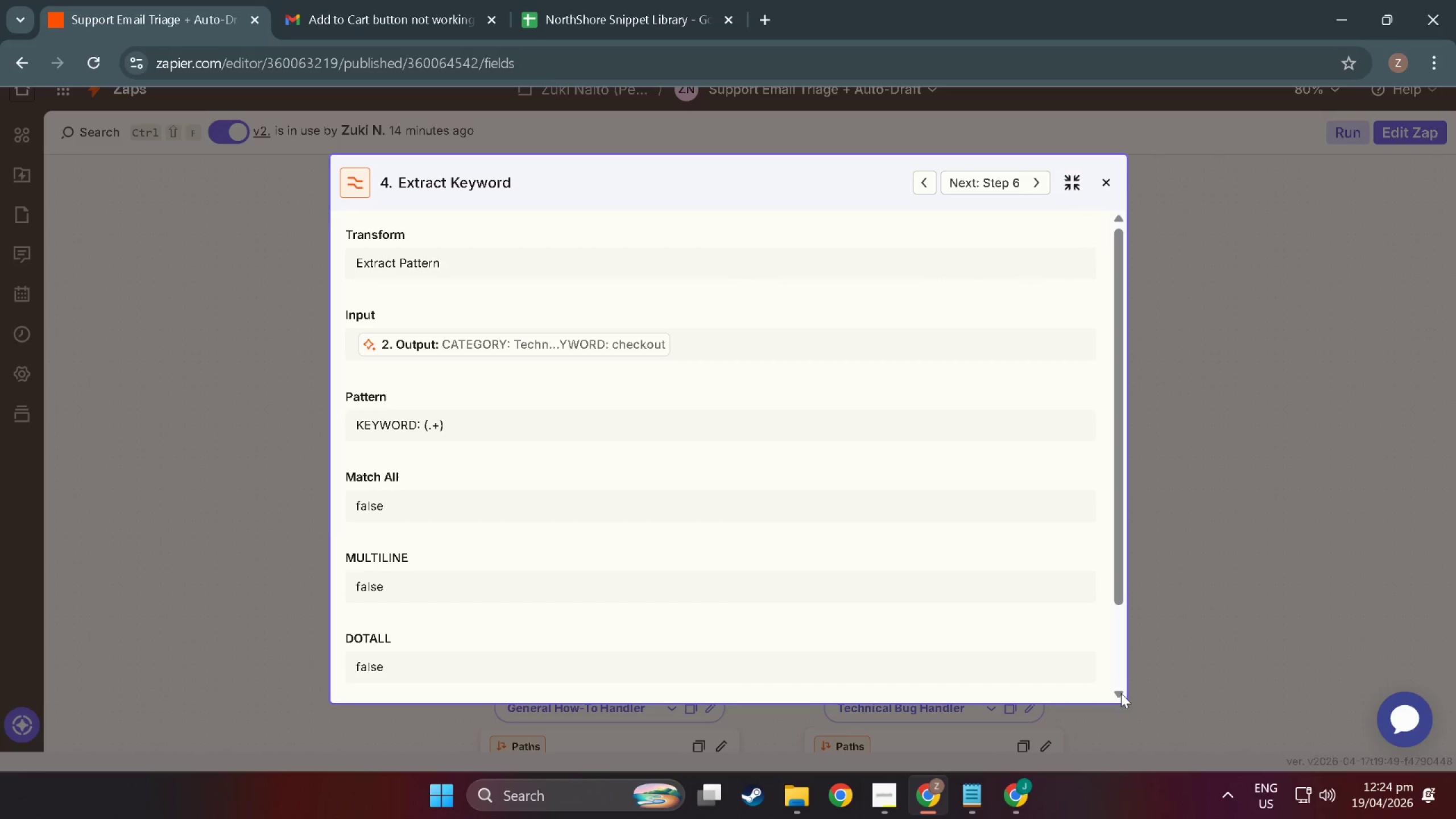 
key(Alt+Tab)
 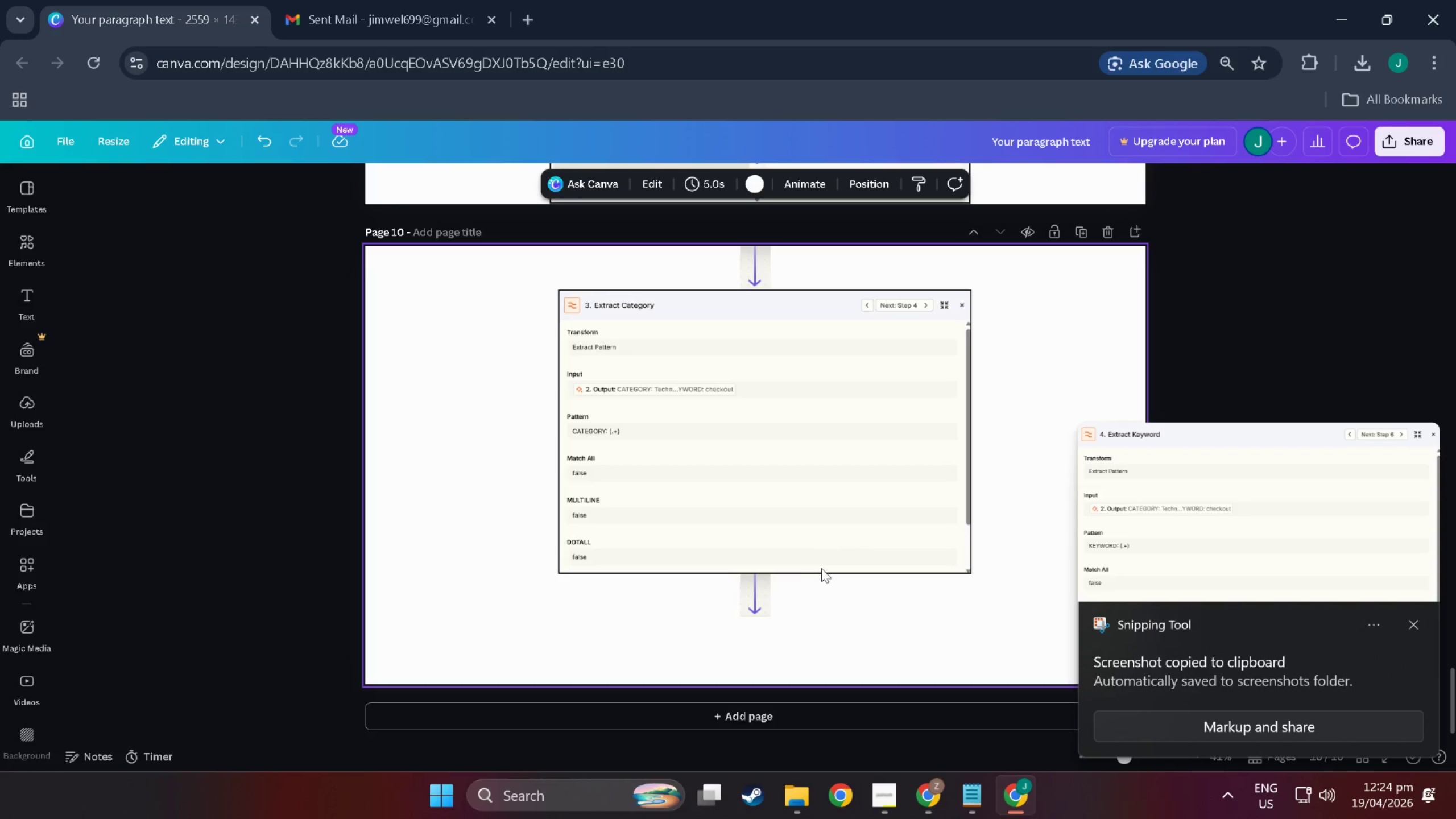 
left_click([849, 618])
 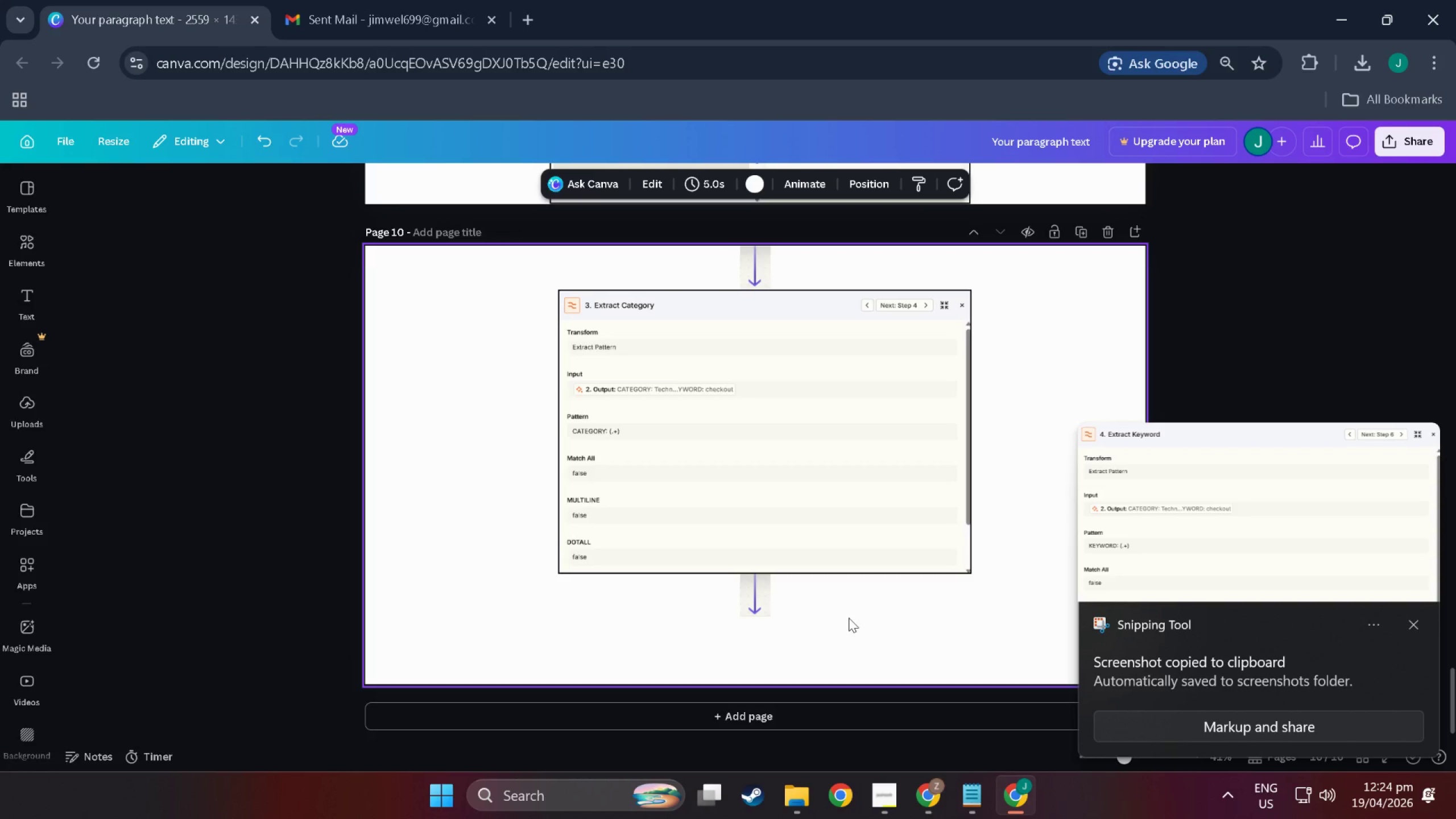 
scroll: coordinate [849, 618], scroll_direction: down, amount: 5.0
 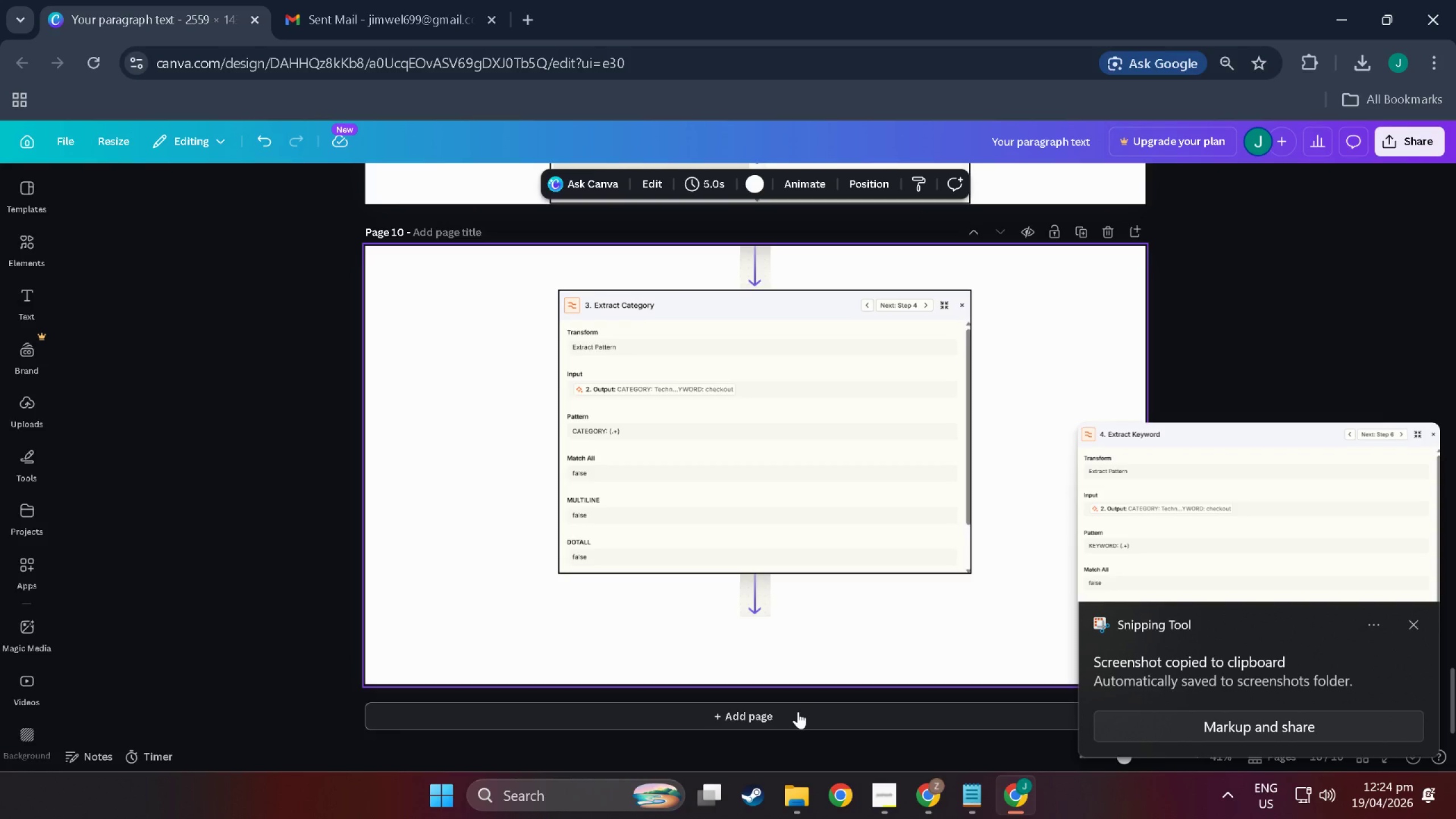 
left_click([798, 712])
 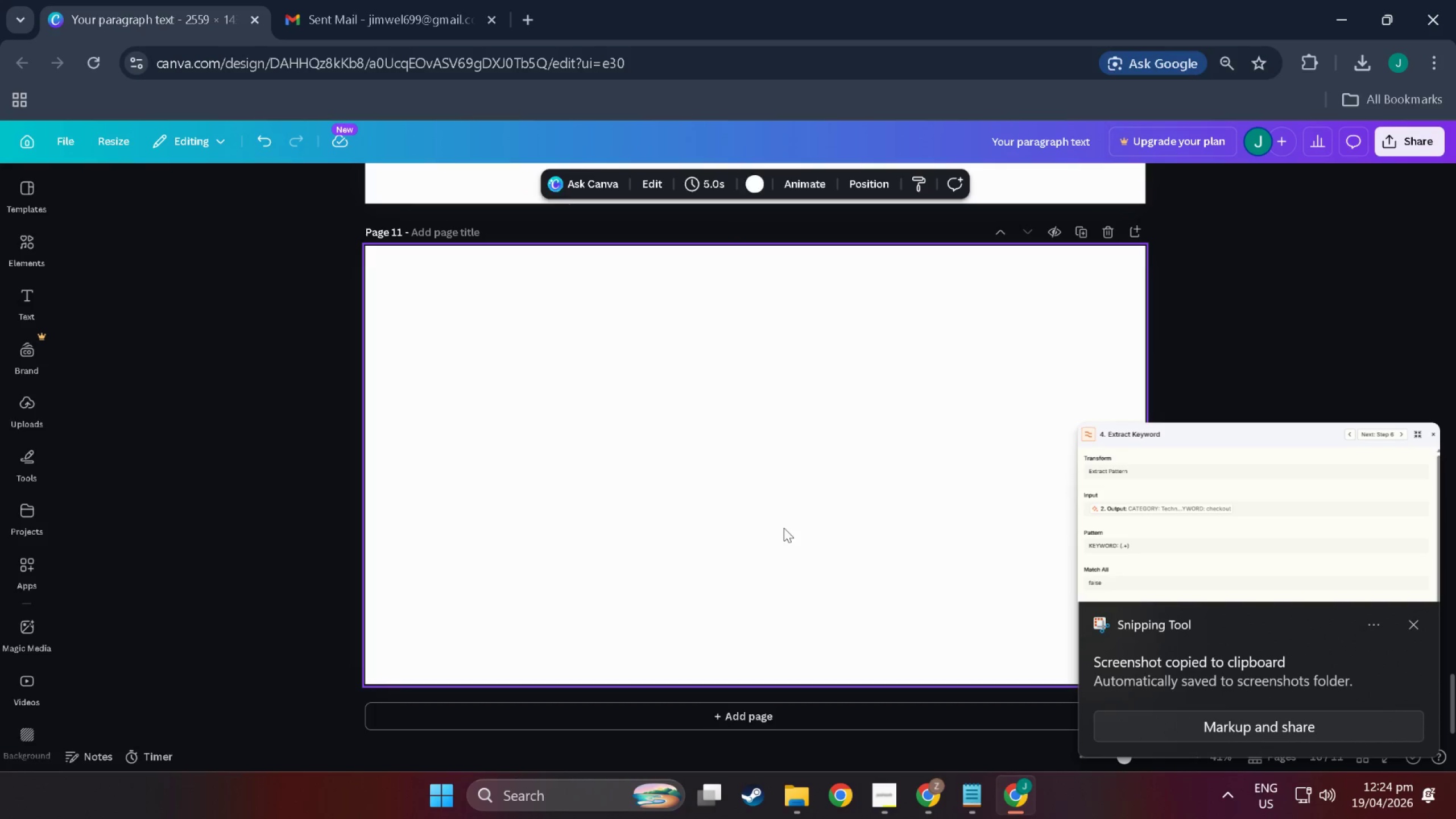 
left_click([787, 471])
 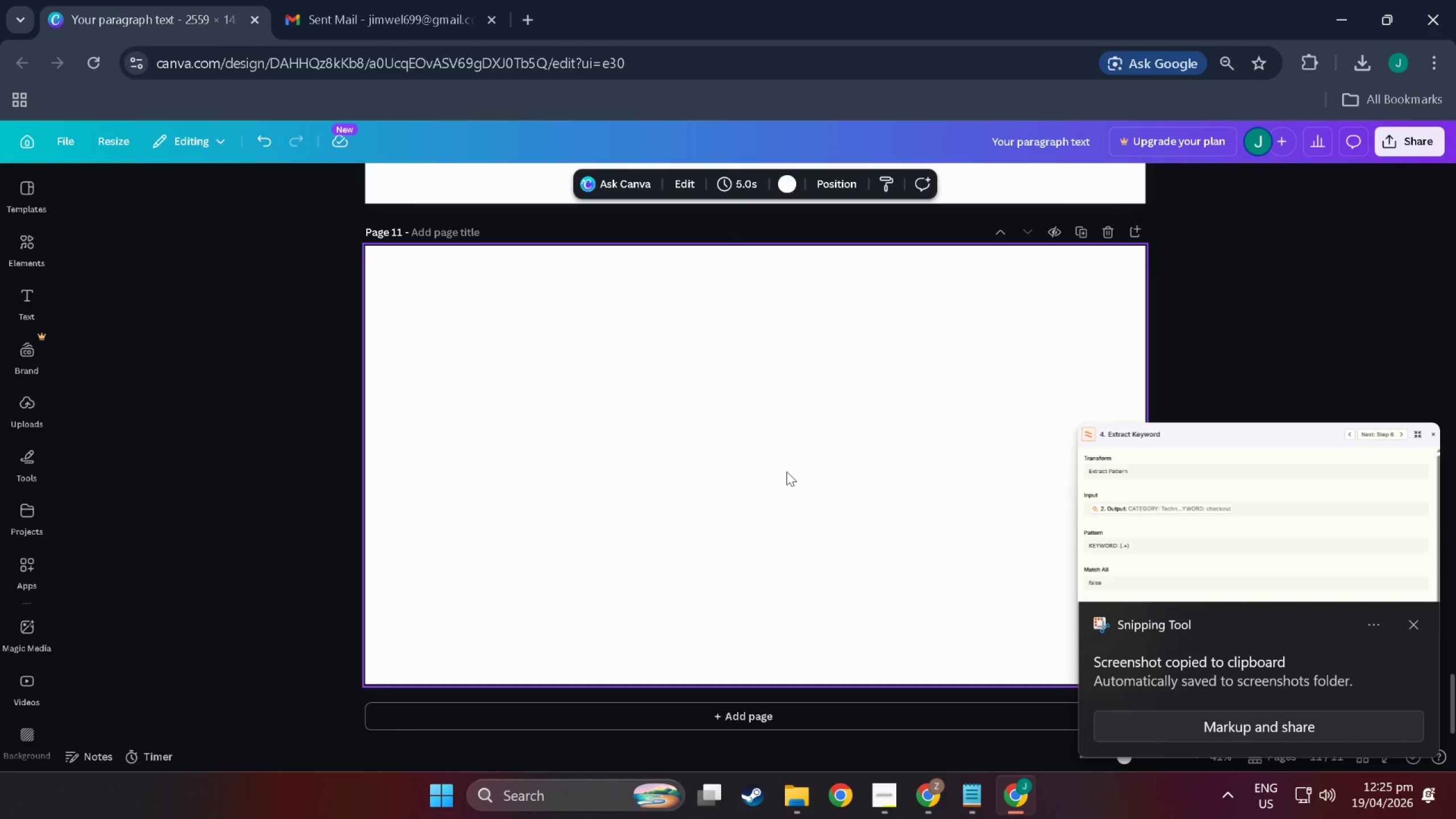 
key(Control+V)
 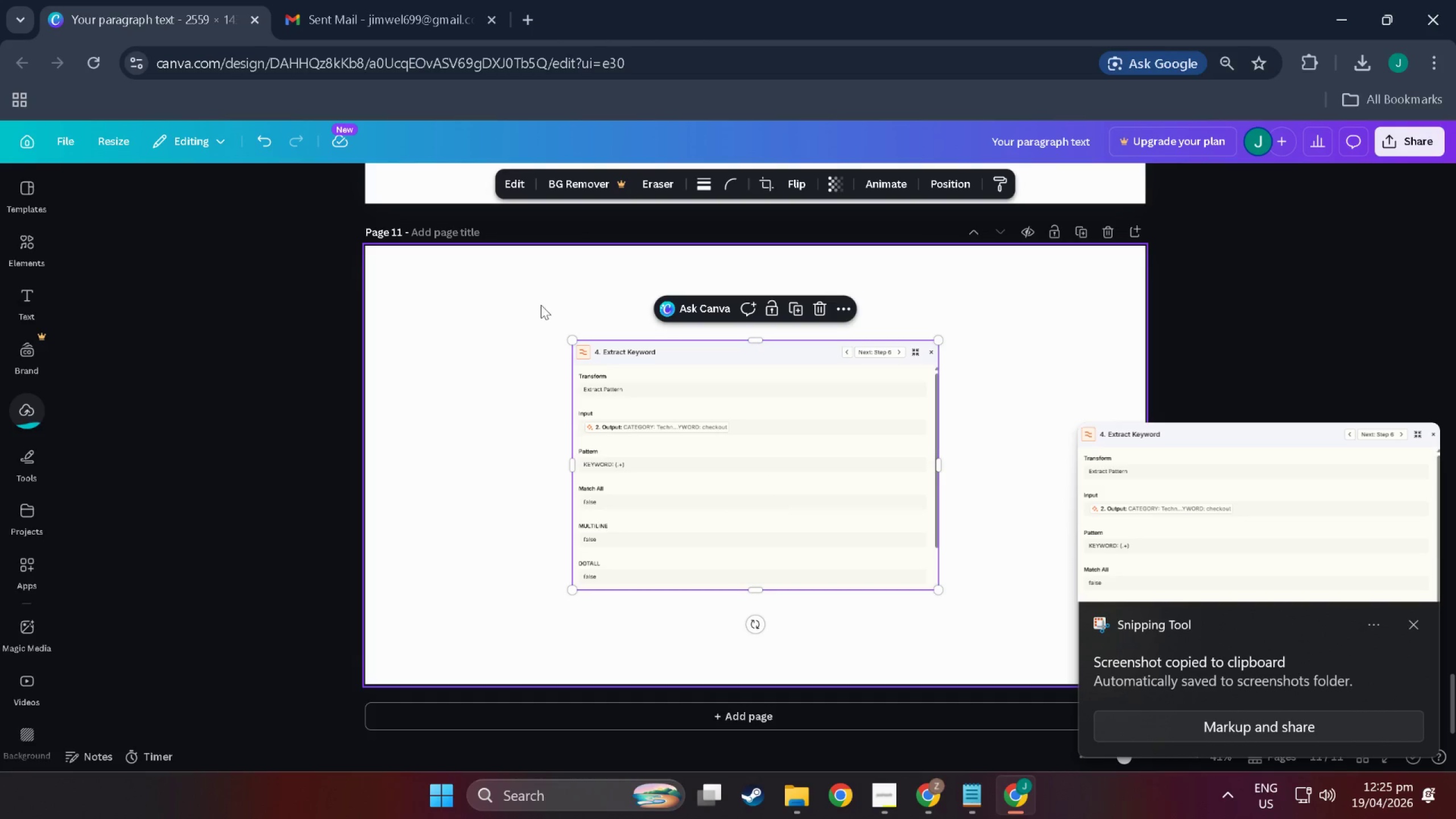 
left_click_drag(start_coordinate=[729, 444], to_coordinate=[715, 327])
 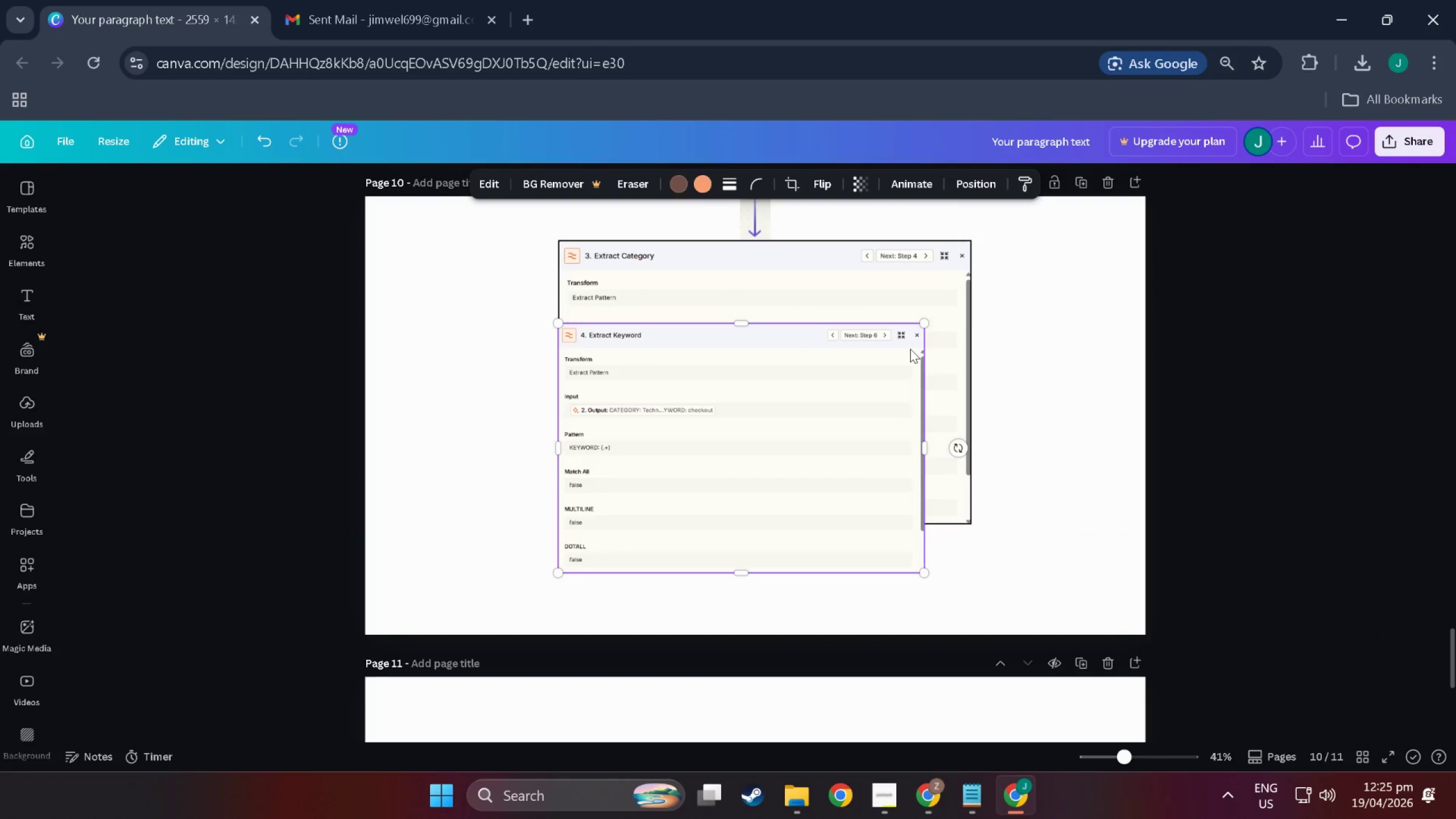 
scroll: coordinate [715, 327], scroll_direction: up, amount: 13.0
 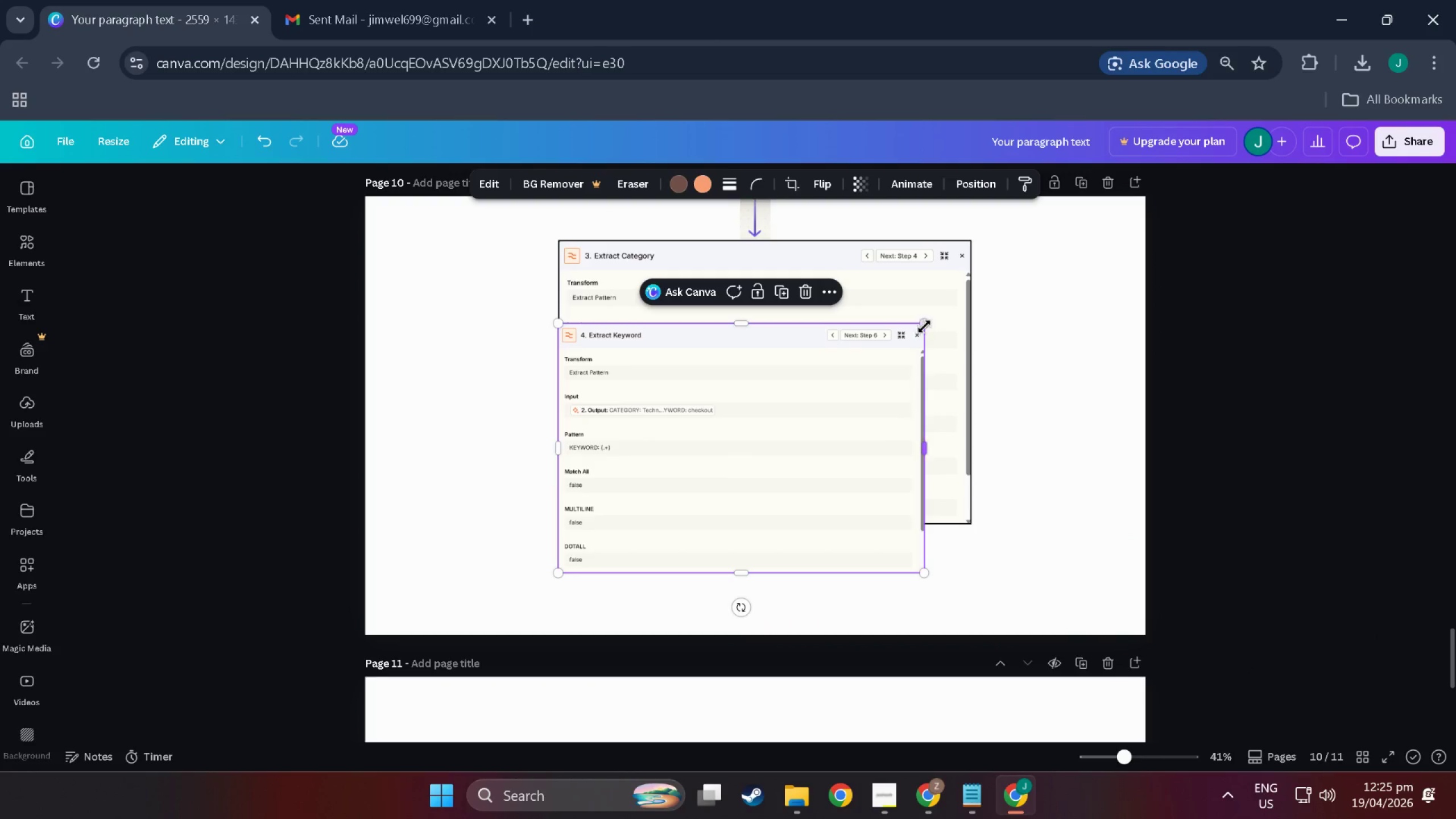 
left_click_drag(start_coordinate=[925, 325], to_coordinate=[966, 285])
 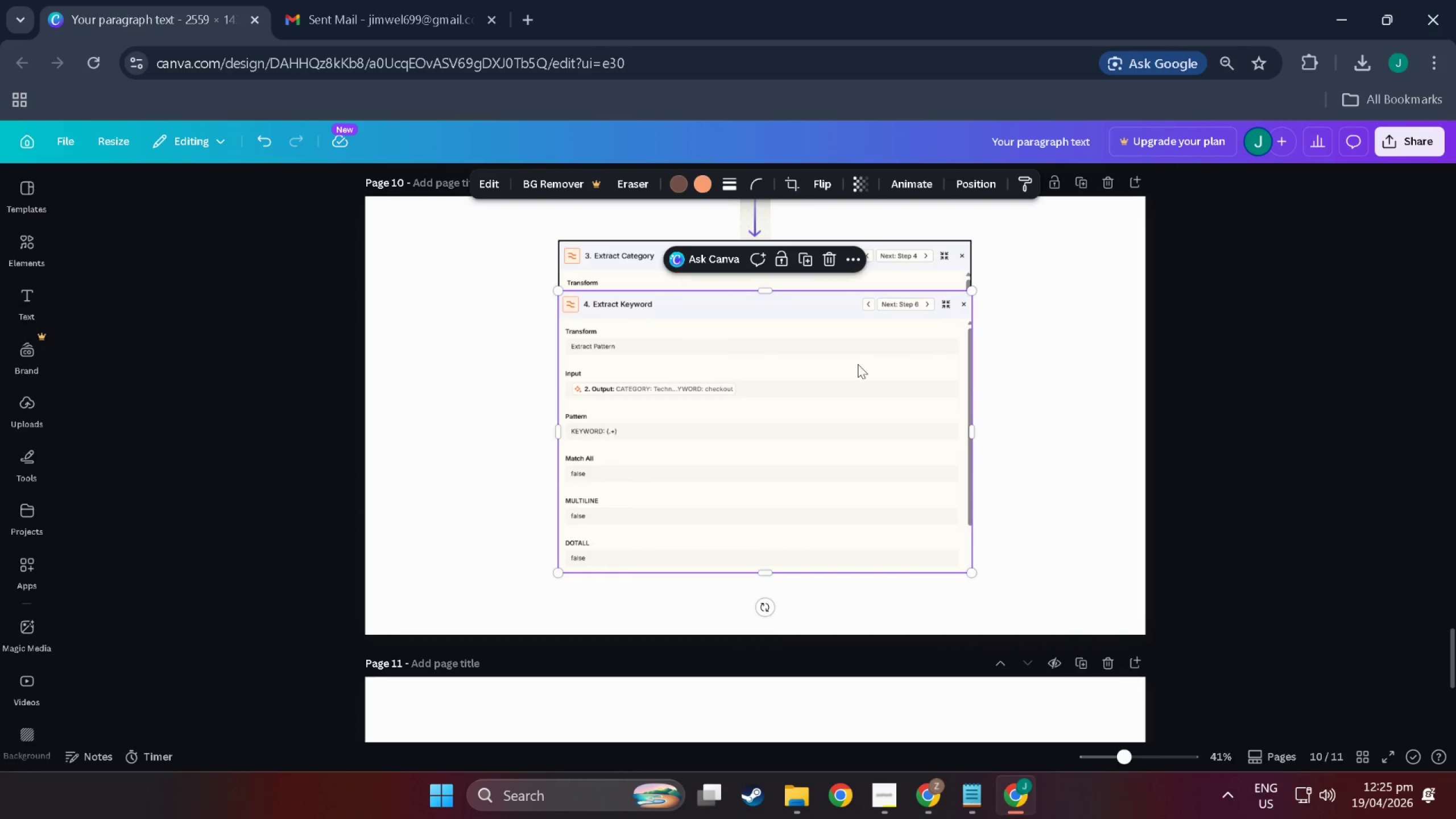 
left_click_drag(start_coordinate=[820, 362], to_coordinate=[817, 375])
 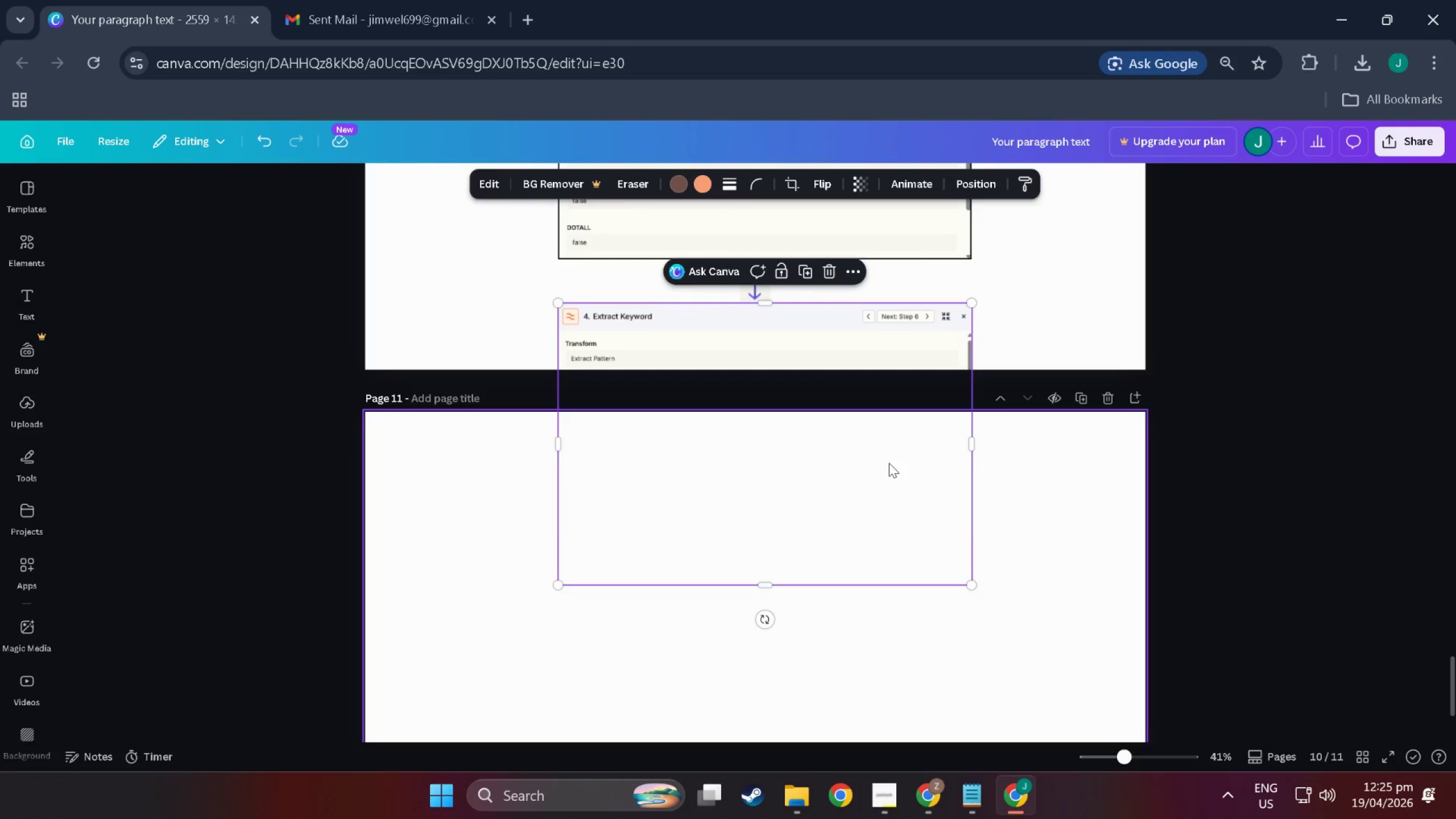 
scroll: coordinate [818, 367], scroll_direction: down, amount: 9.0
 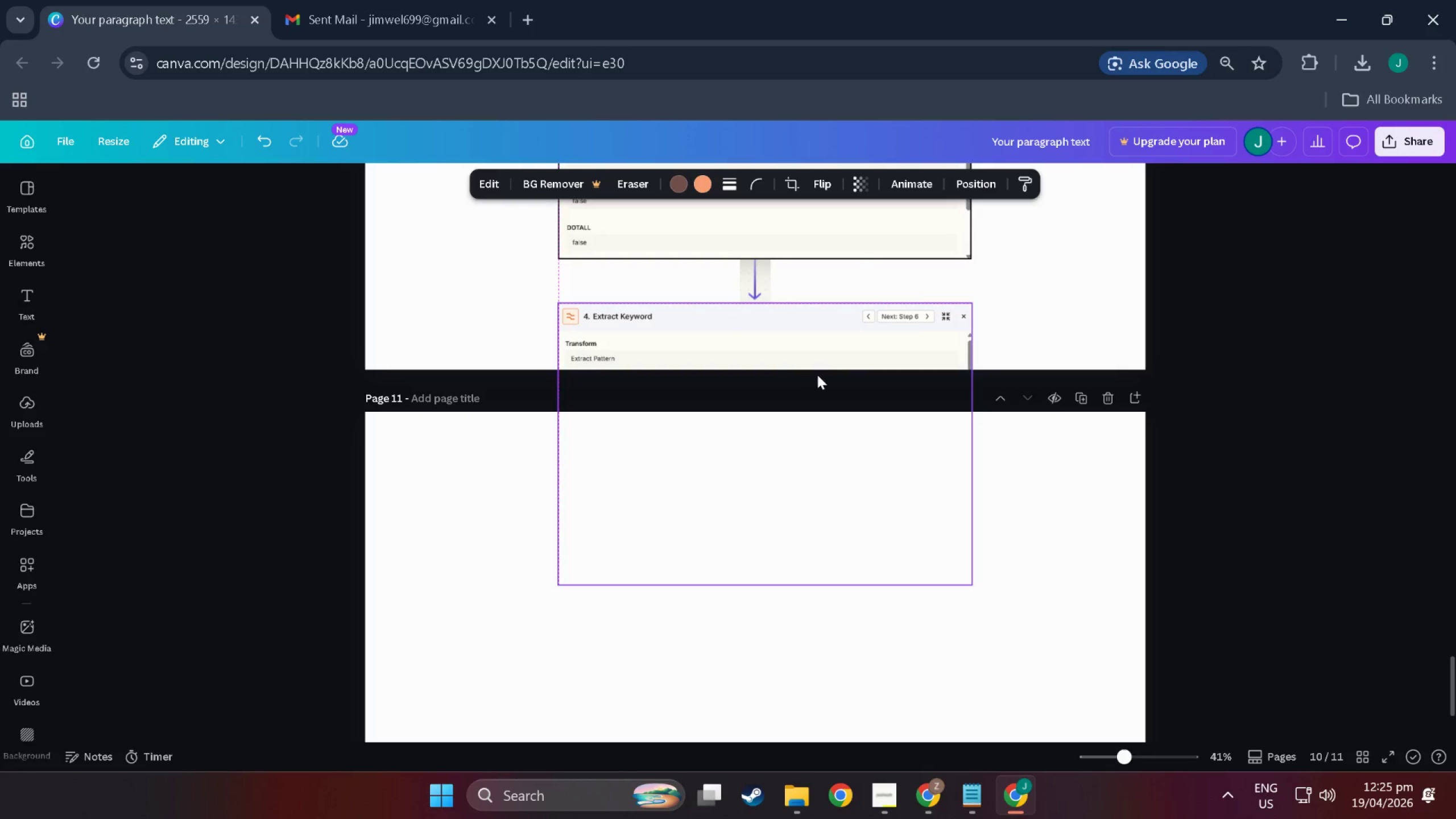 
key(Control+V)
 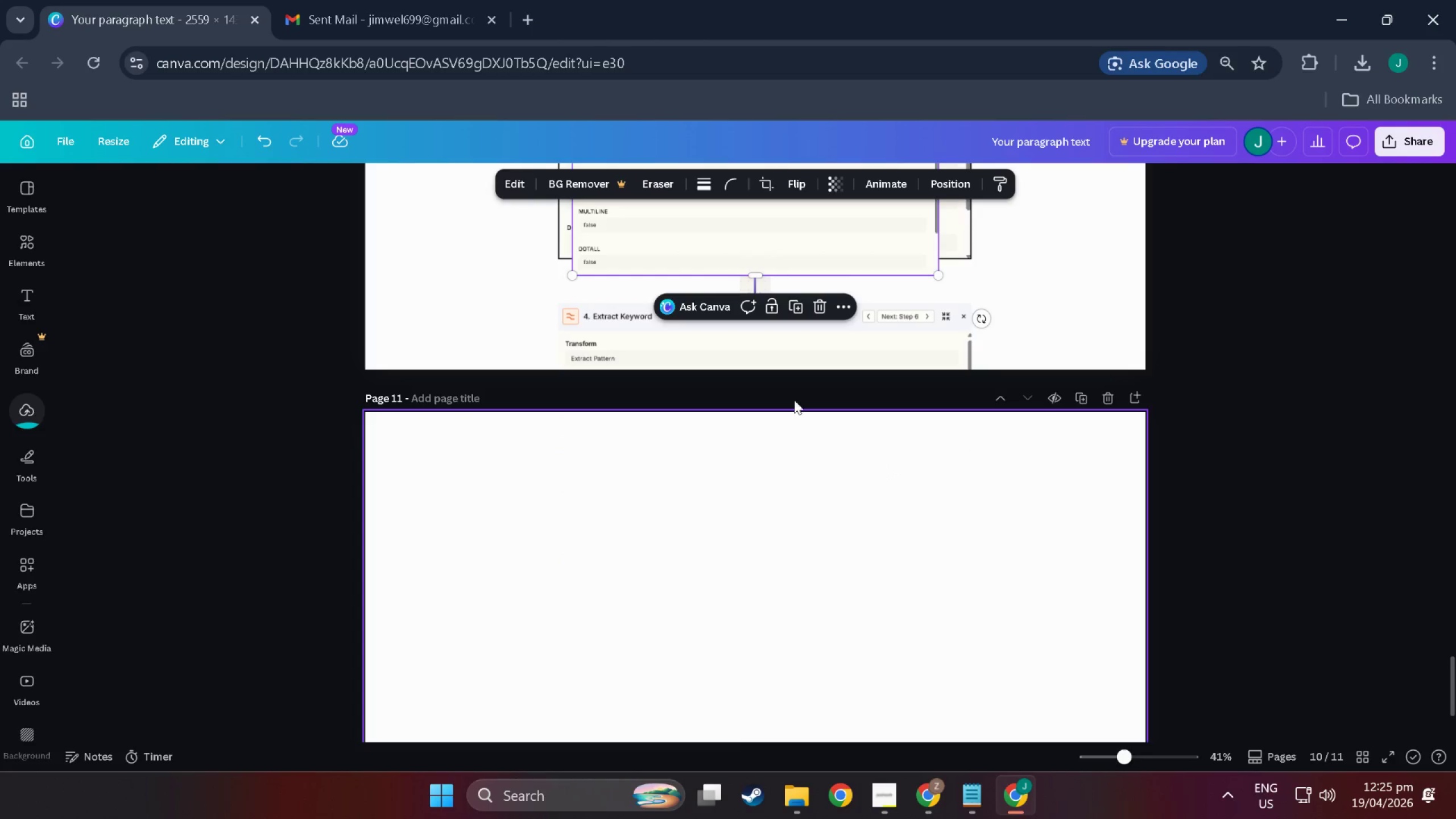 
left_click([932, 348])
 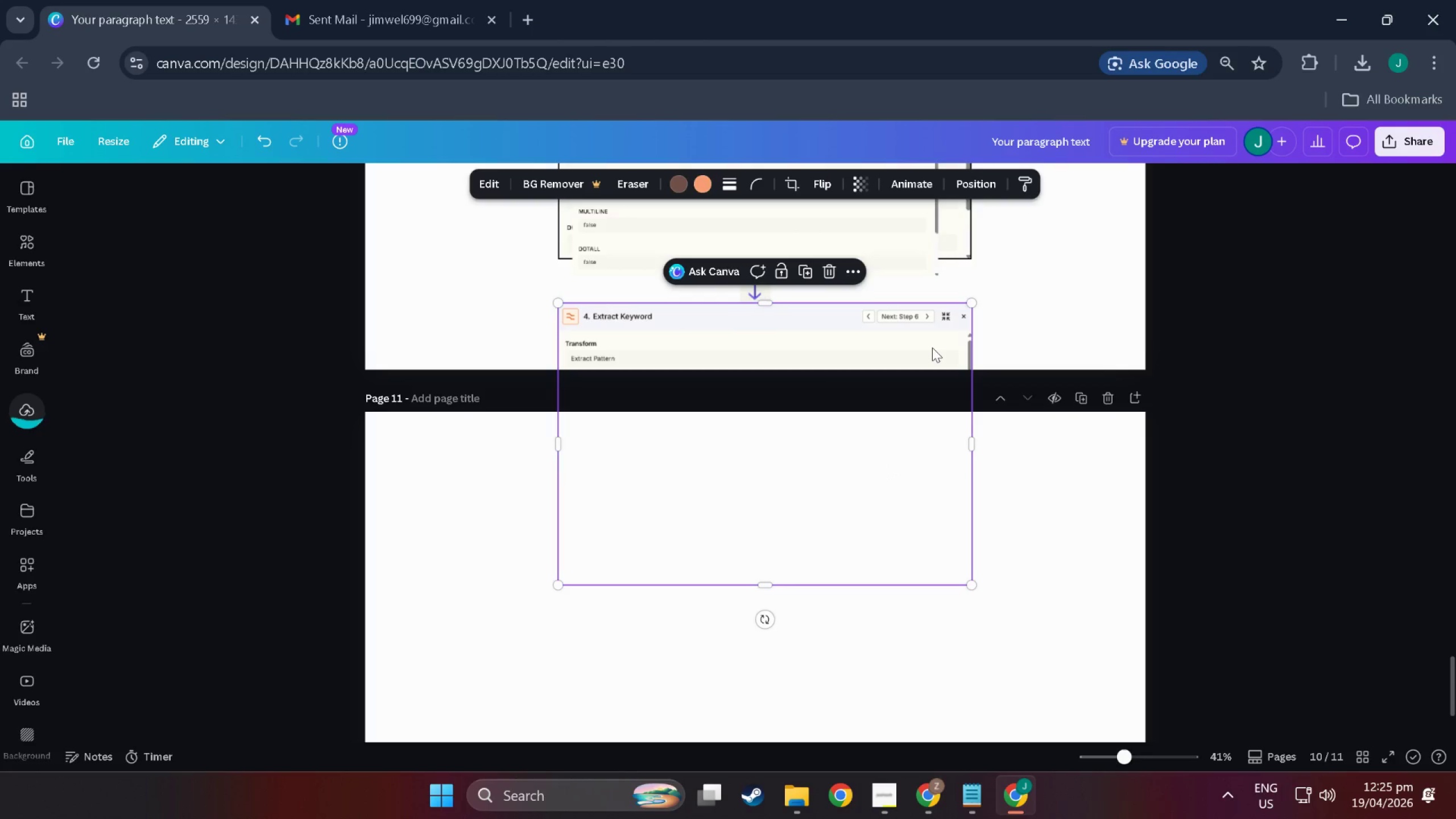 
key(Control+V)
 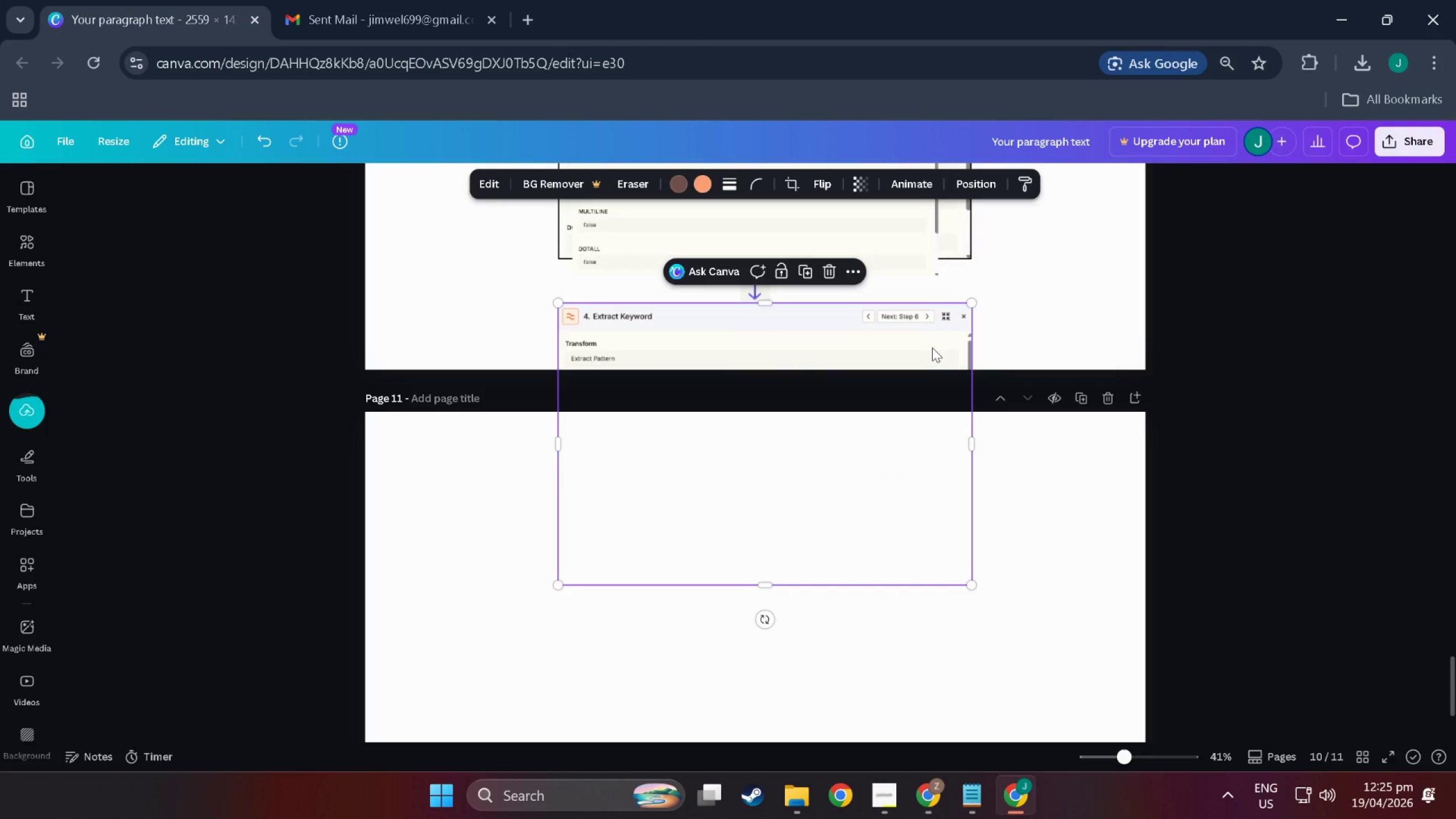 
key(Control+B)
 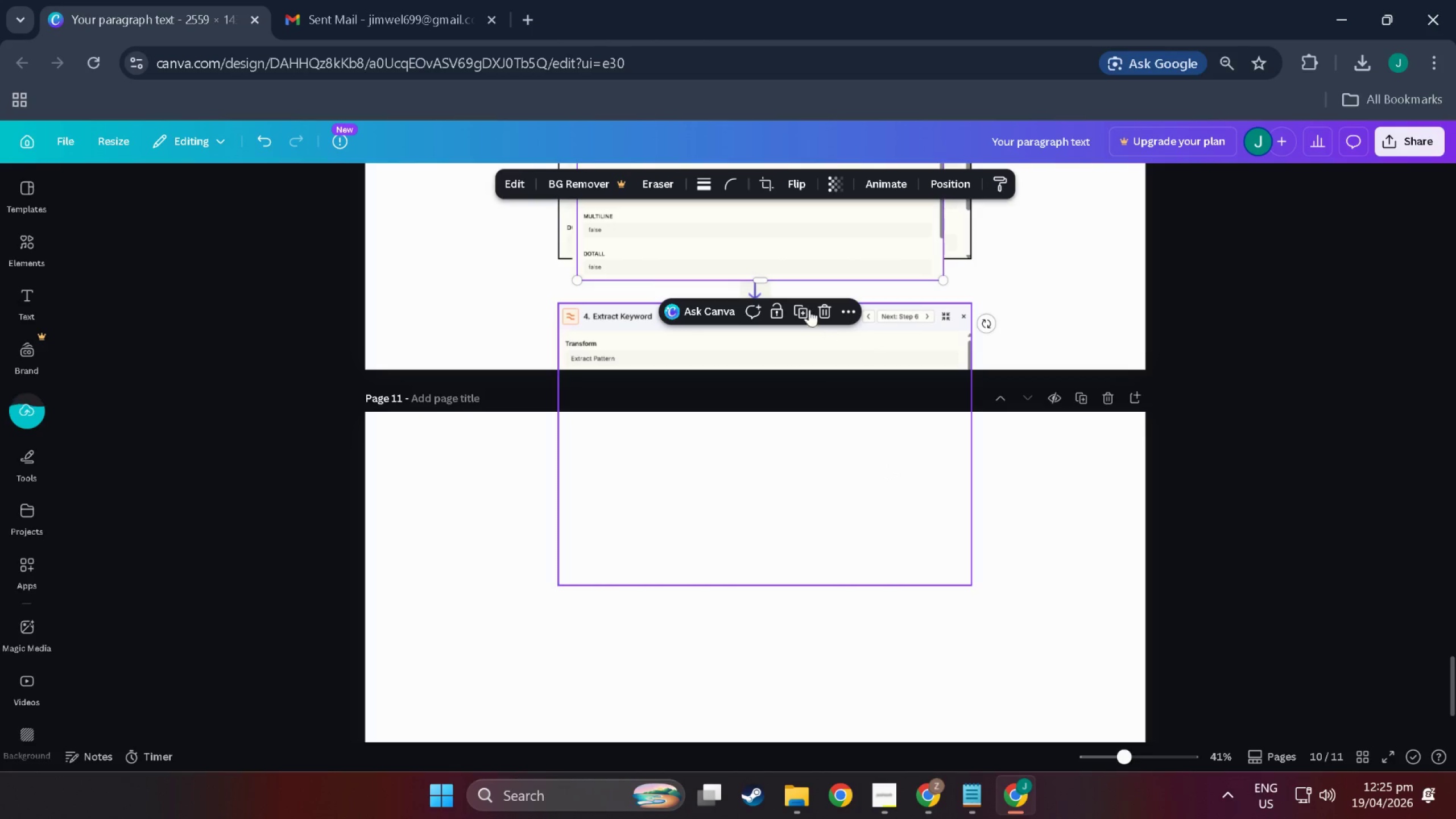 
left_click_drag(start_coordinate=[809, 318], to_coordinate=[801, 576])
 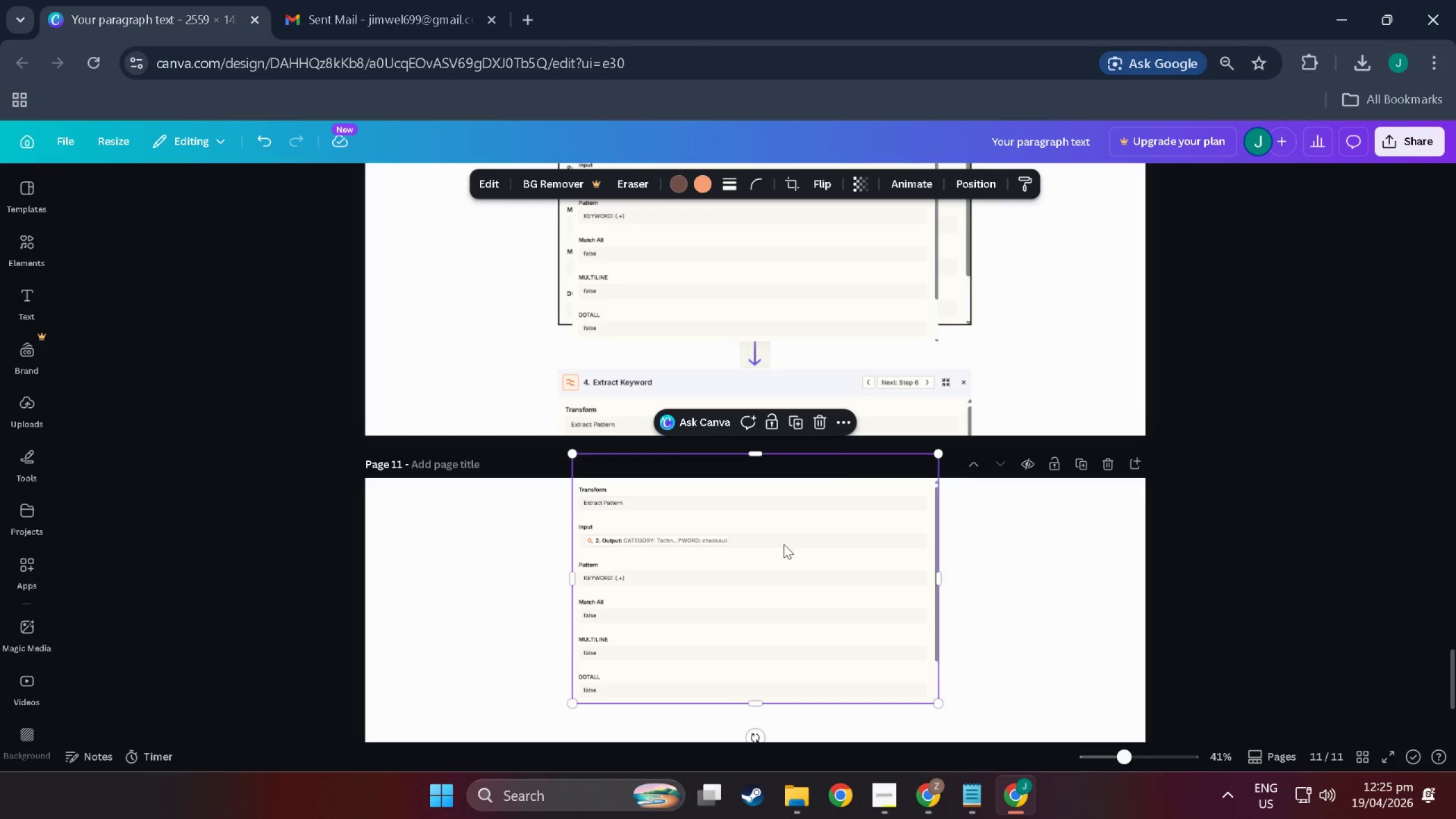 
scroll: coordinate [813, 315], scroll_direction: up, amount: 5.0
 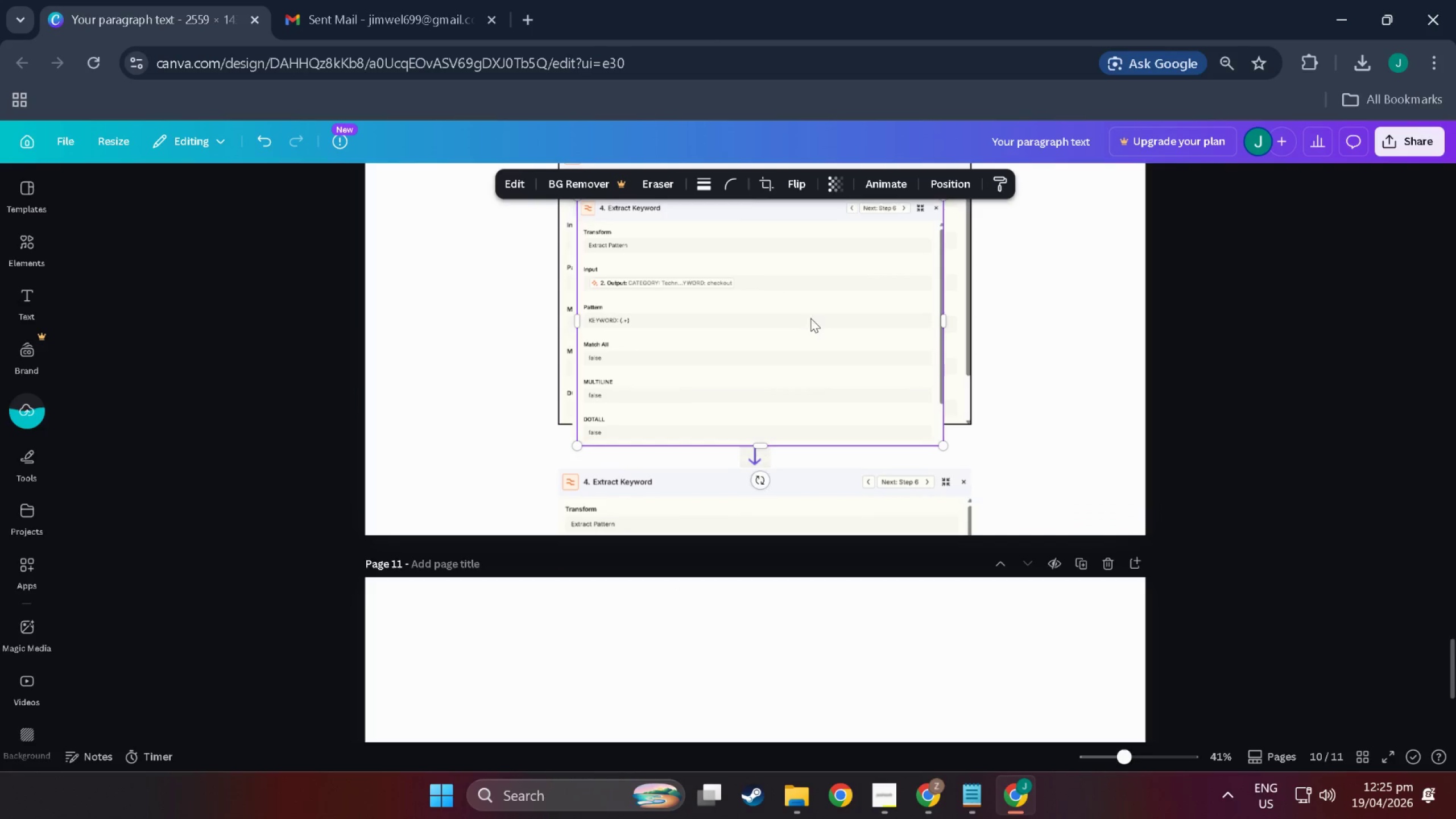 
scroll: coordinate [861, 676], scroll_direction: down, amount: 3.0
 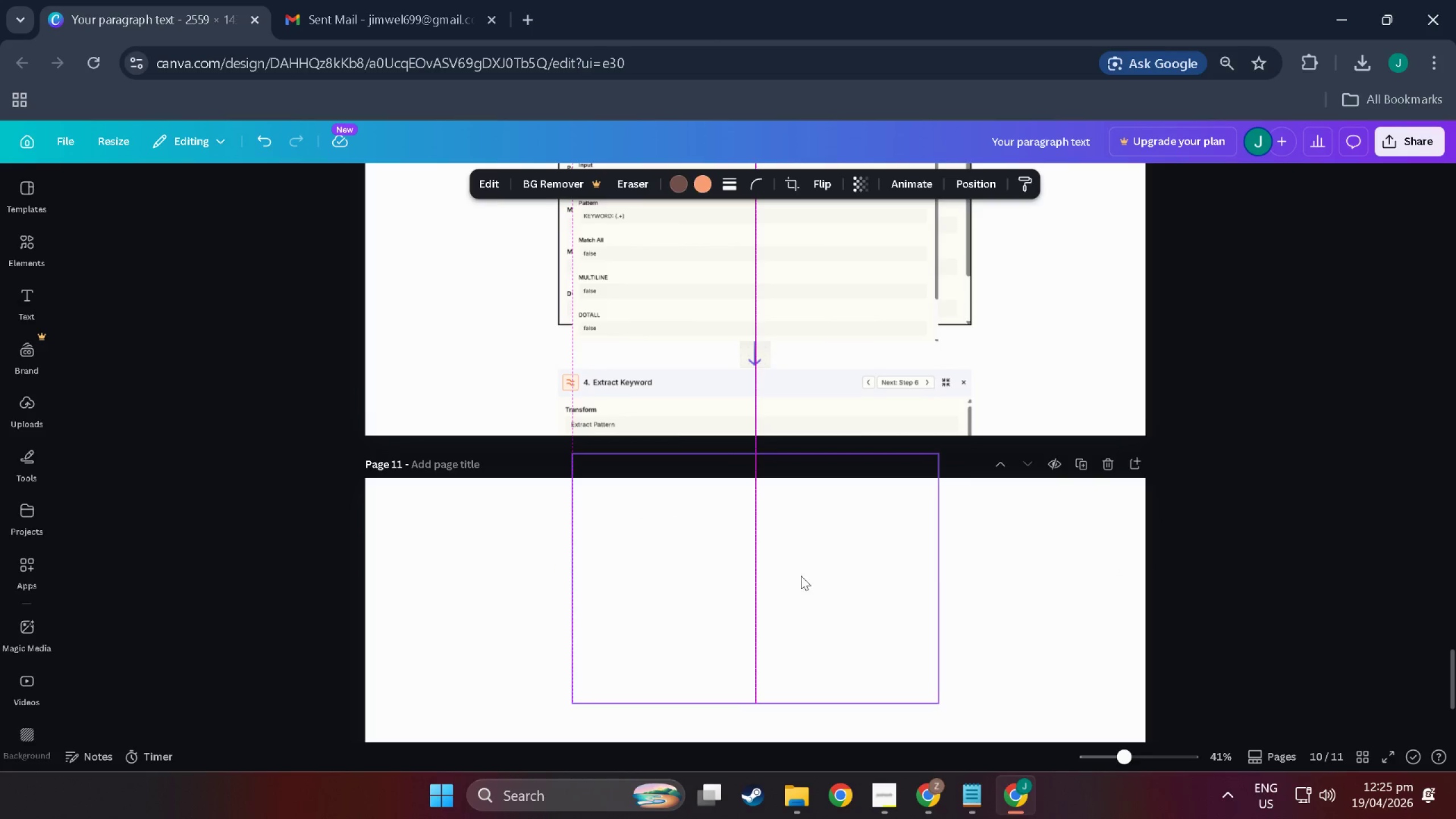 
left_click_drag(start_coordinate=[784, 545], to_coordinate=[739, 520])
 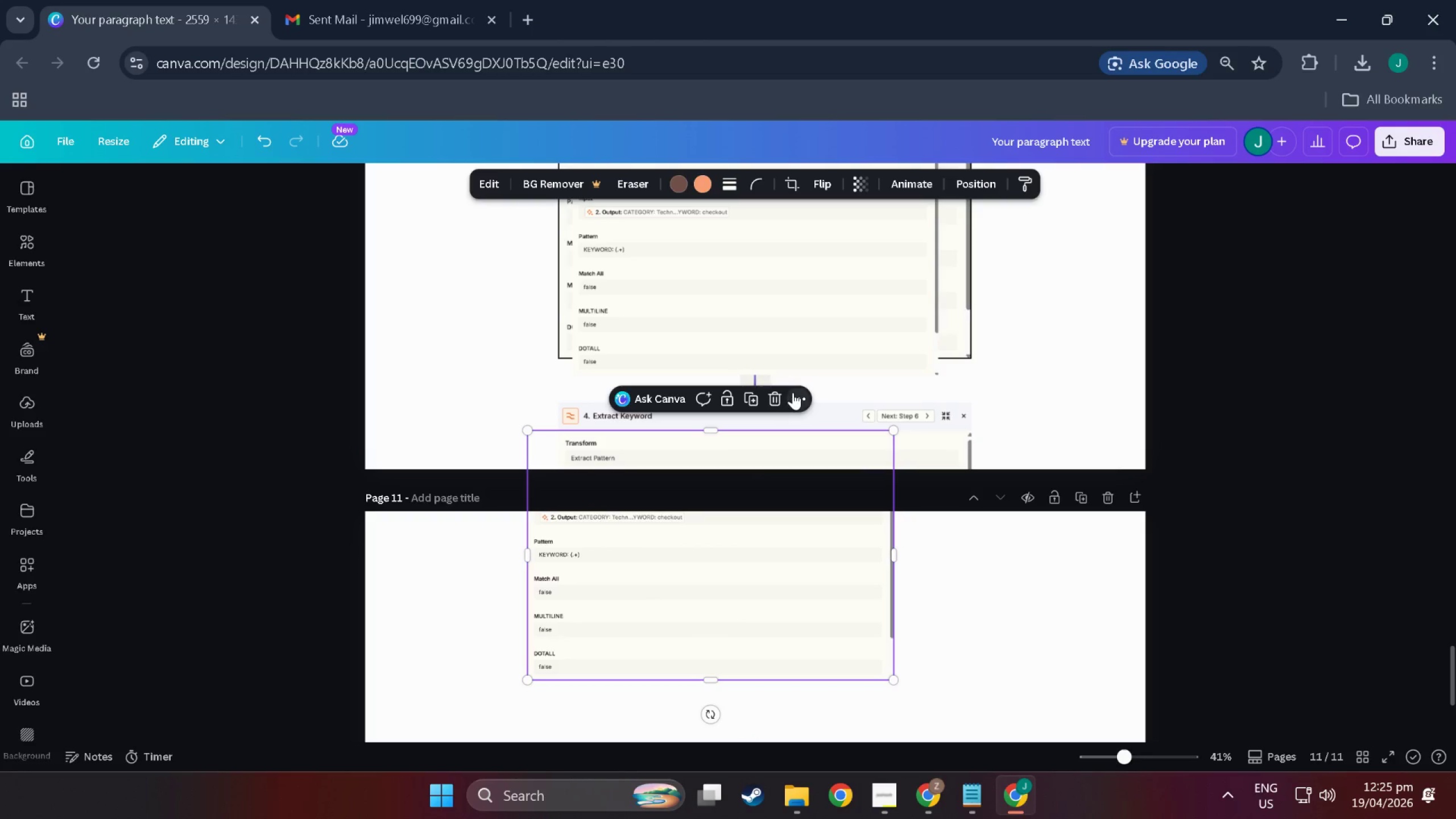 
scroll: coordinate [769, 493], scroll_direction: up, amount: 1.0
 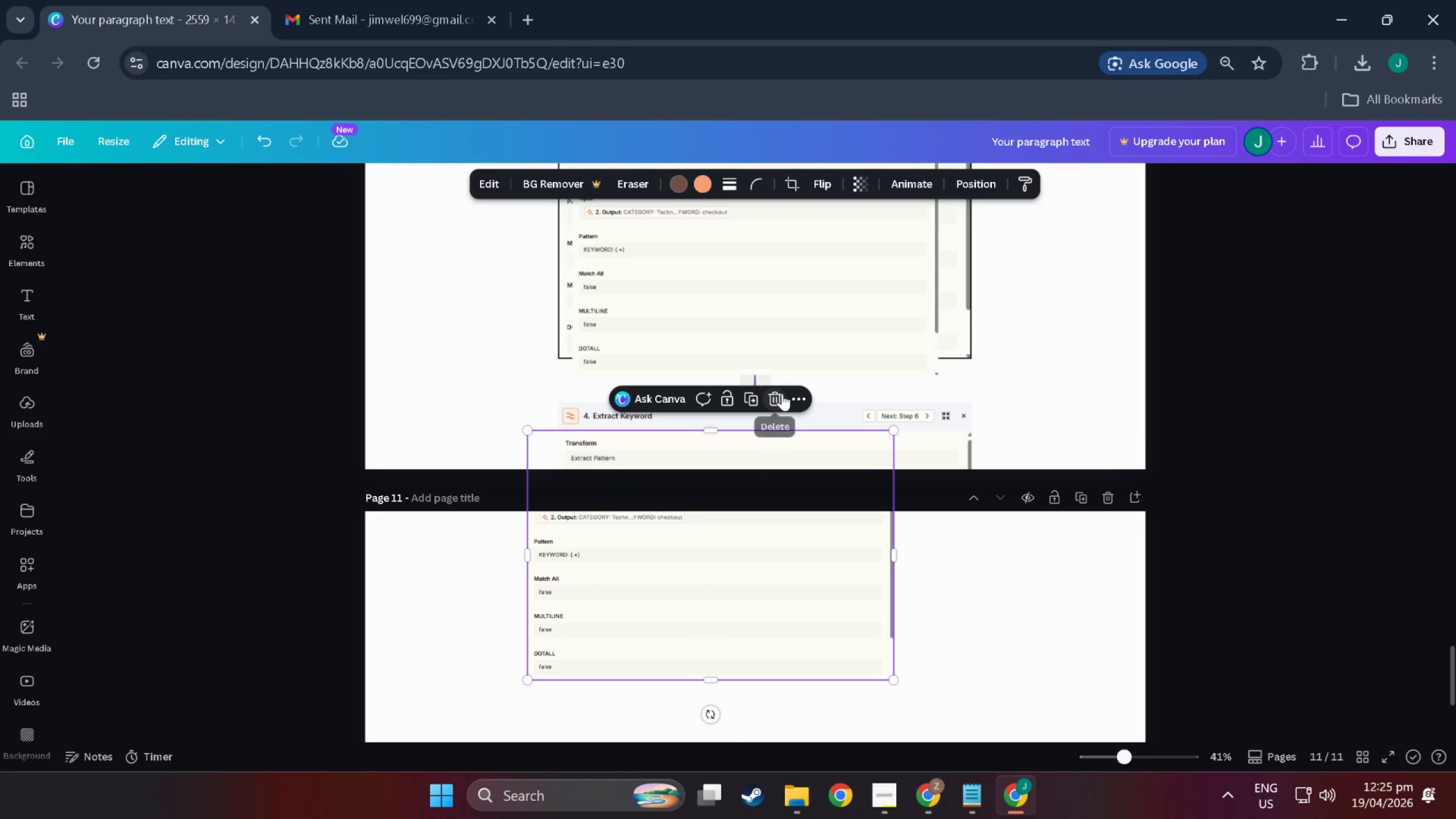 
double_click([792, 337])
 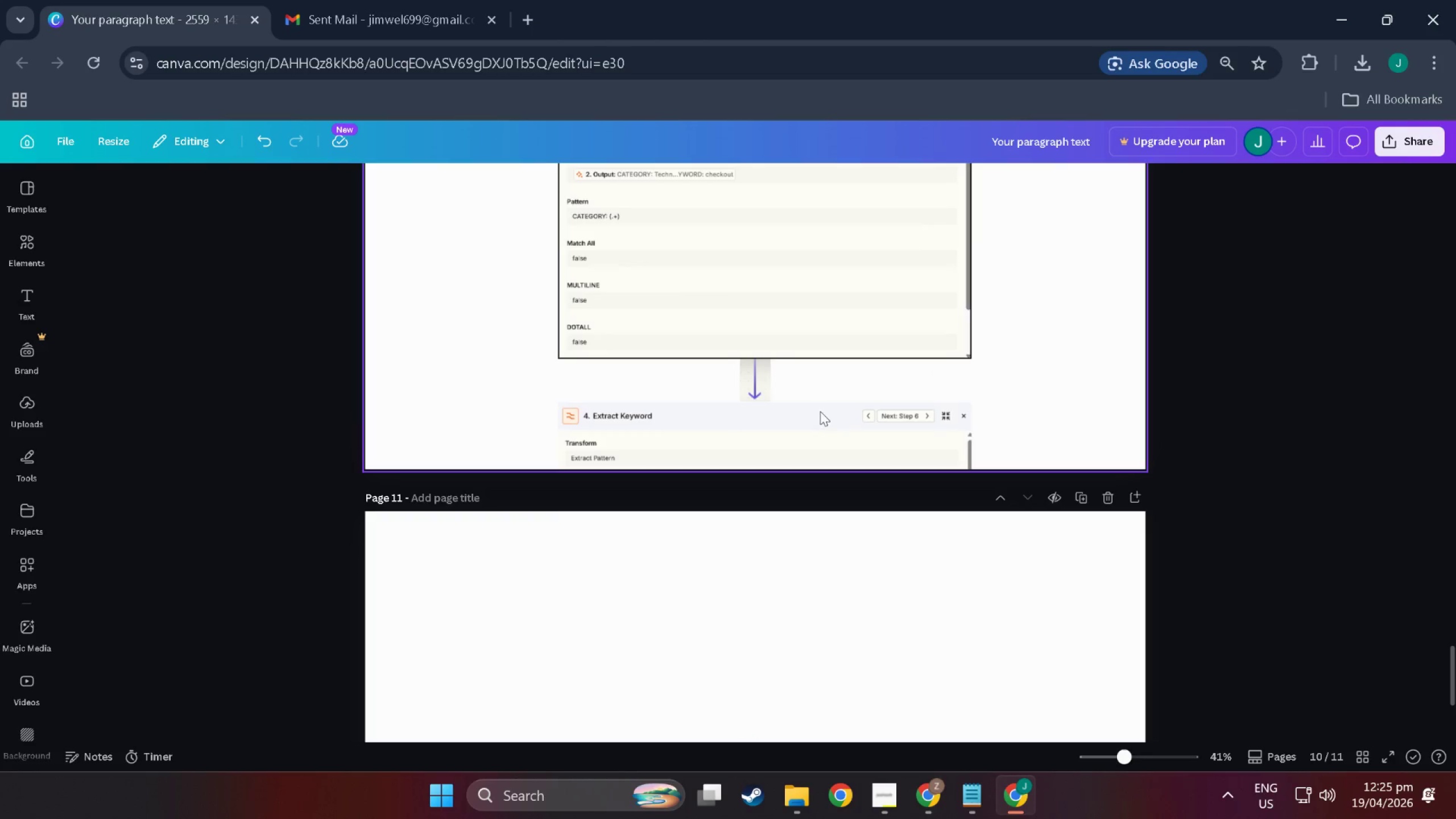 
double_click([810, 445])
 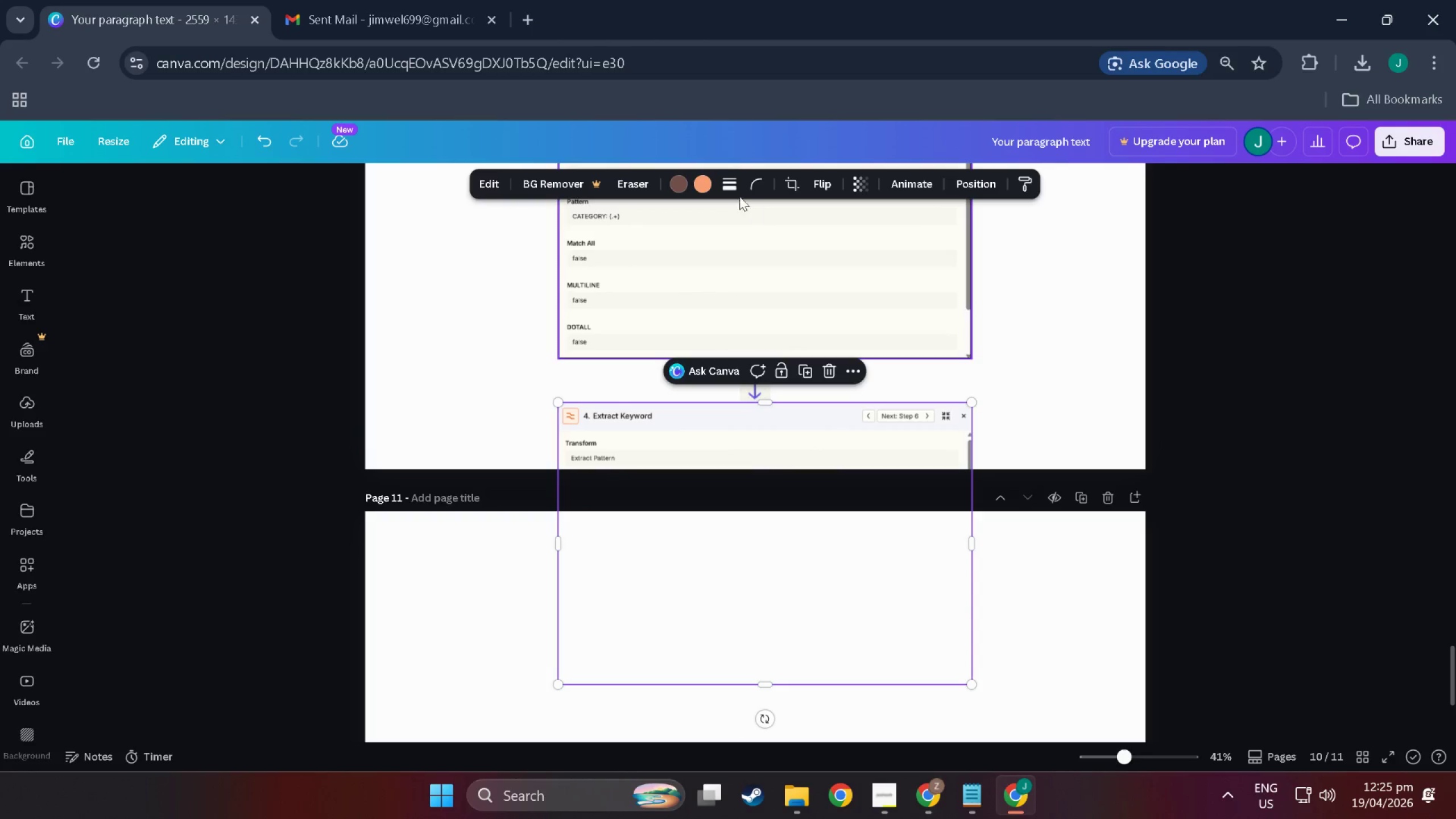 
left_click([725, 186])
 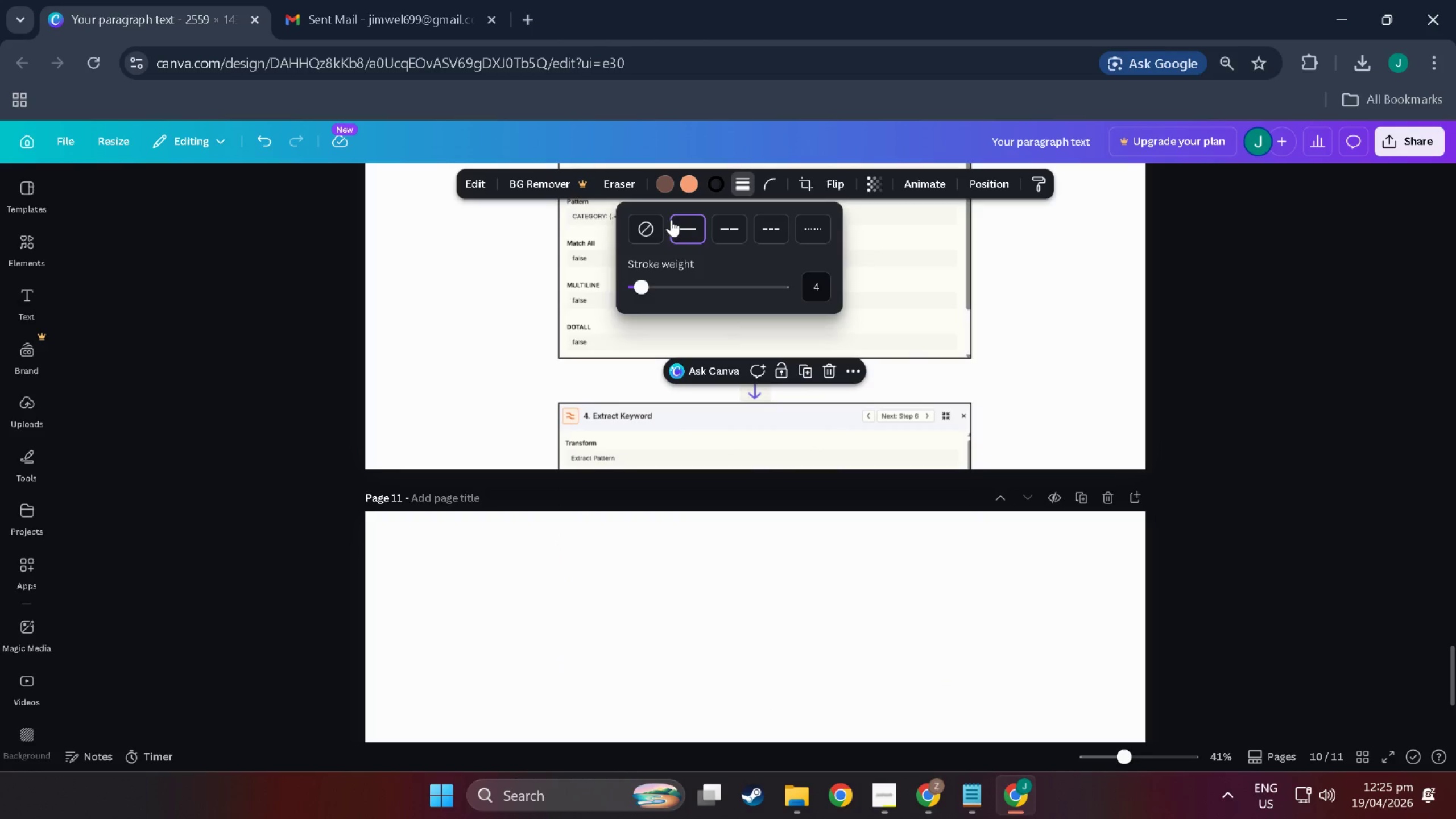 
double_click([1040, 303])
 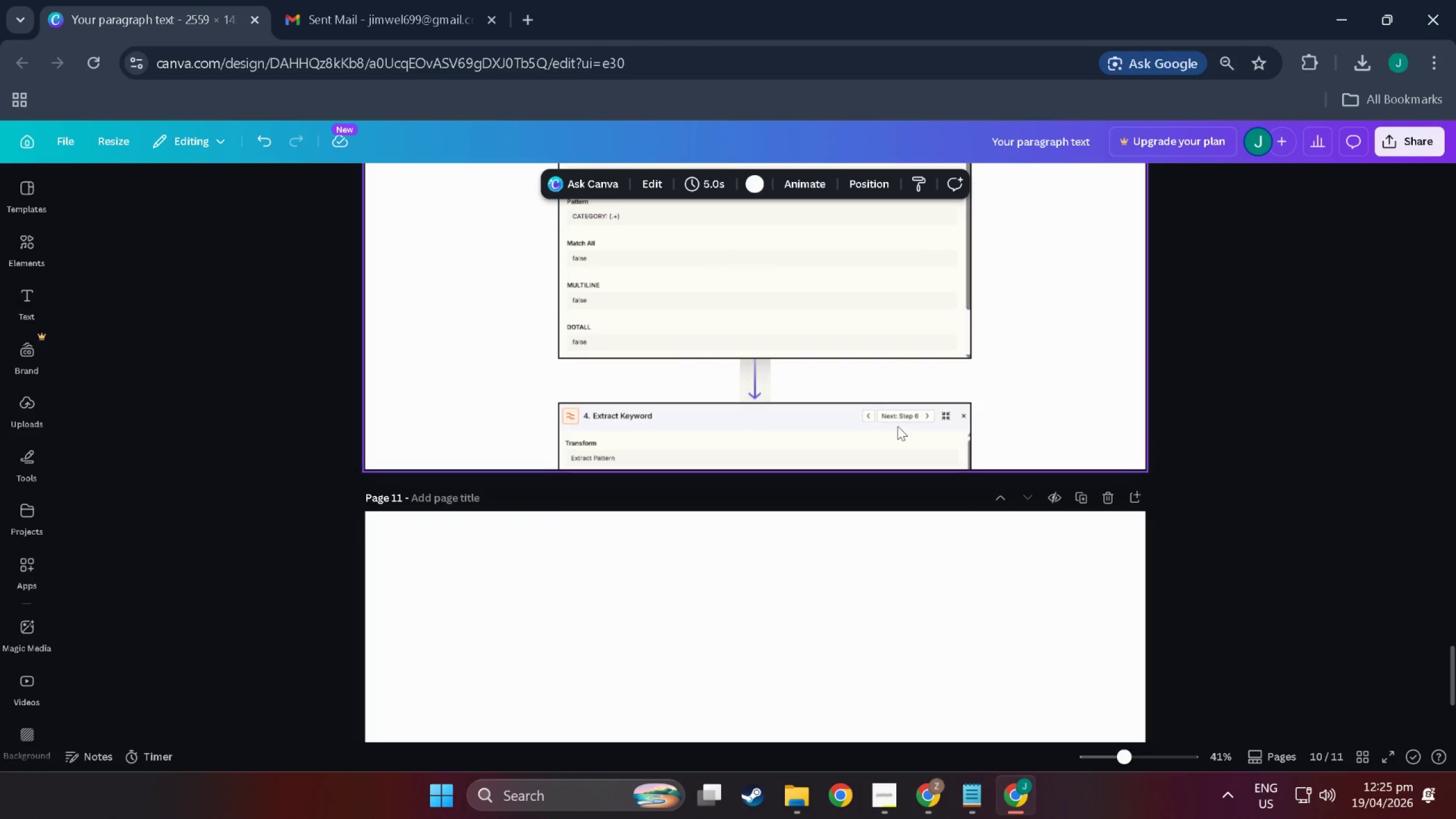 
triple_click([863, 442])
 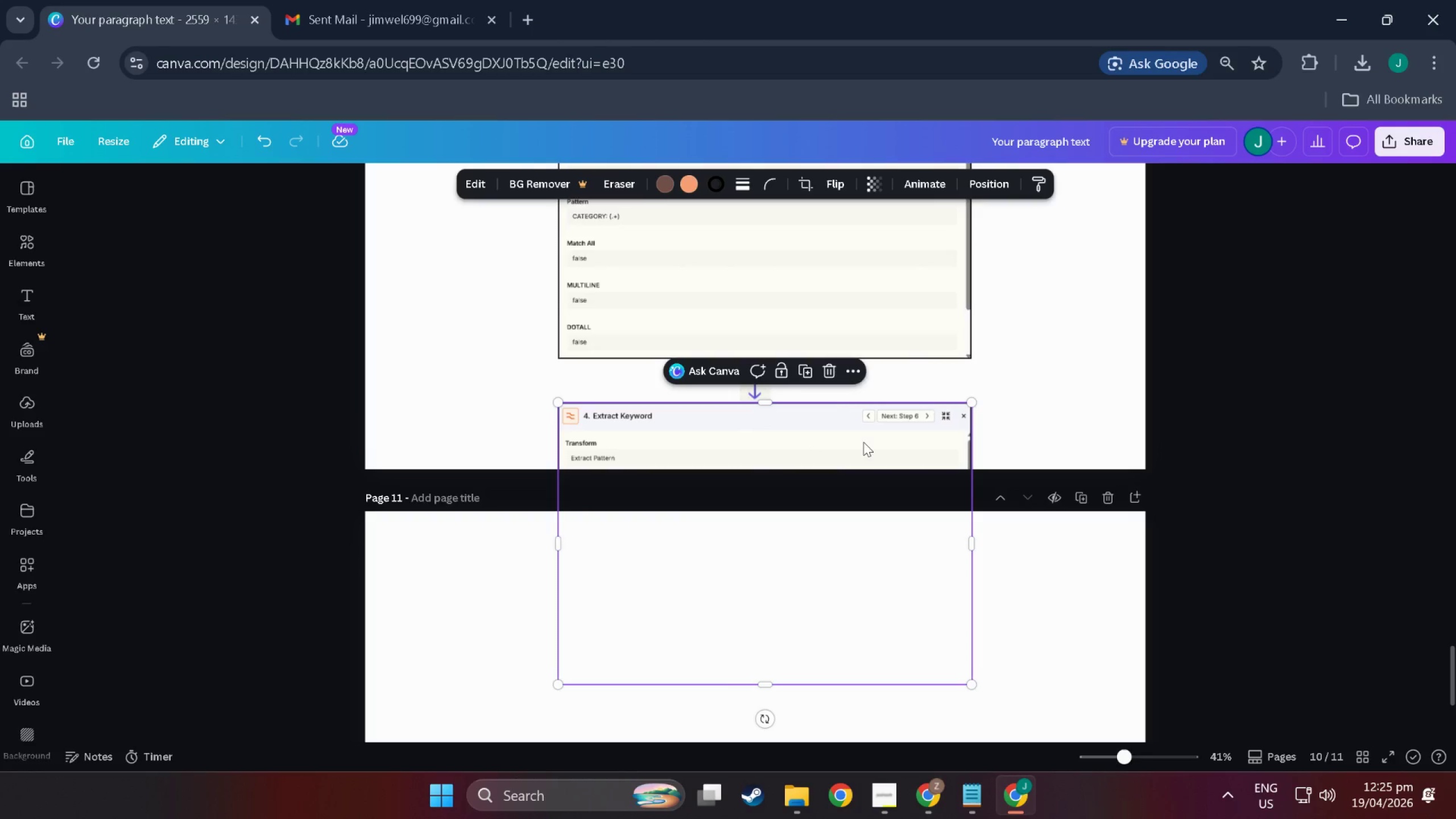 
key(Control+C)
 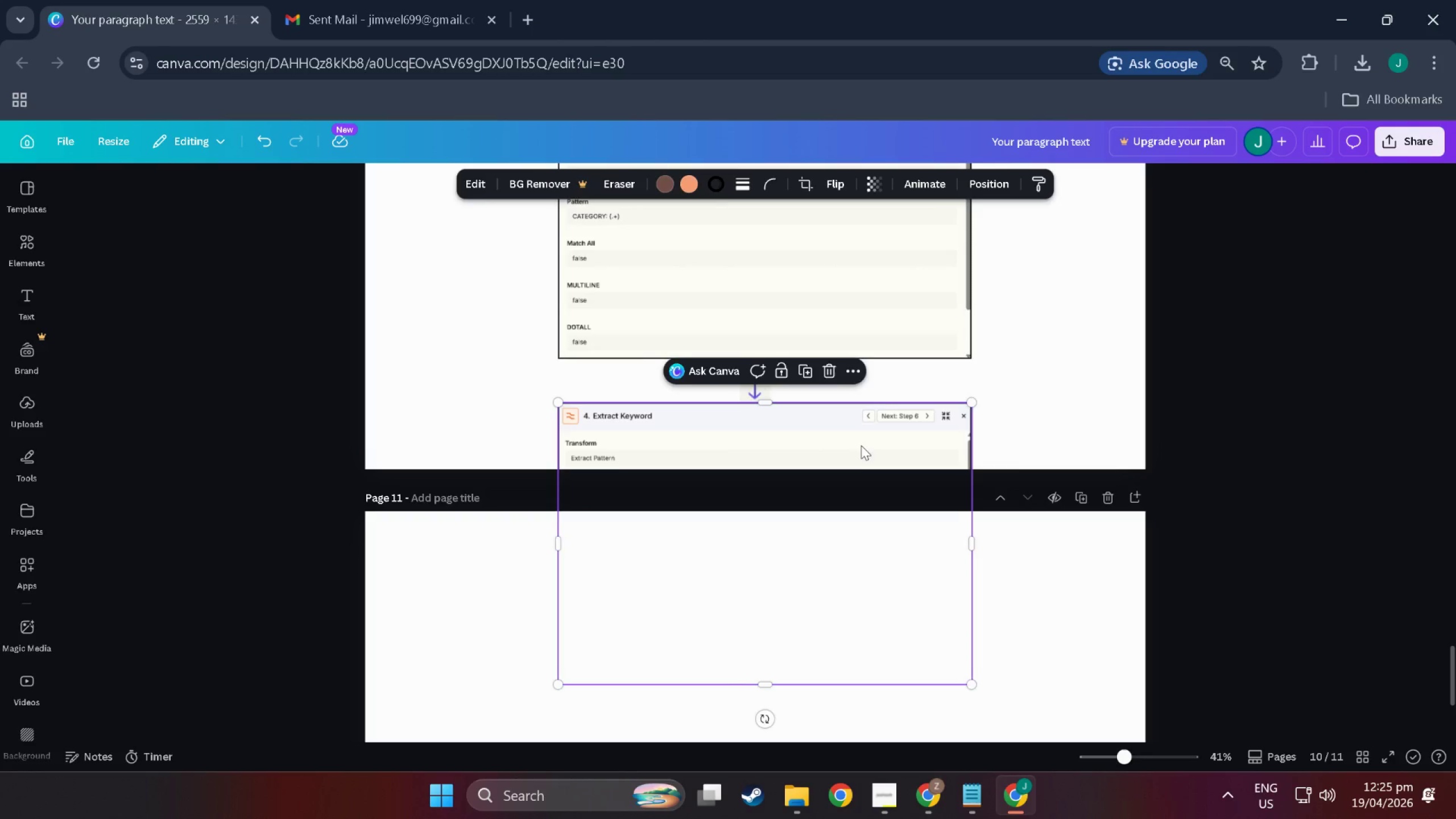 
key(Control+V)
 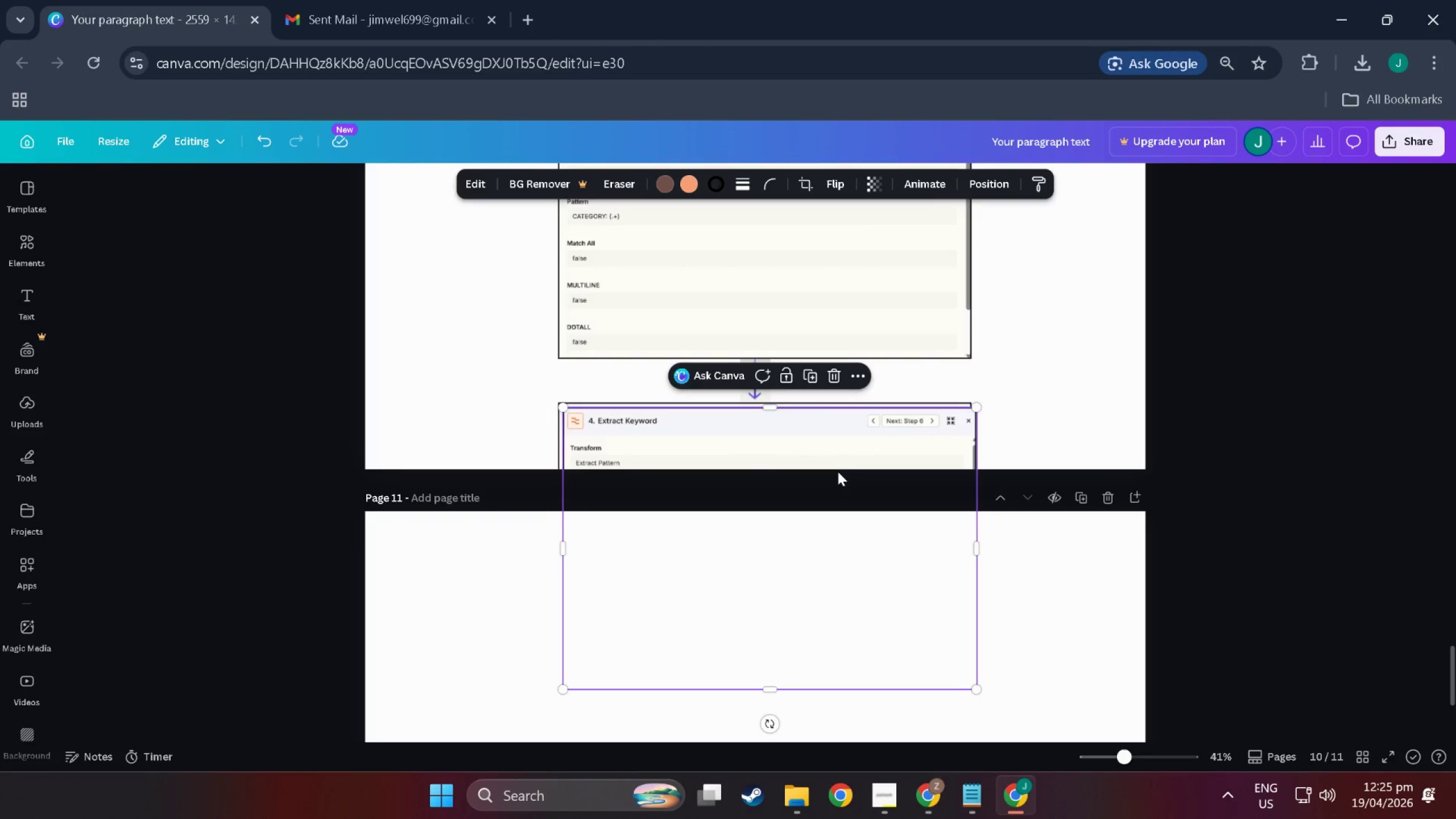 
left_click_drag(start_coordinate=[838, 471], to_coordinate=[837, 638])
 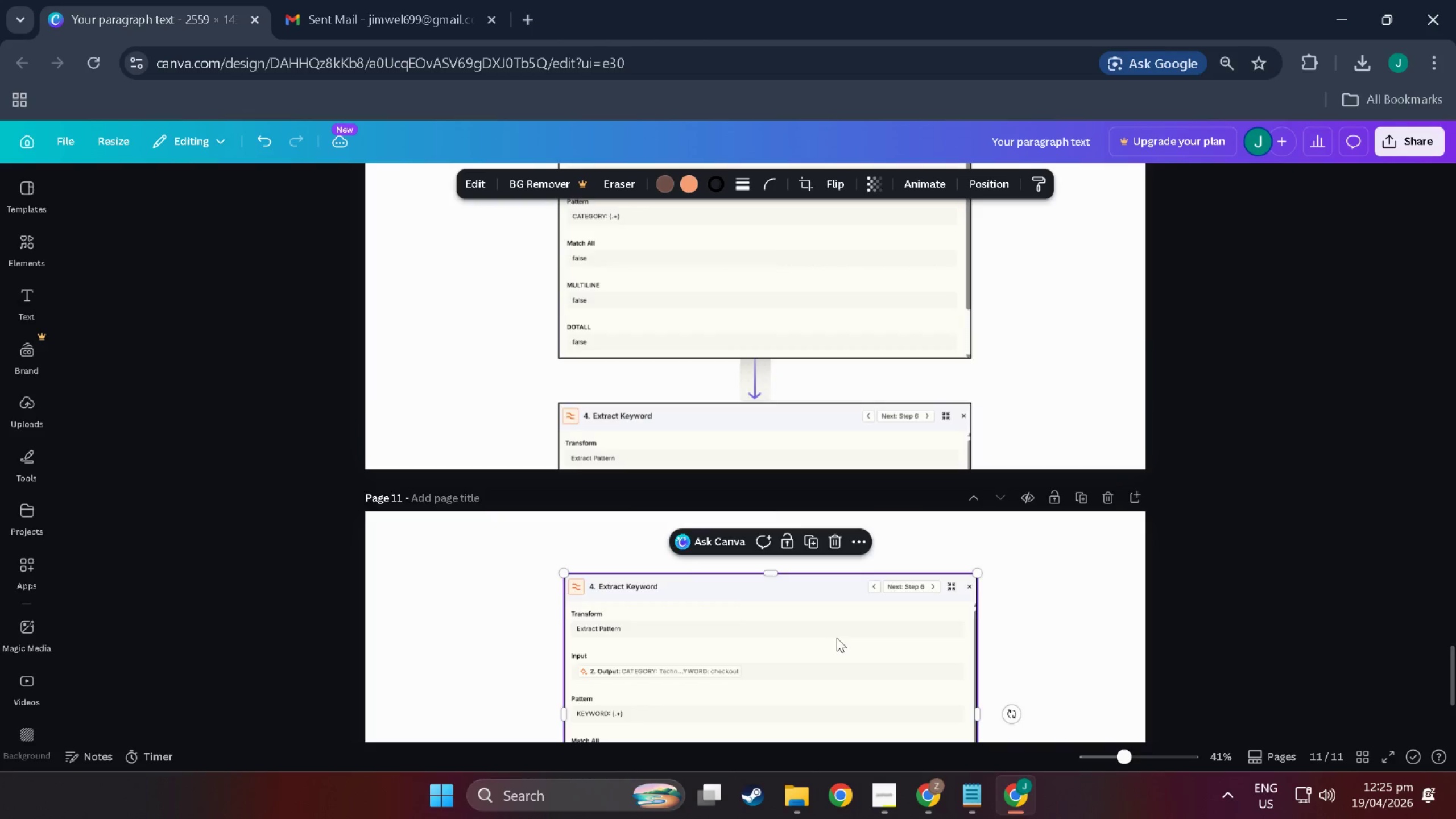 
scroll: coordinate [837, 638], scroll_direction: down, amount: 3.0
 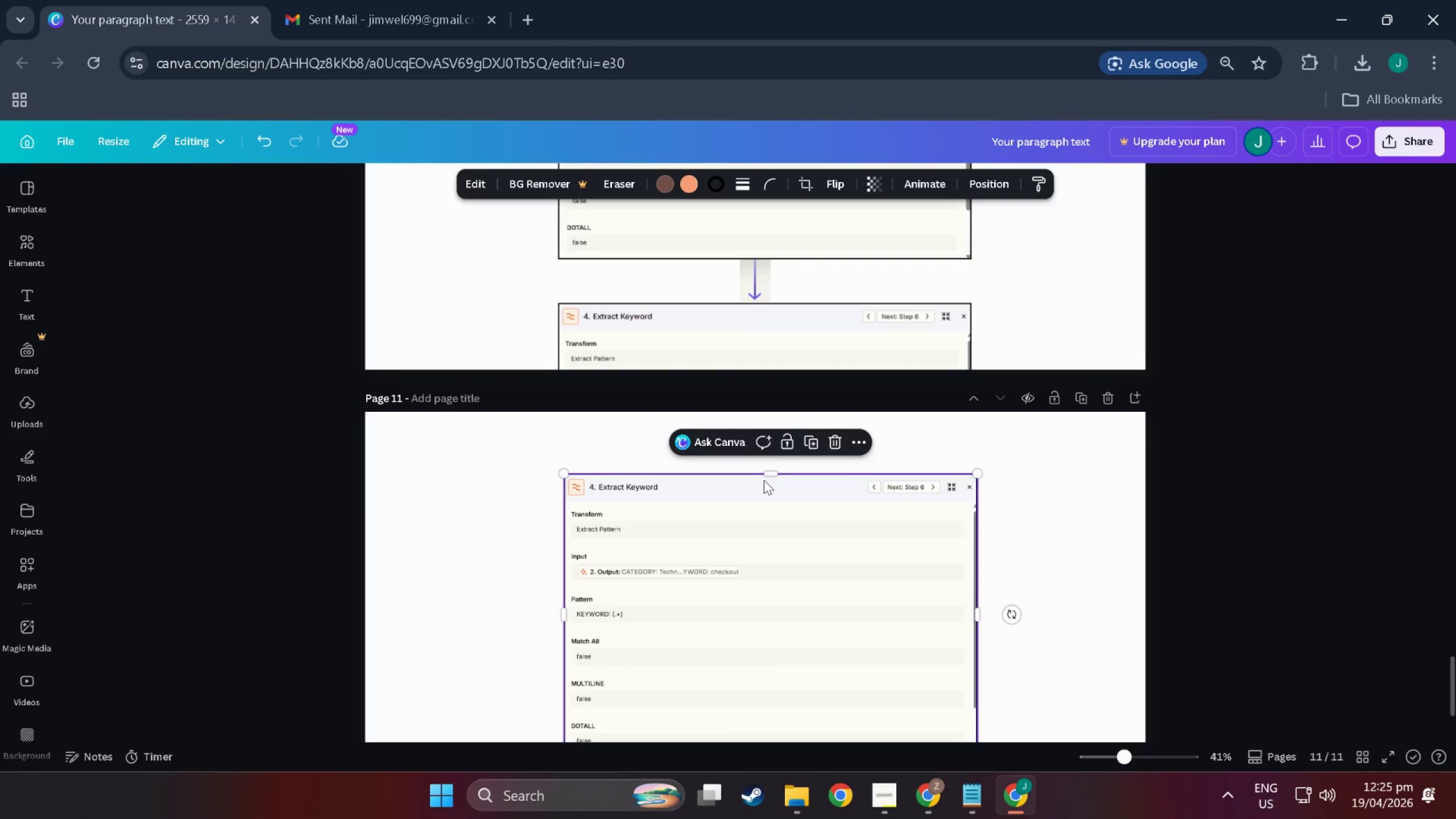 
left_click_drag(start_coordinate=[774, 483], to_coordinate=[776, 528])
 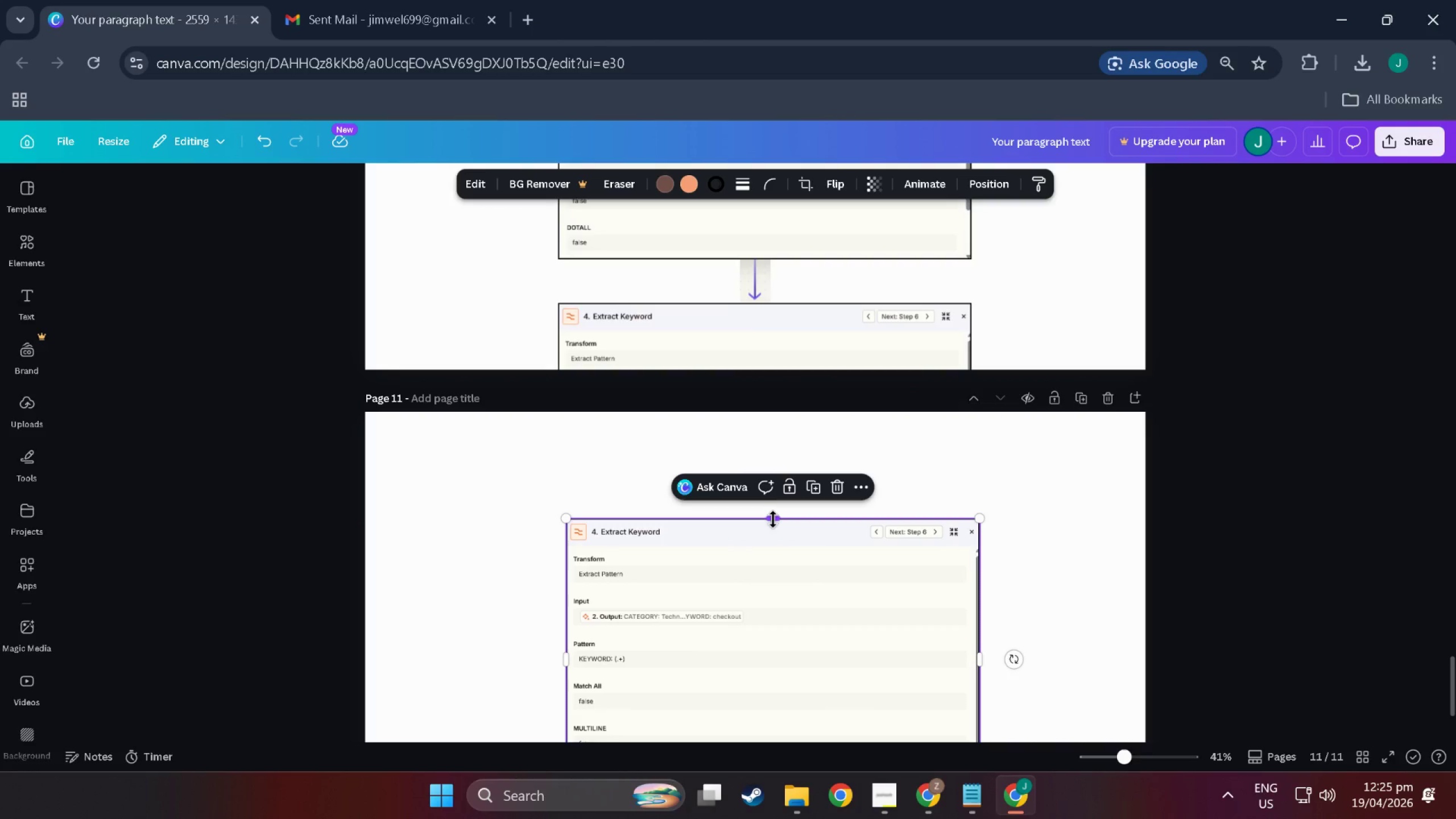 
left_click_drag(start_coordinate=[773, 519], to_coordinate=[773, 595])
 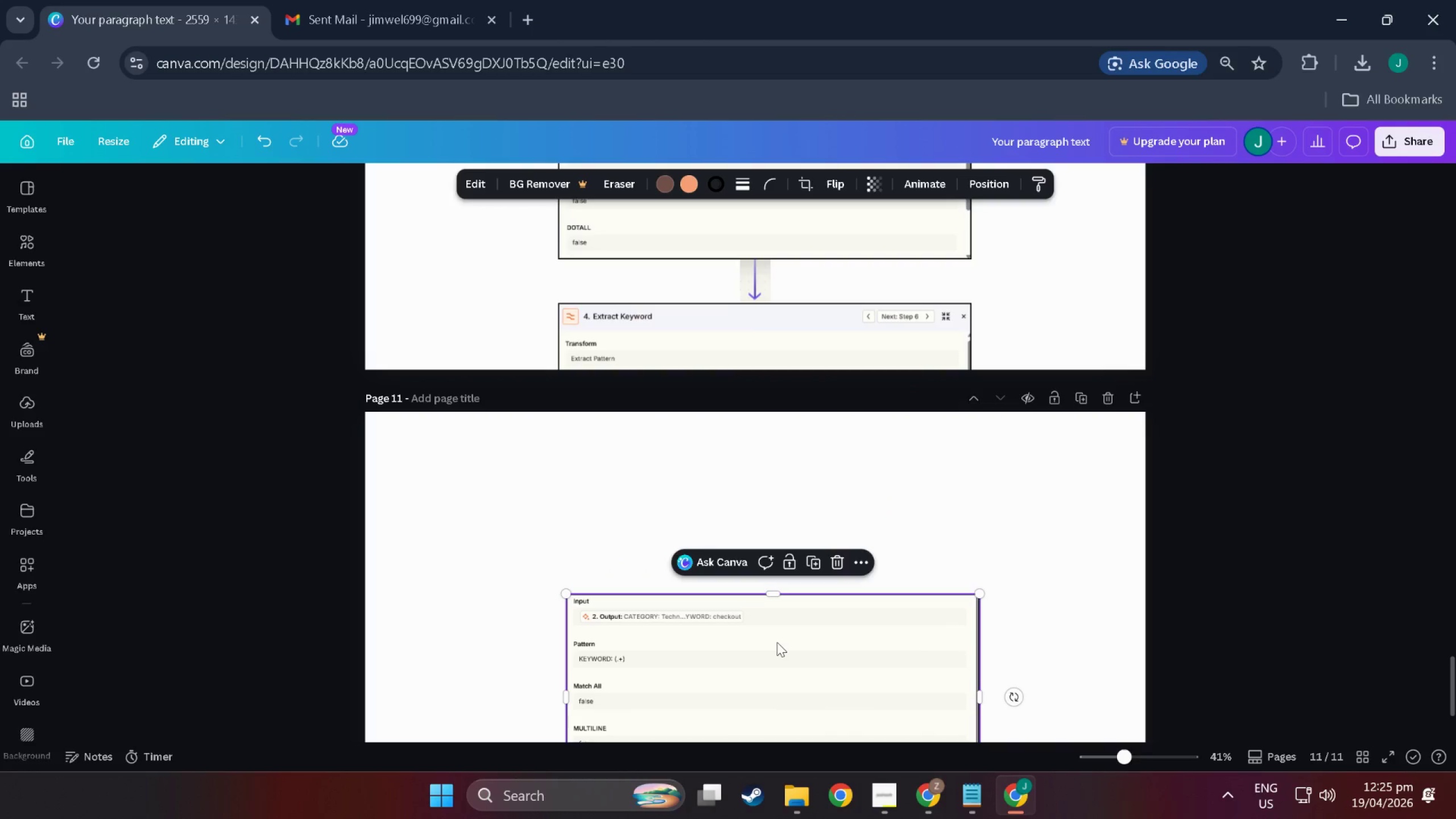 
left_click_drag(start_coordinate=[777, 642], to_coordinate=[767, 463])
 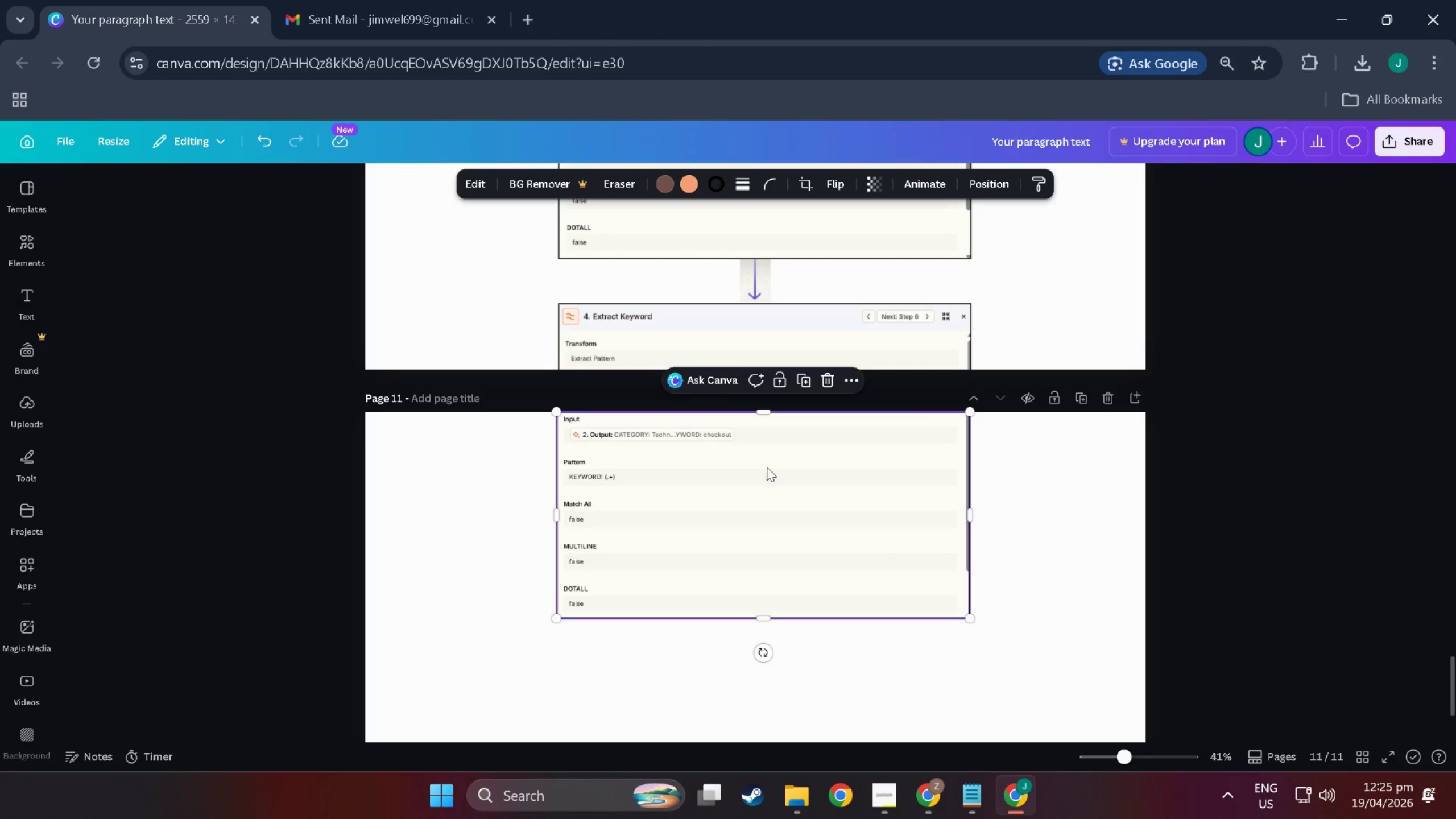 
scroll: coordinate [768, 522], scroll_direction: up, amount: 3.0
 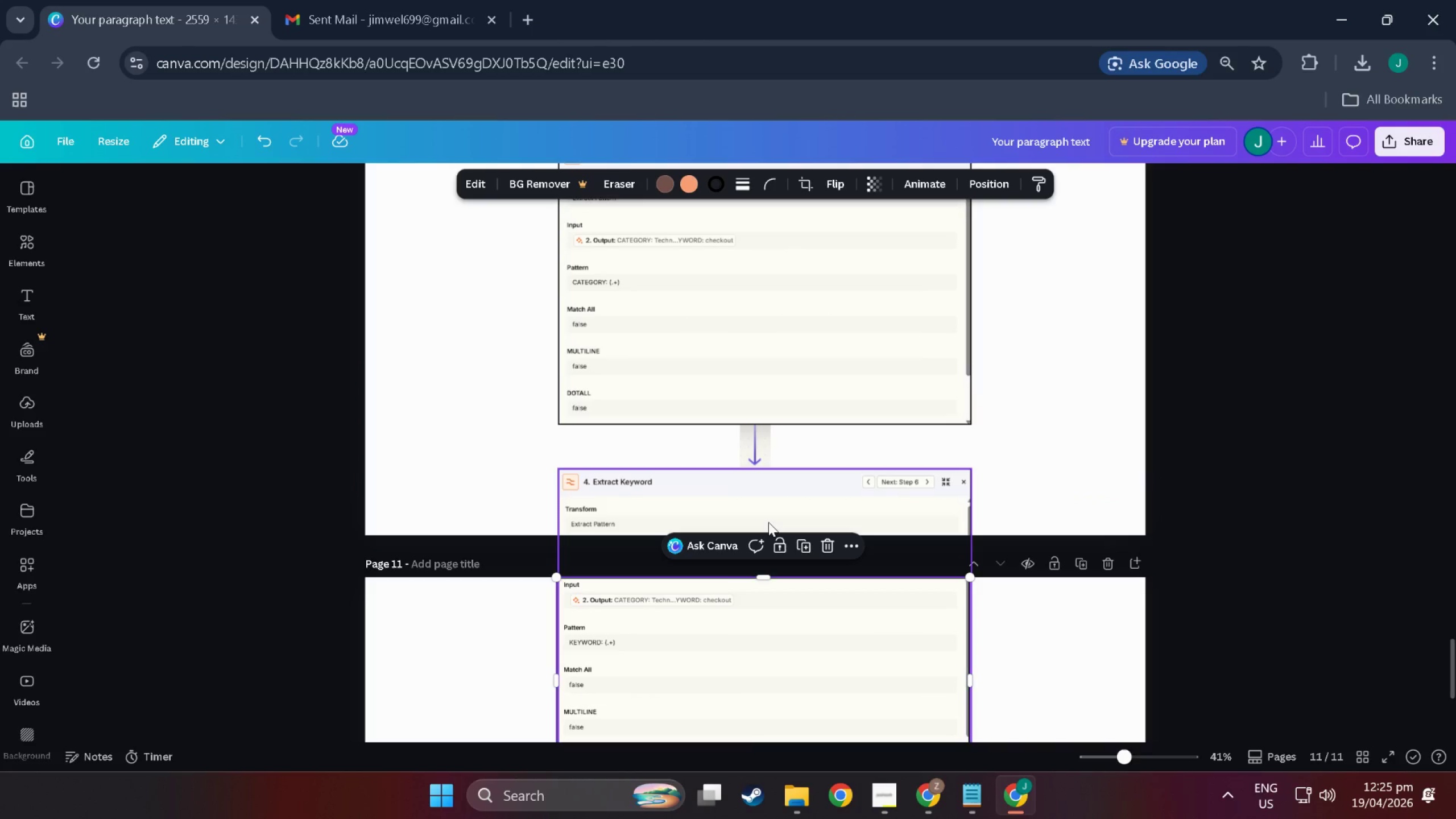 
scroll: coordinate [767, 533], scroll_direction: down, amount: 2.0
 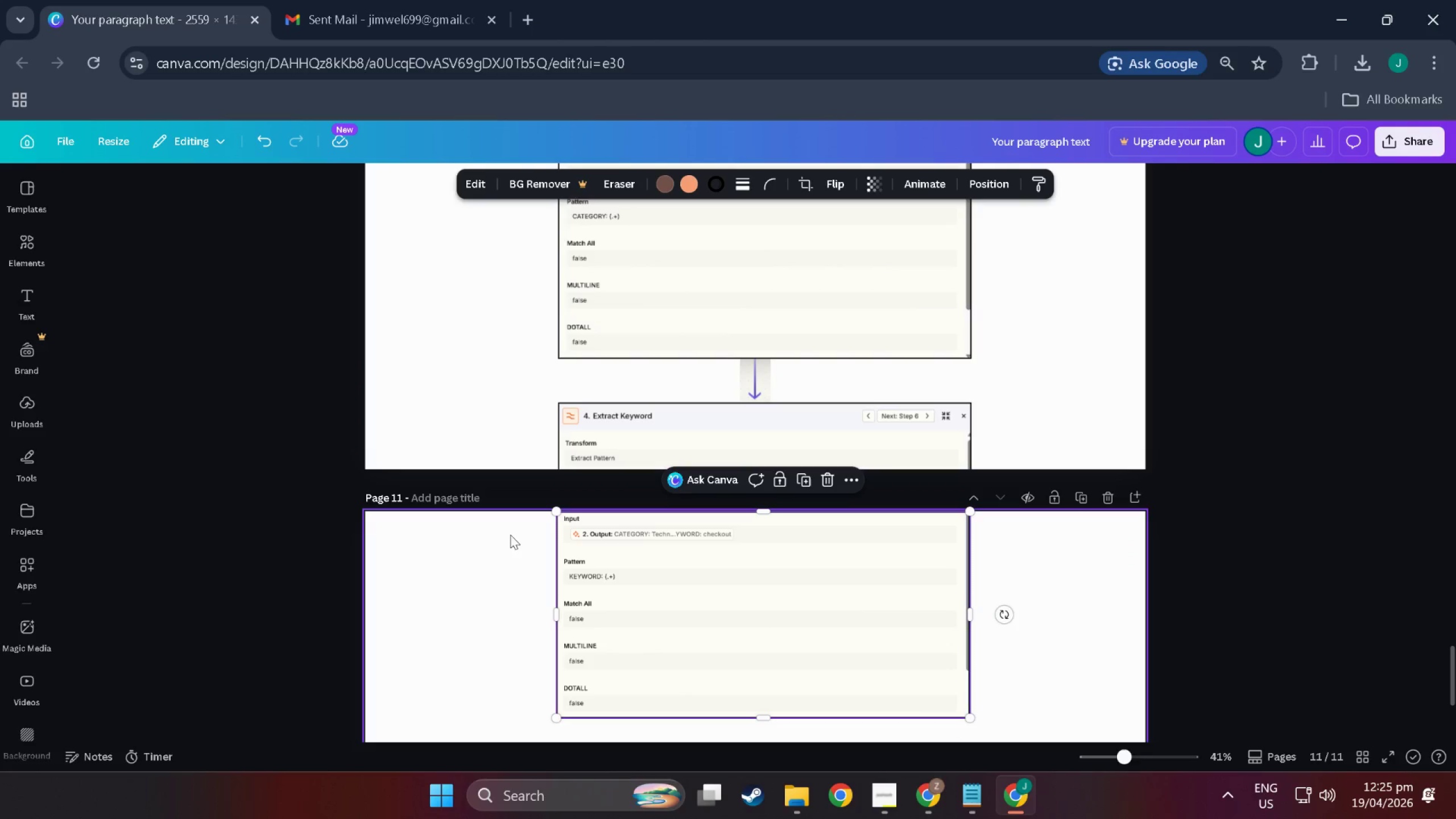 
left_click([499, 580])
 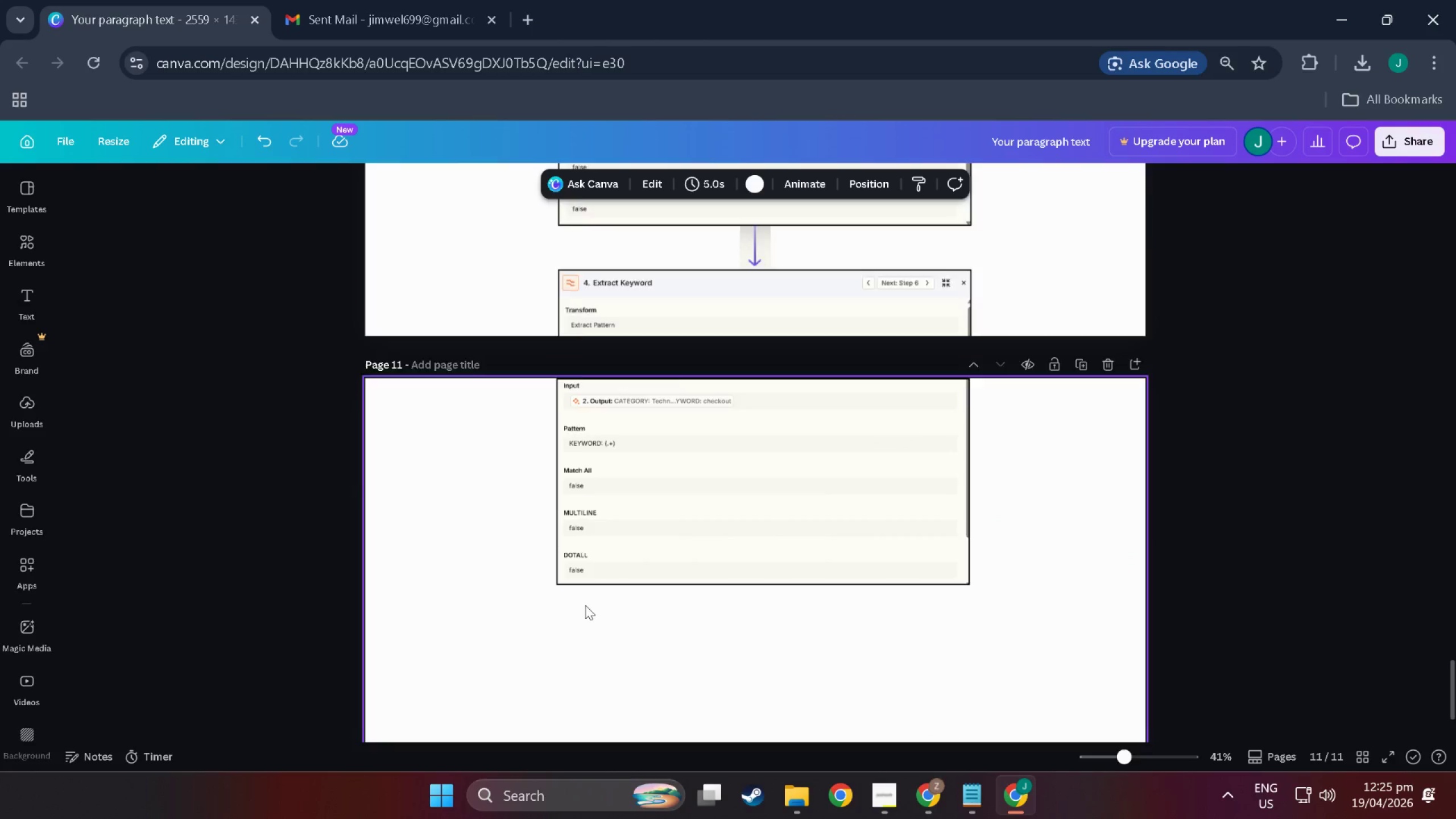 
scroll: coordinate [585, 605], scroll_direction: down, amount: 6.0
 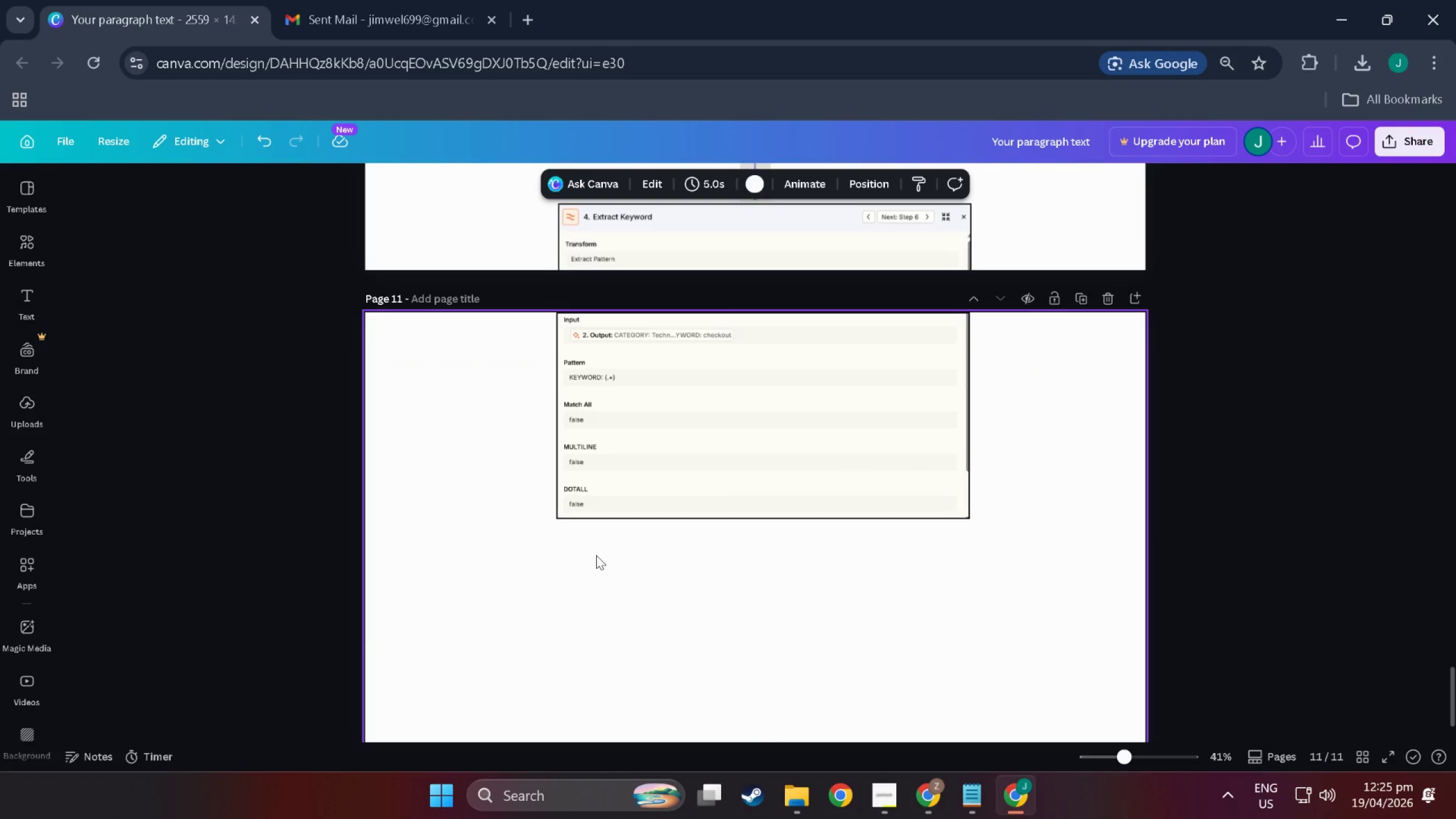 
scroll: coordinate [726, 458], scroll_direction: up, amount: 5.0
 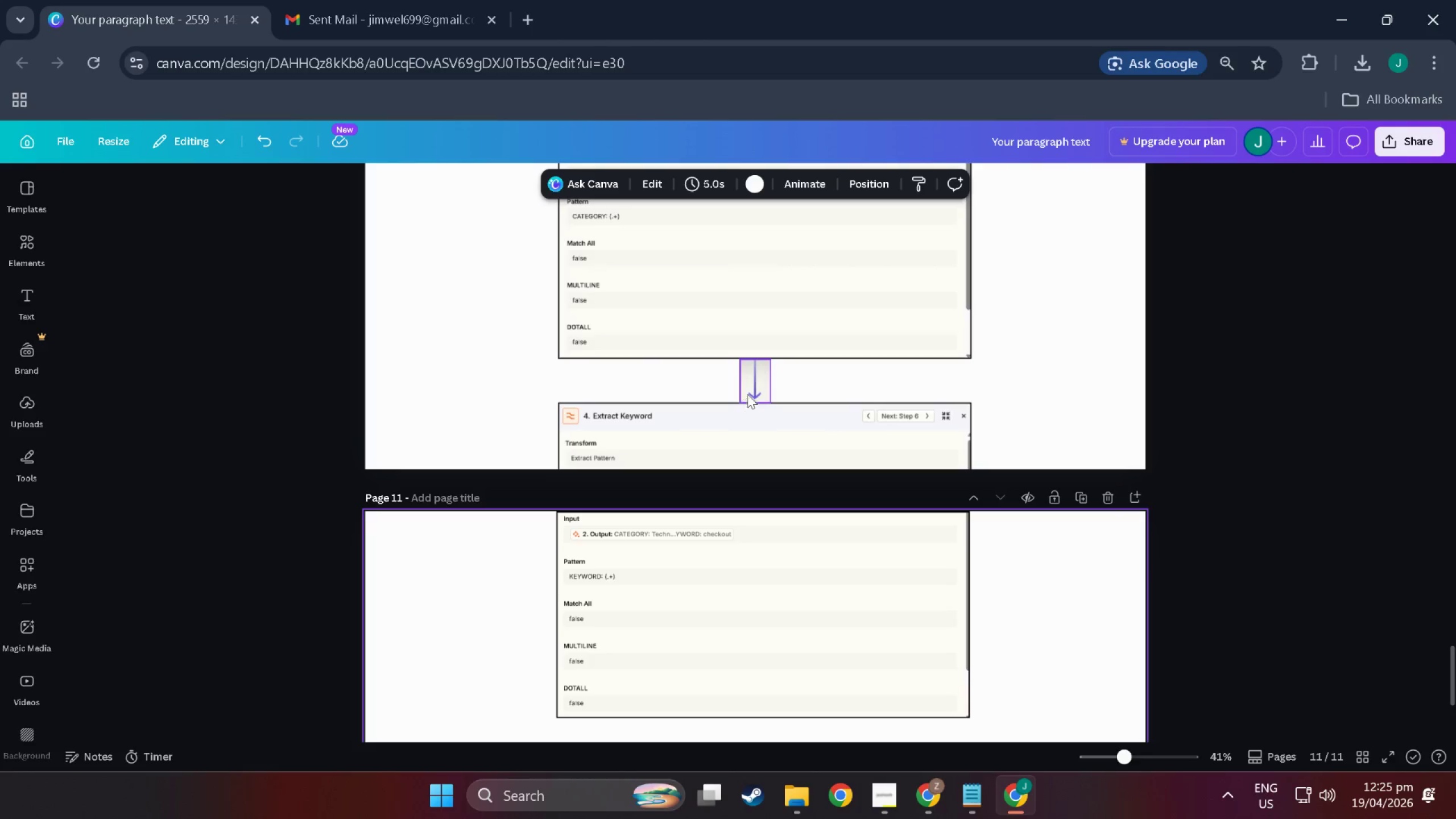 
left_click([751, 387])
 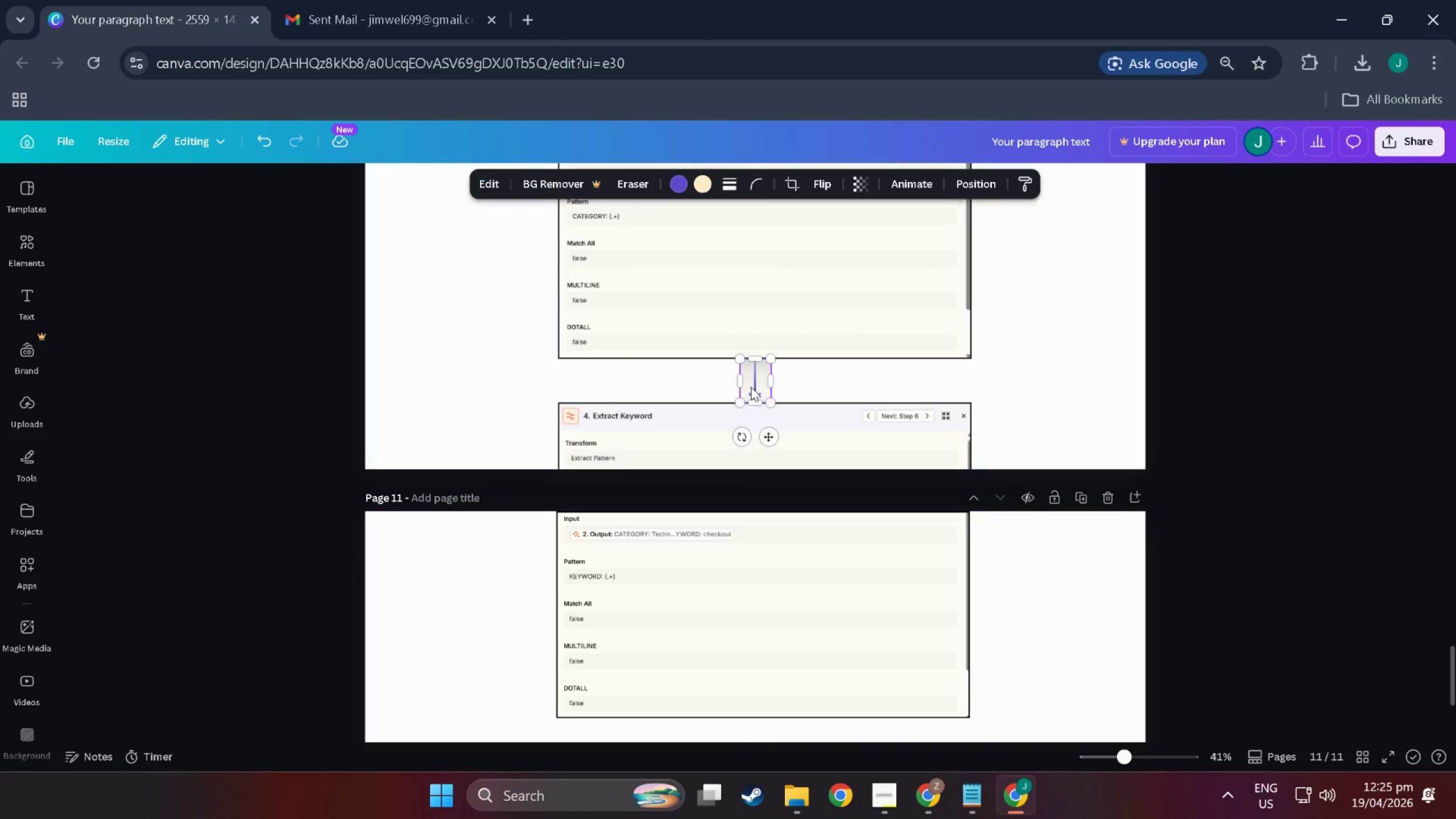 
key(Control+C)
 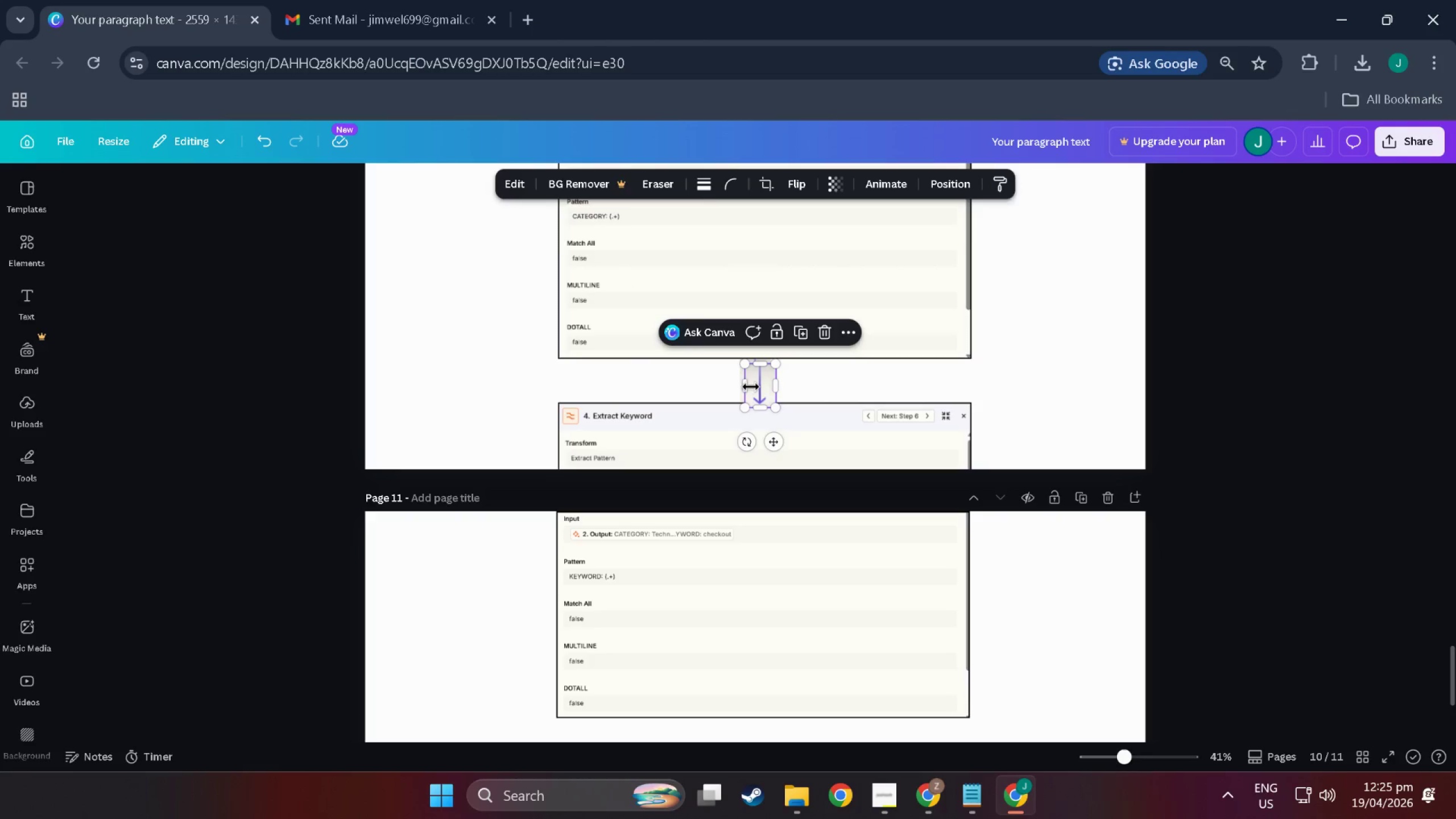 
key(Control+V)
 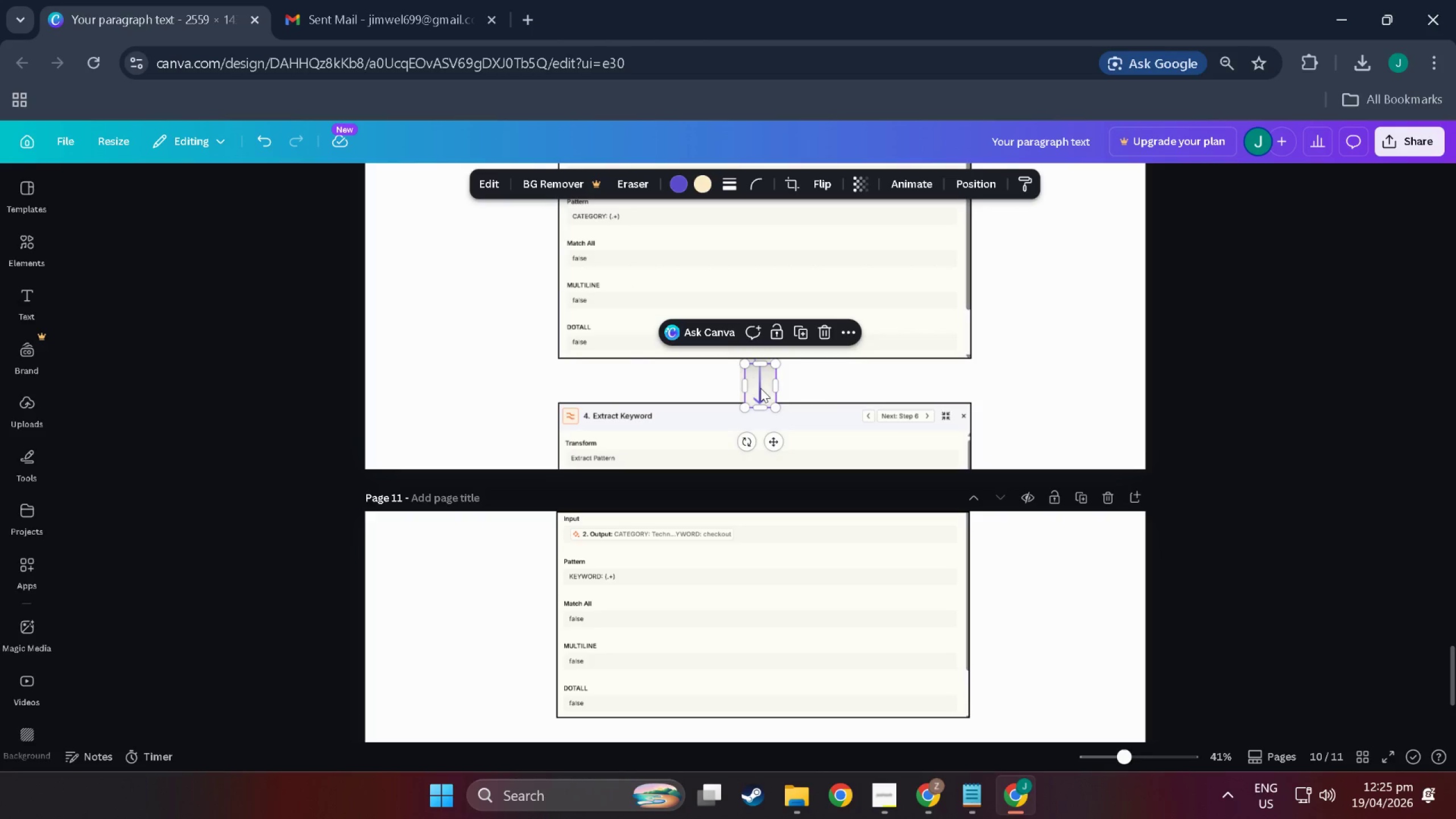 
left_click_drag(start_coordinate=[760, 388], to_coordinate=[760, 541])
 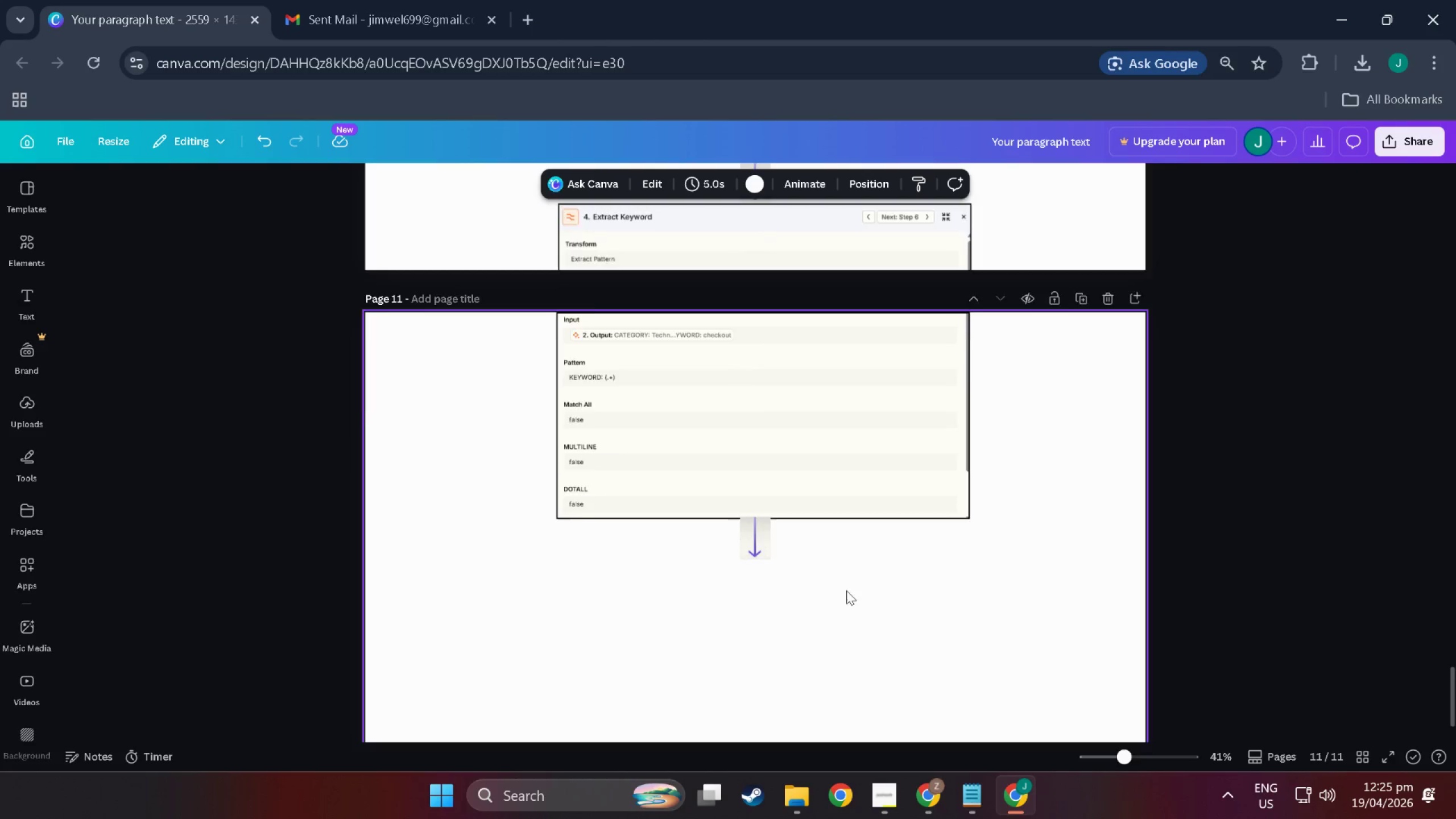 
scroll: coordinate [770, 569], scroll_direction: down, amount: 6.0
 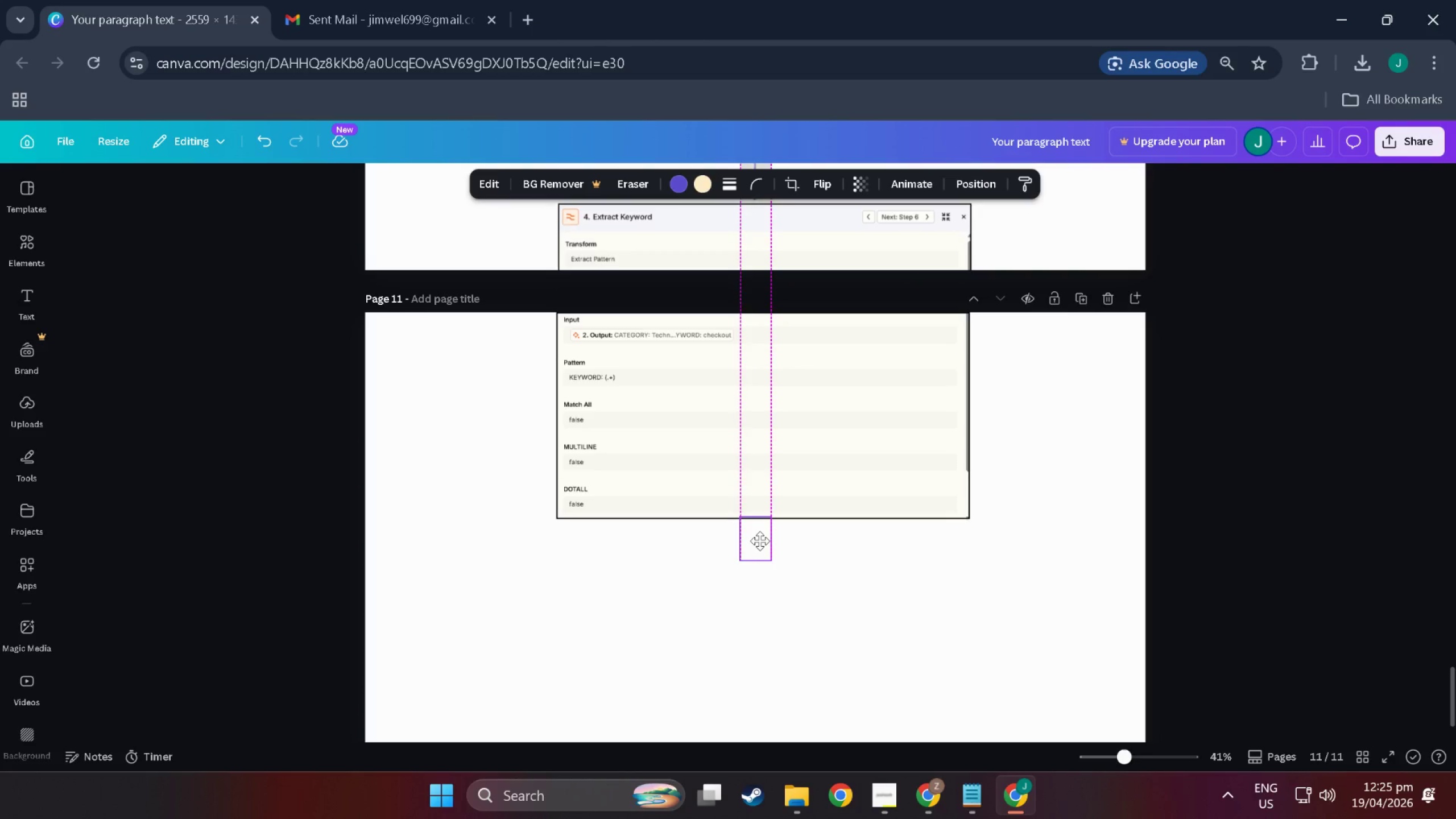 
left_click([837, 574])
 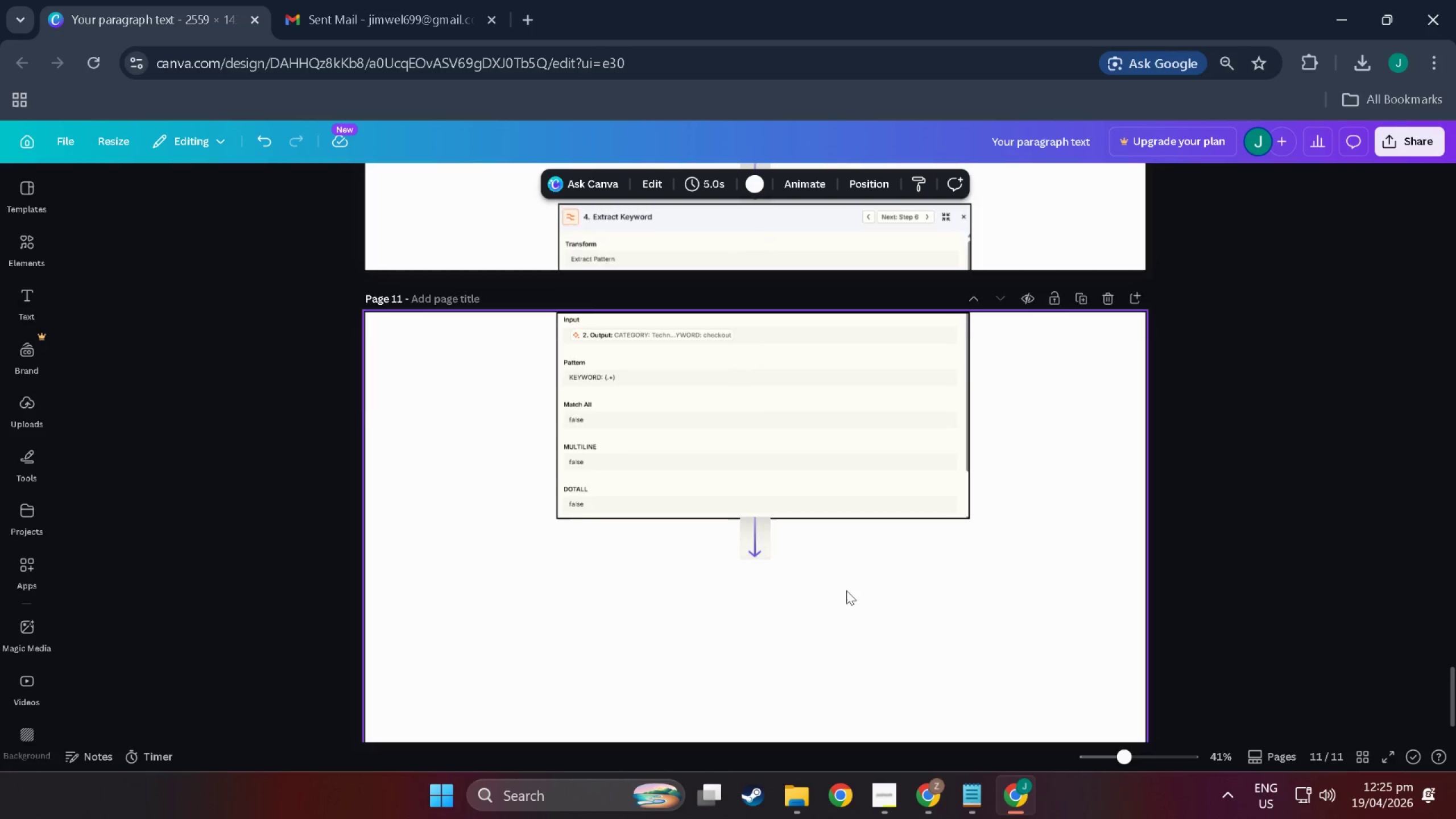 
scroll: coordinate [851, 602], scroll_direction: up, amount: 4.0
 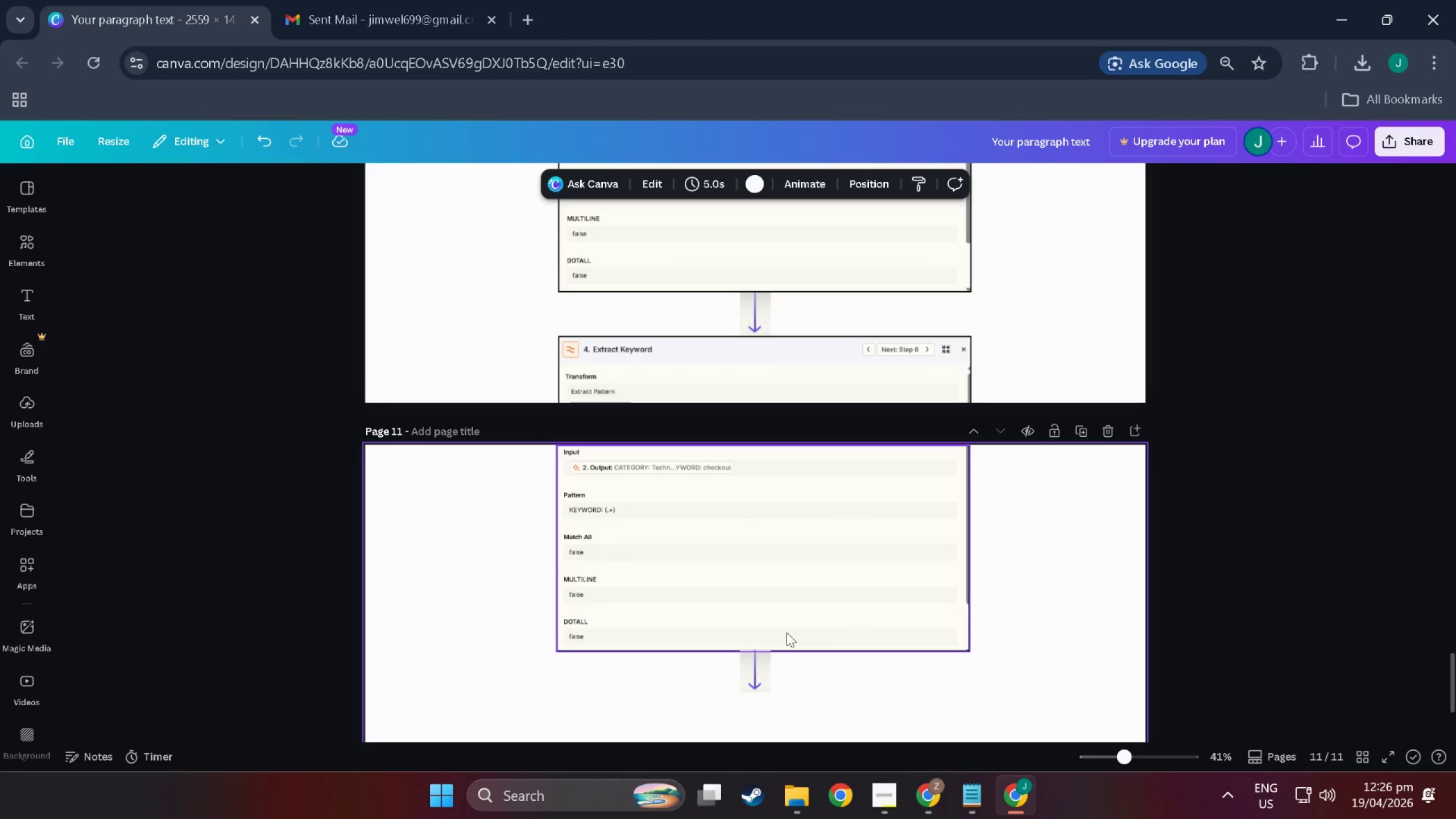 
left_click([750, 671])
 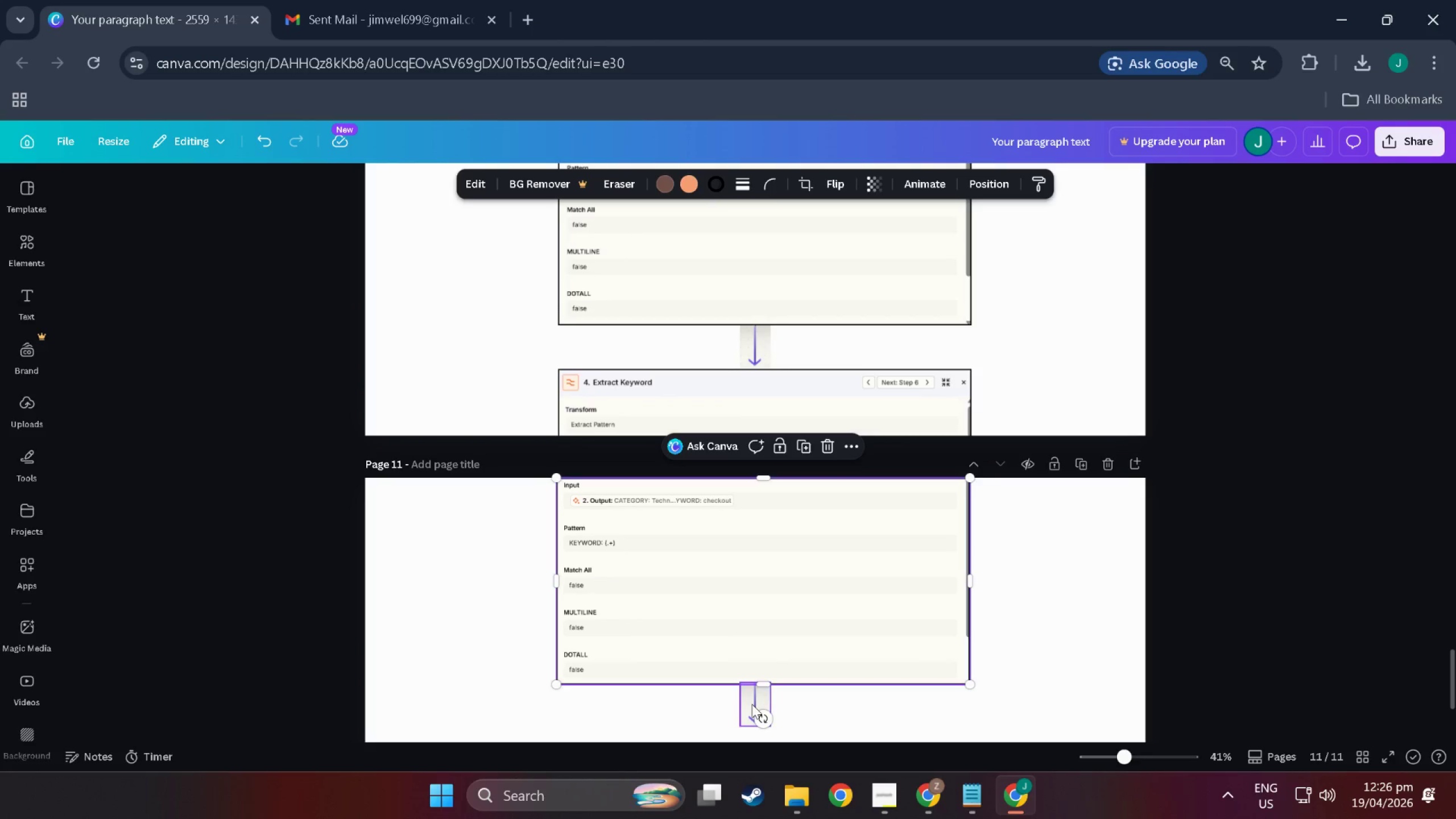 
scroll: coordinate [762, 652], scroll_direction: up, amount: 1.0
 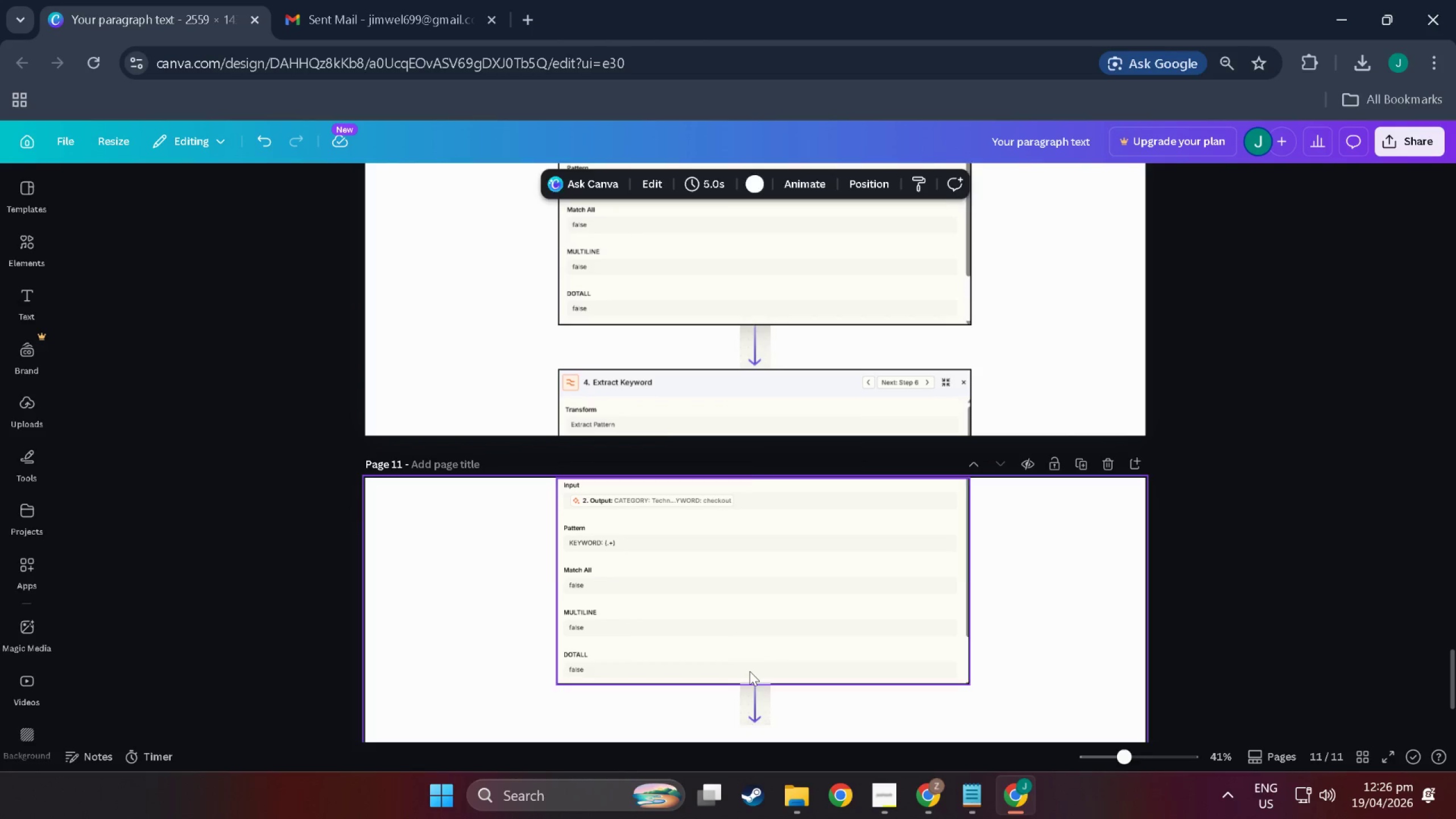 
left_click_drag(start_coordinate=[752, 704], to_coordinate=[754, 708])
 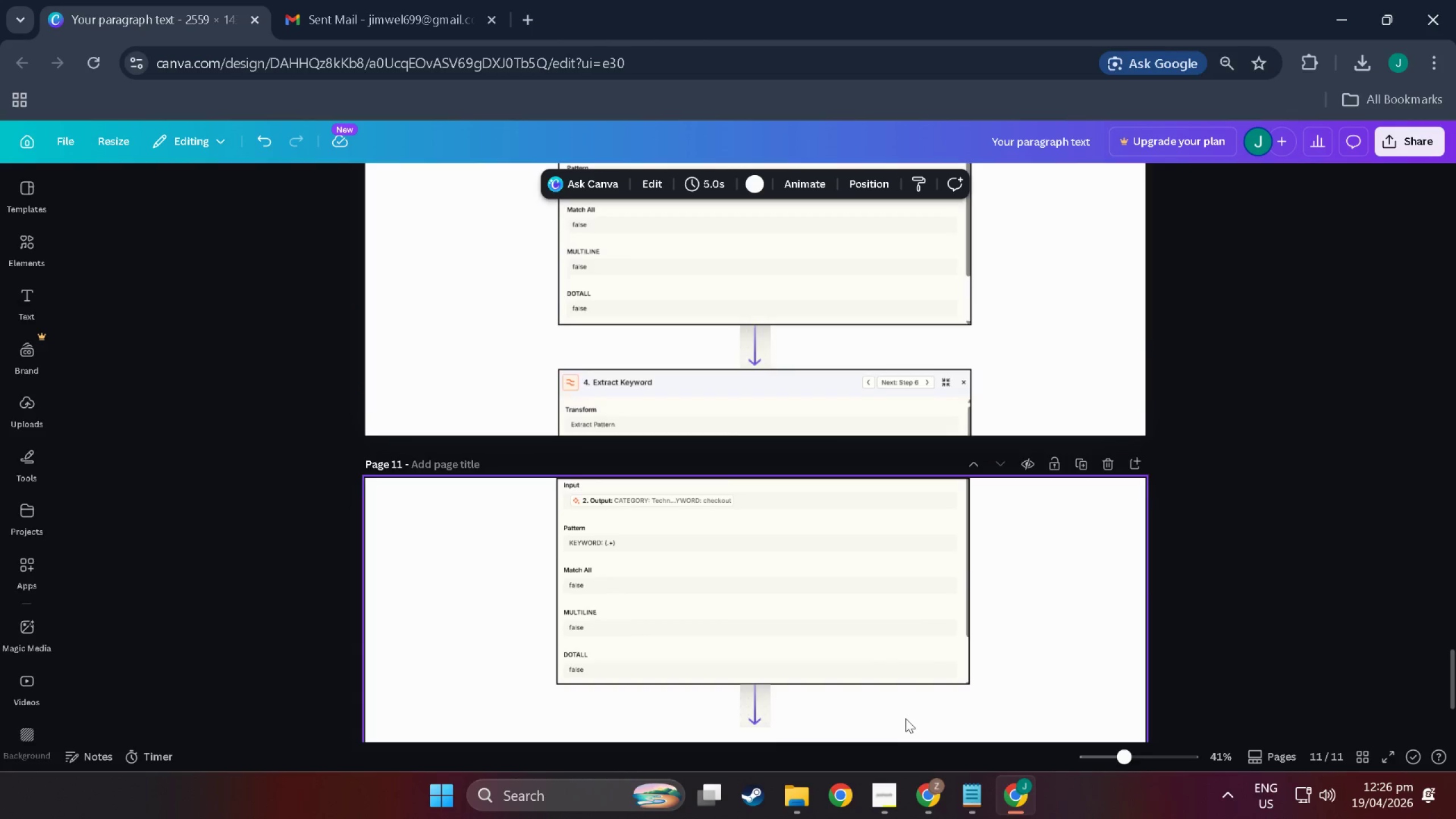 
key(Alt+AltLeft)
 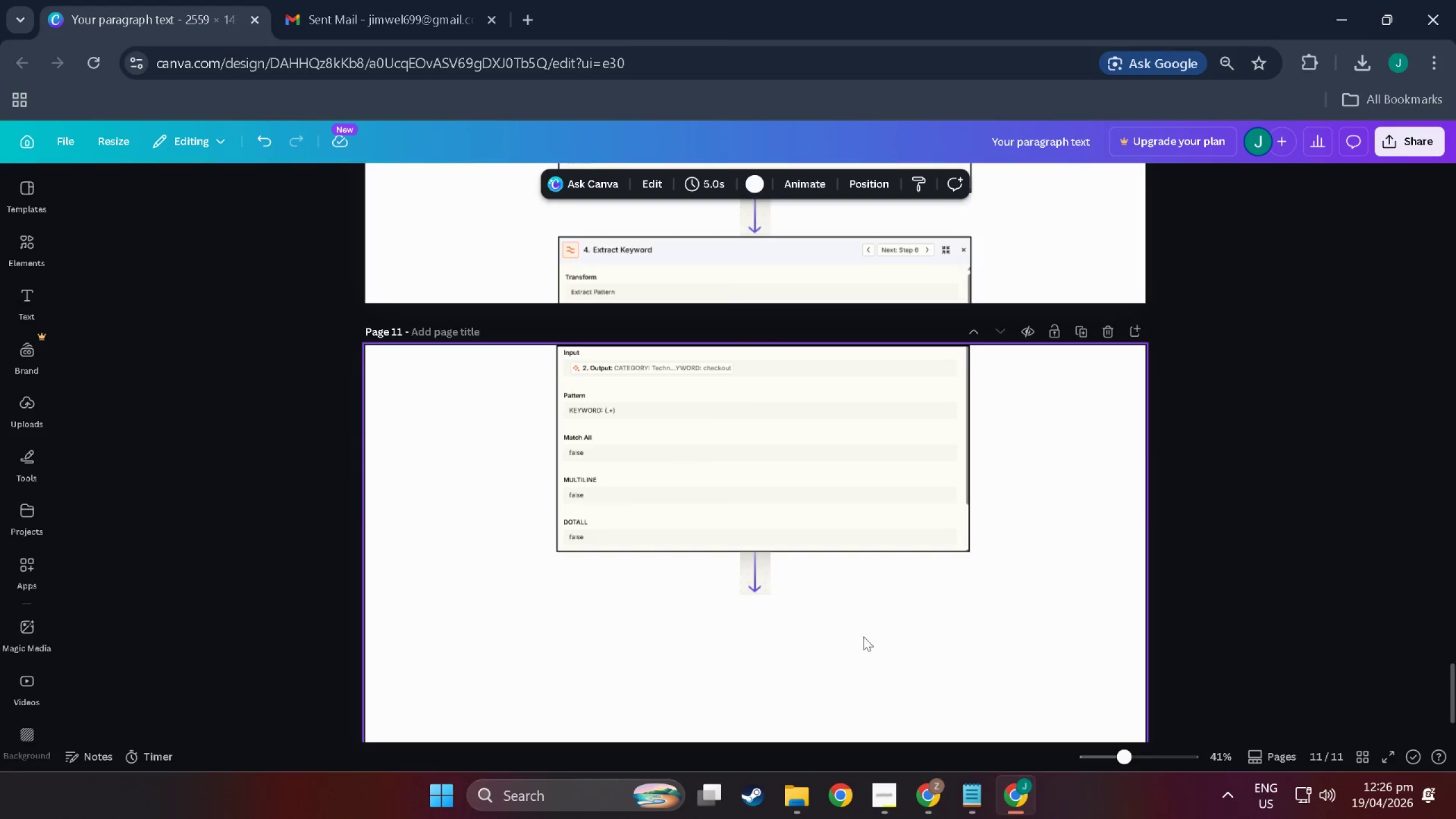 
key(Alt+Tab)
 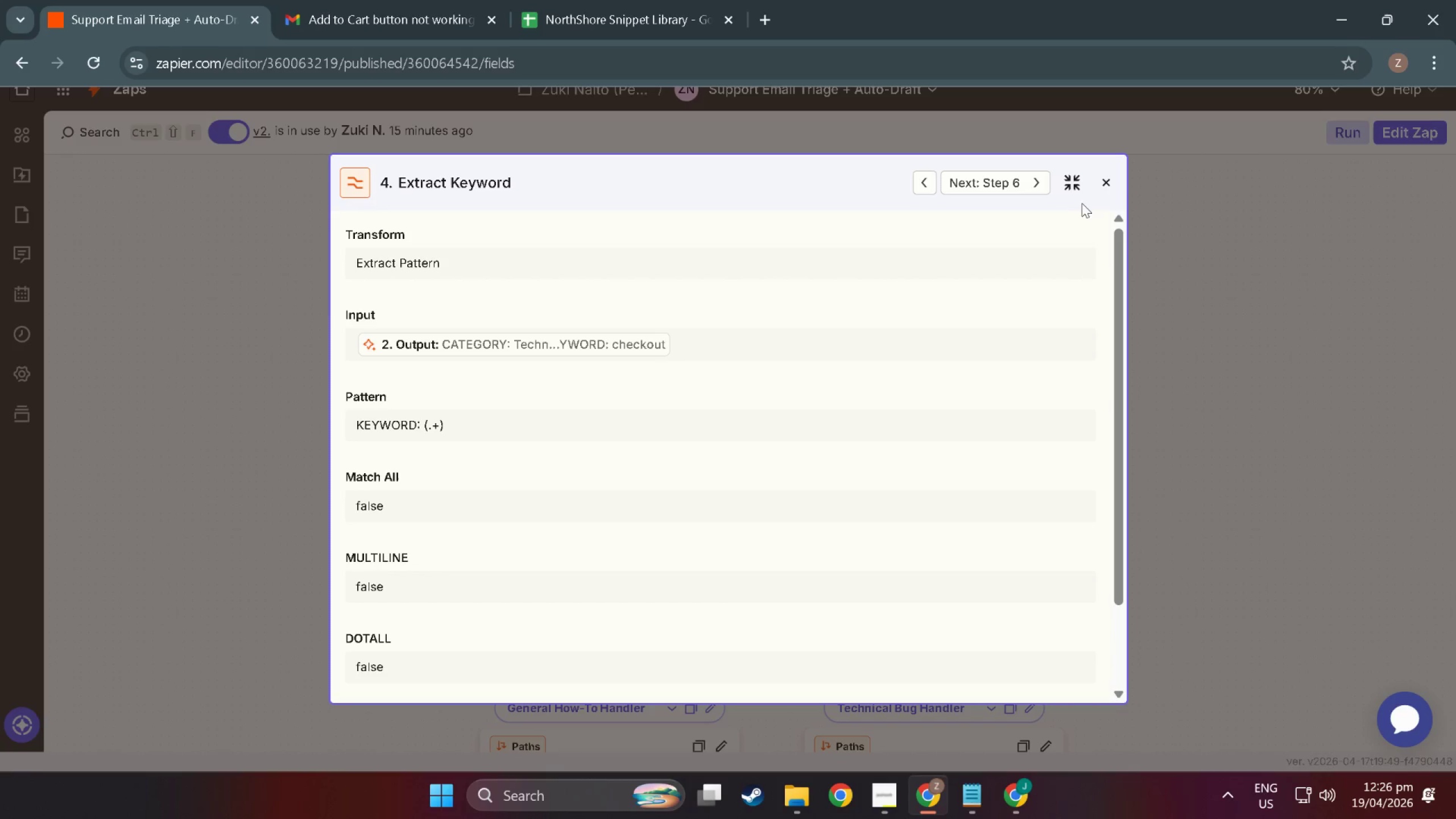 
scroll: coordinate [905, 718], scroll_direction: down, amount: 4.0
 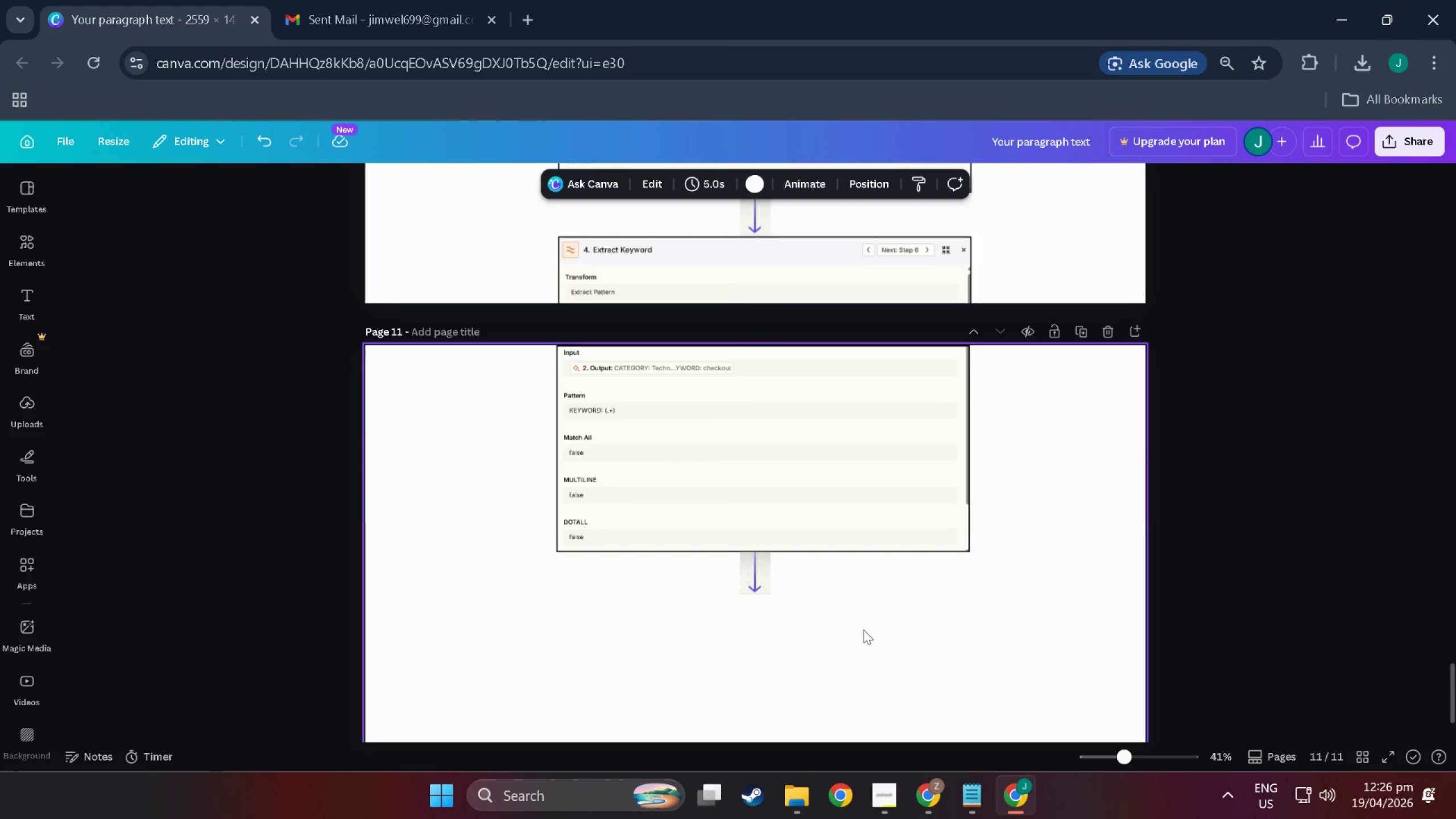 
left_click([1106, 187])
 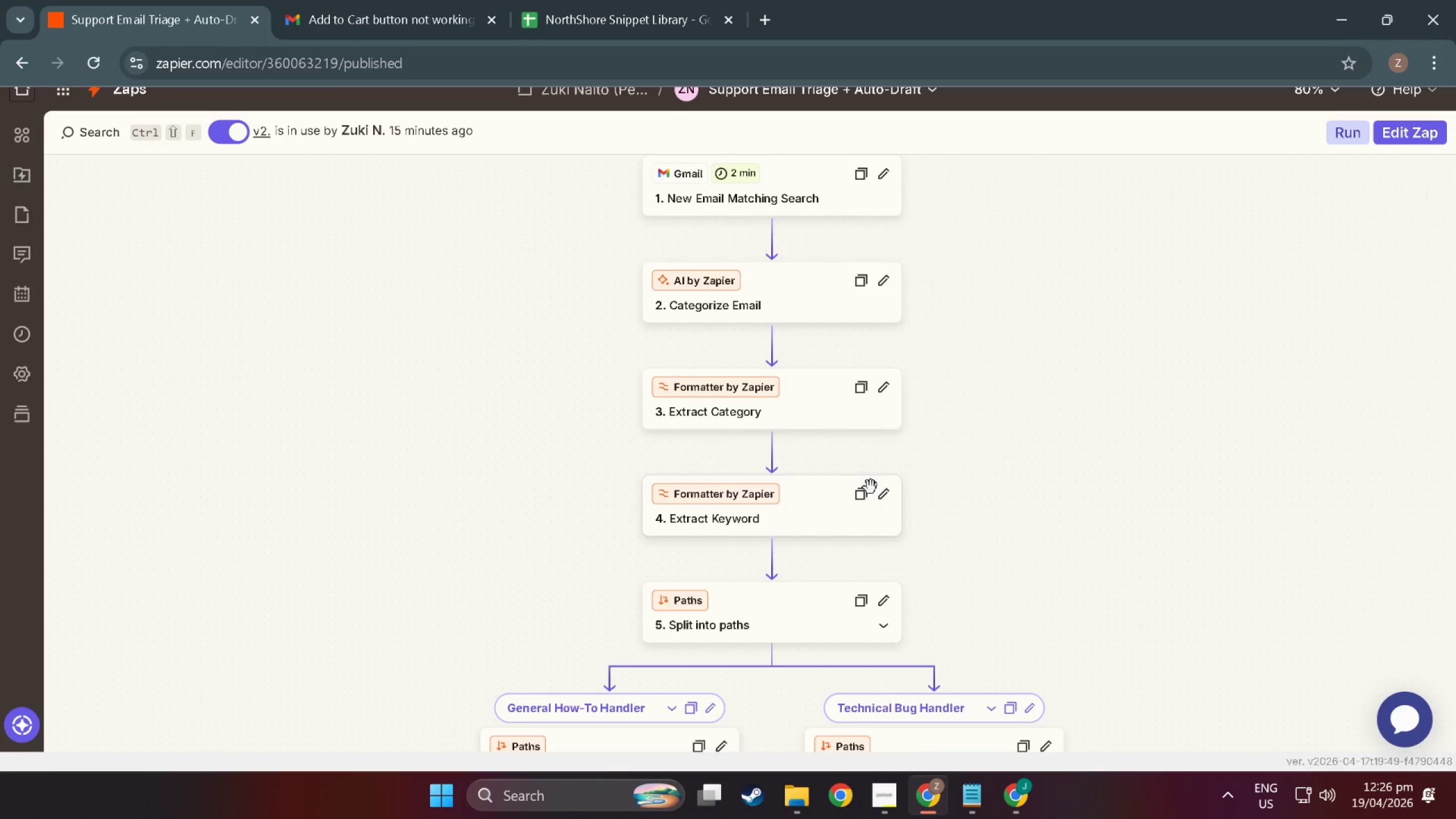 
scroll: coordinate [752, 514], scroll_direction: down, amount: 12.0
 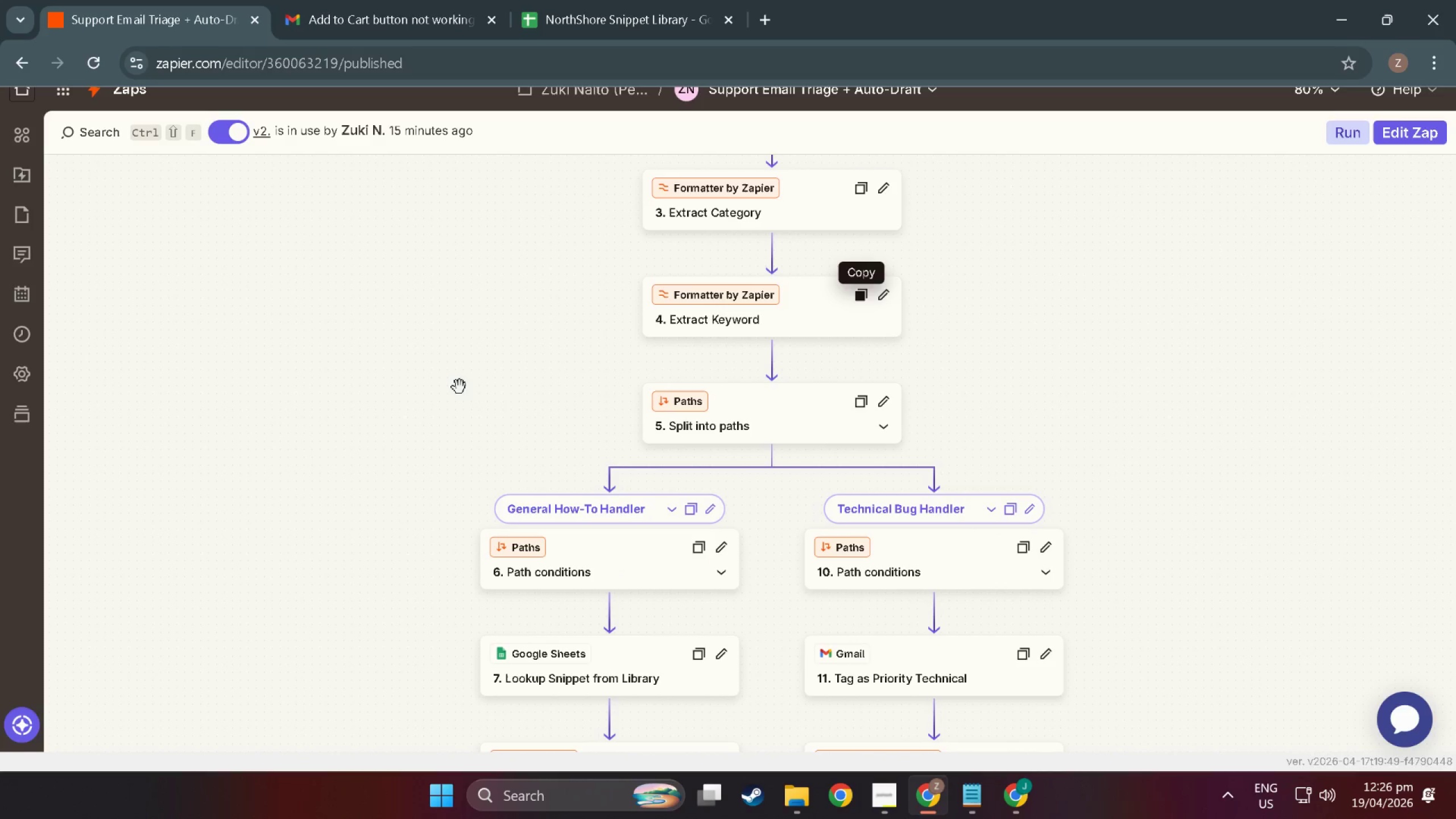 
key(Meta+MetaLeft)
 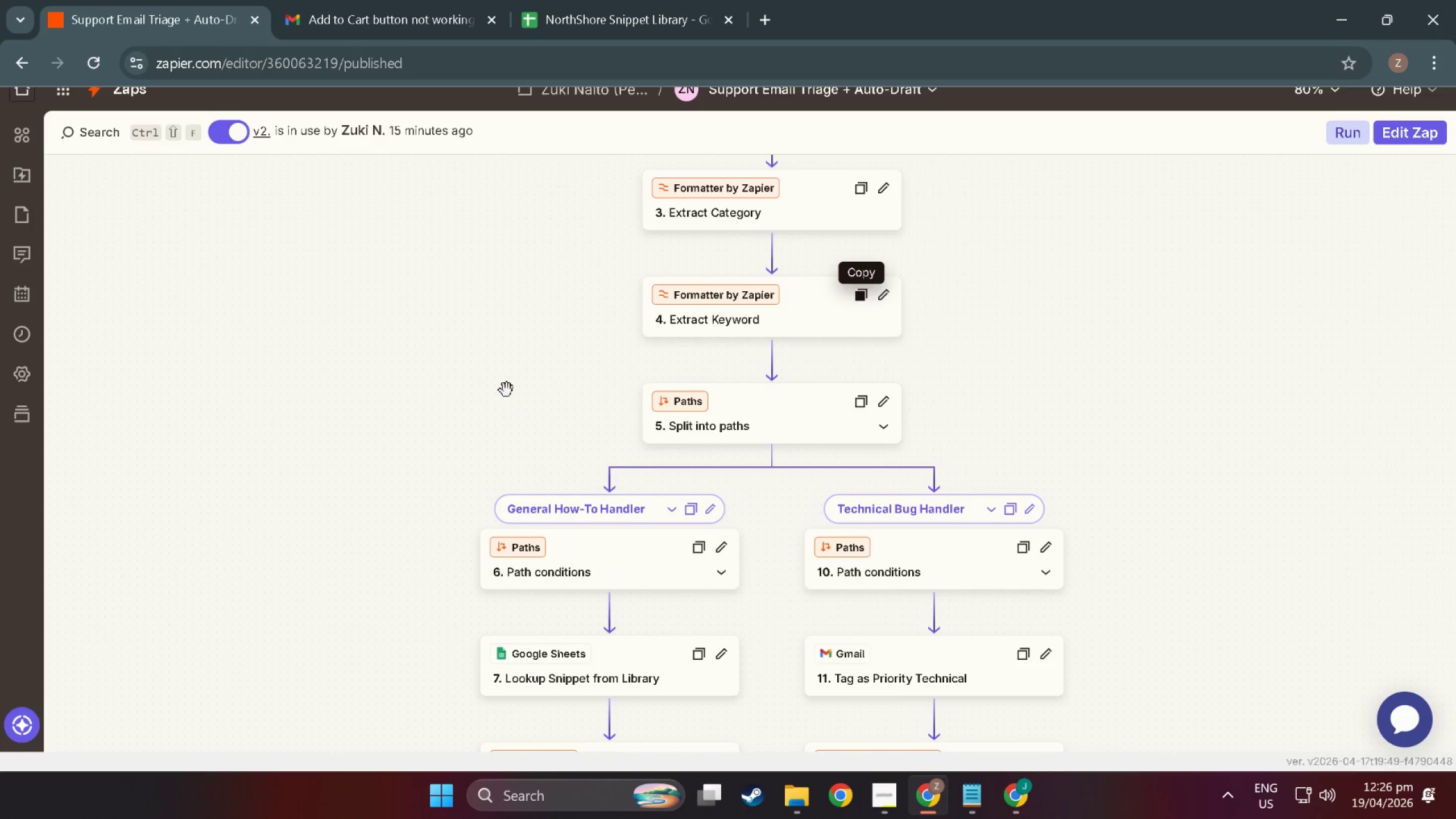 
key(Meta+Shift+ShiftLeft)
 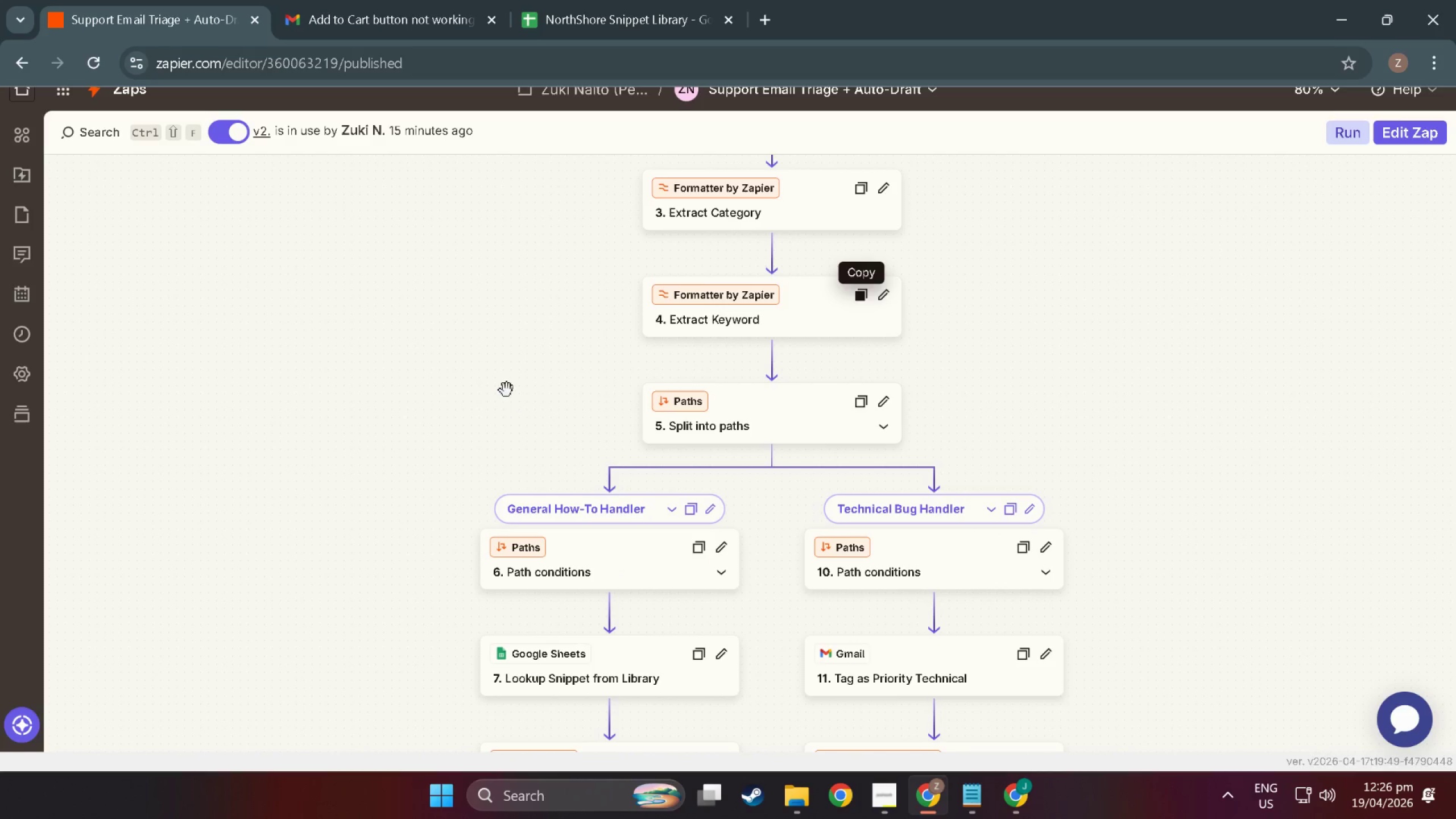 
key(Meta+Shift+S)
 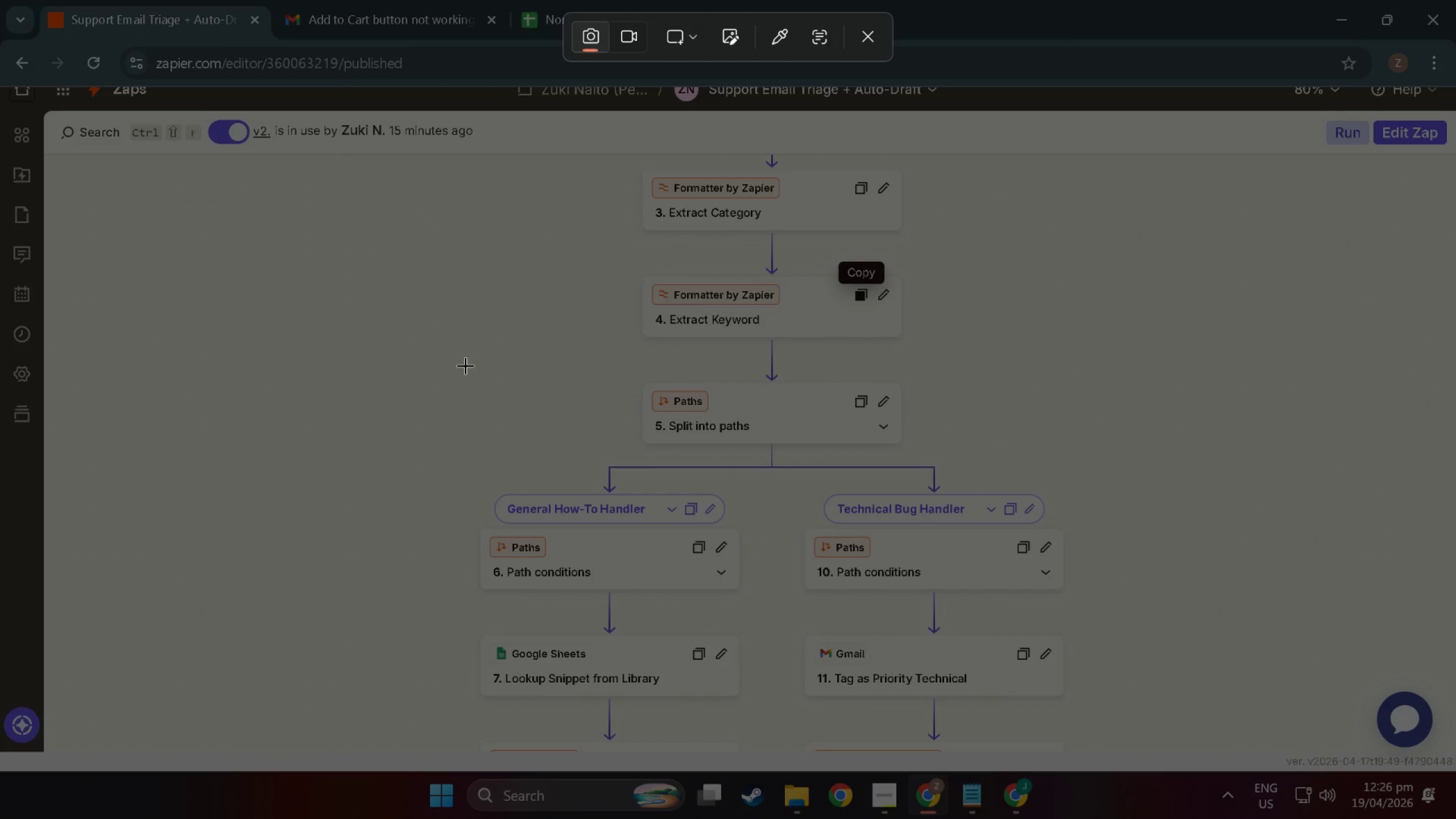 
left_click_drag(start_coordinate=[465, 366], to_coordinate=[1093, 526])
 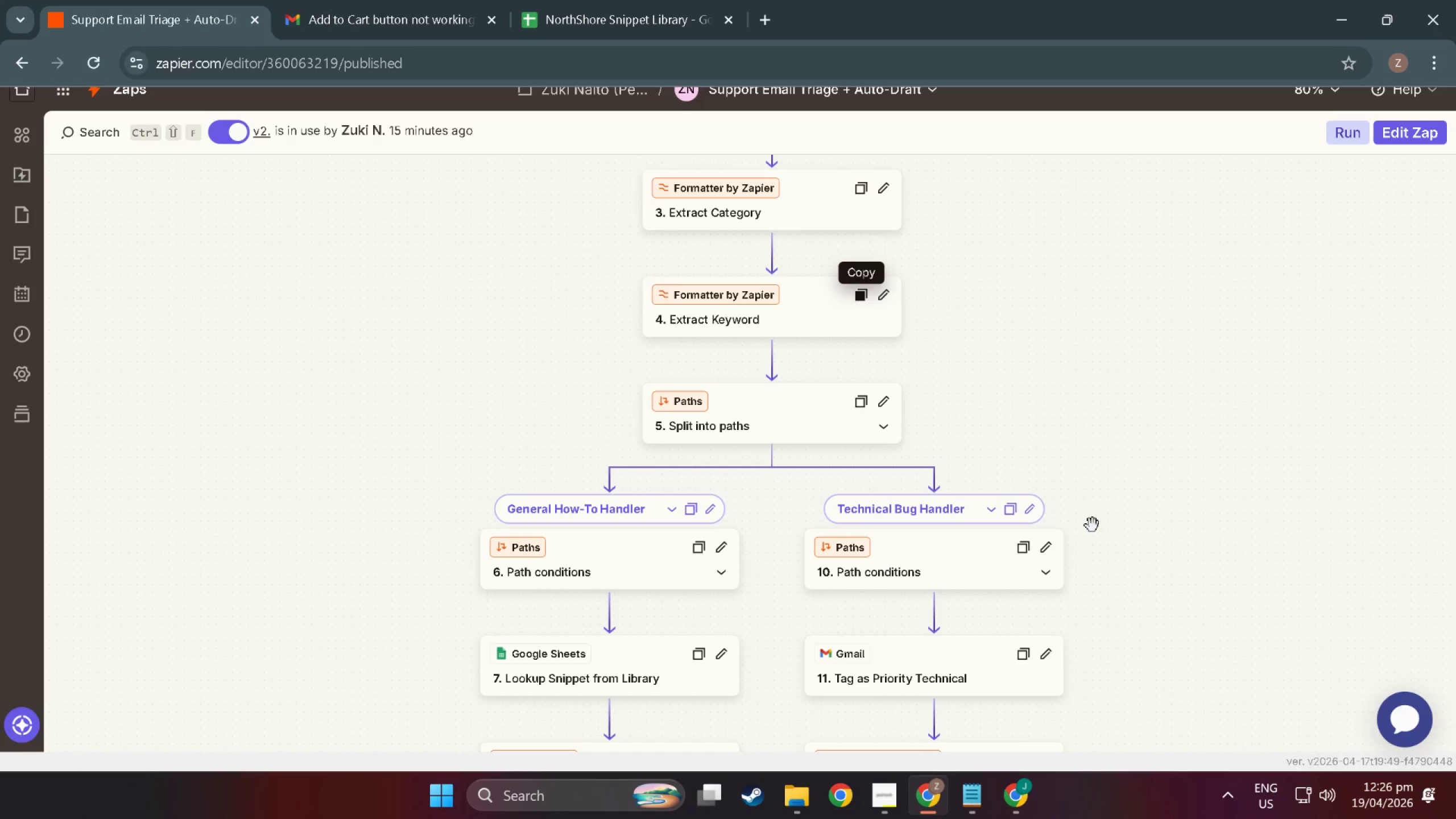 
key(Alt+Tab)
 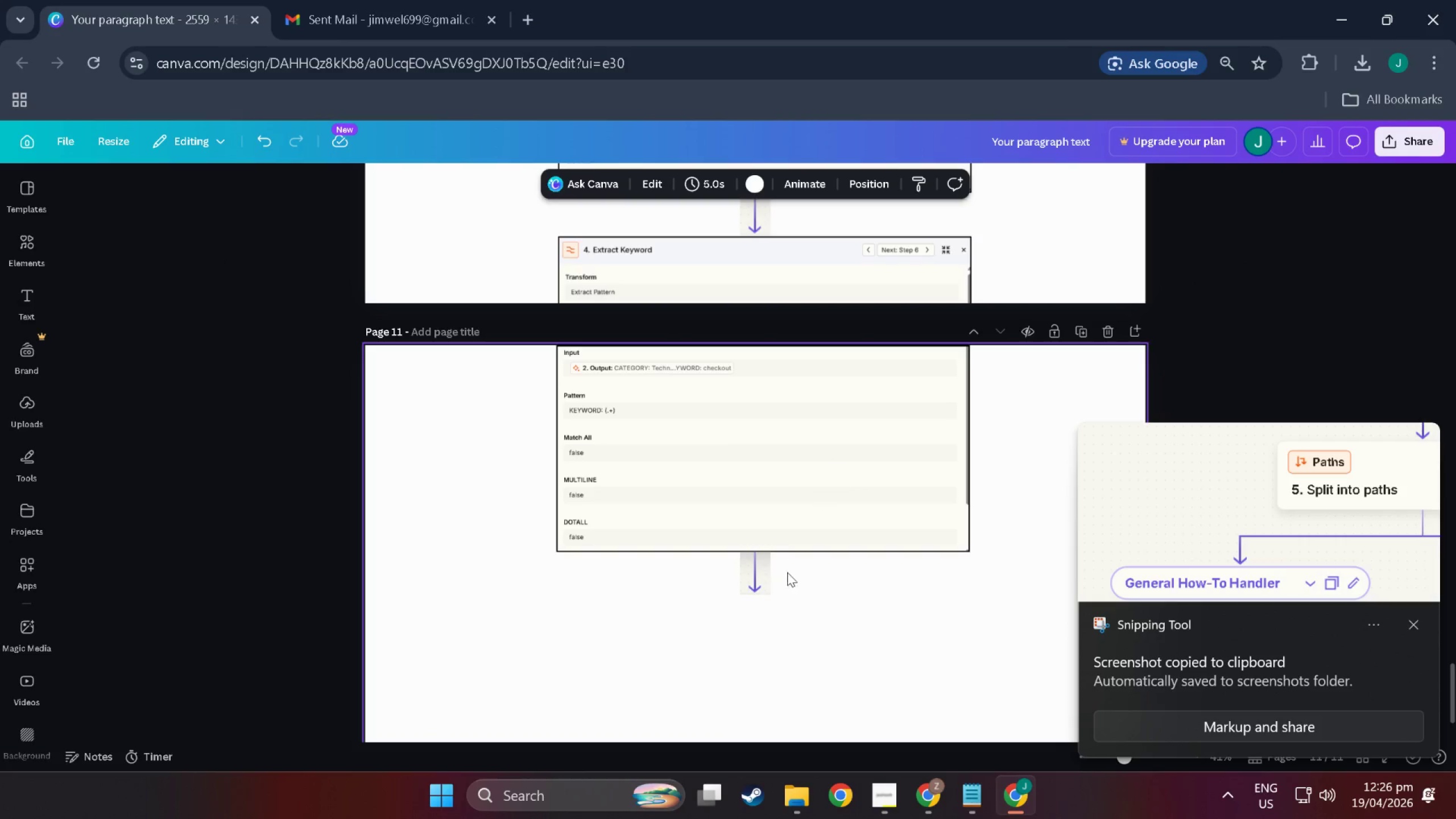 
left_click([768, 611])
 